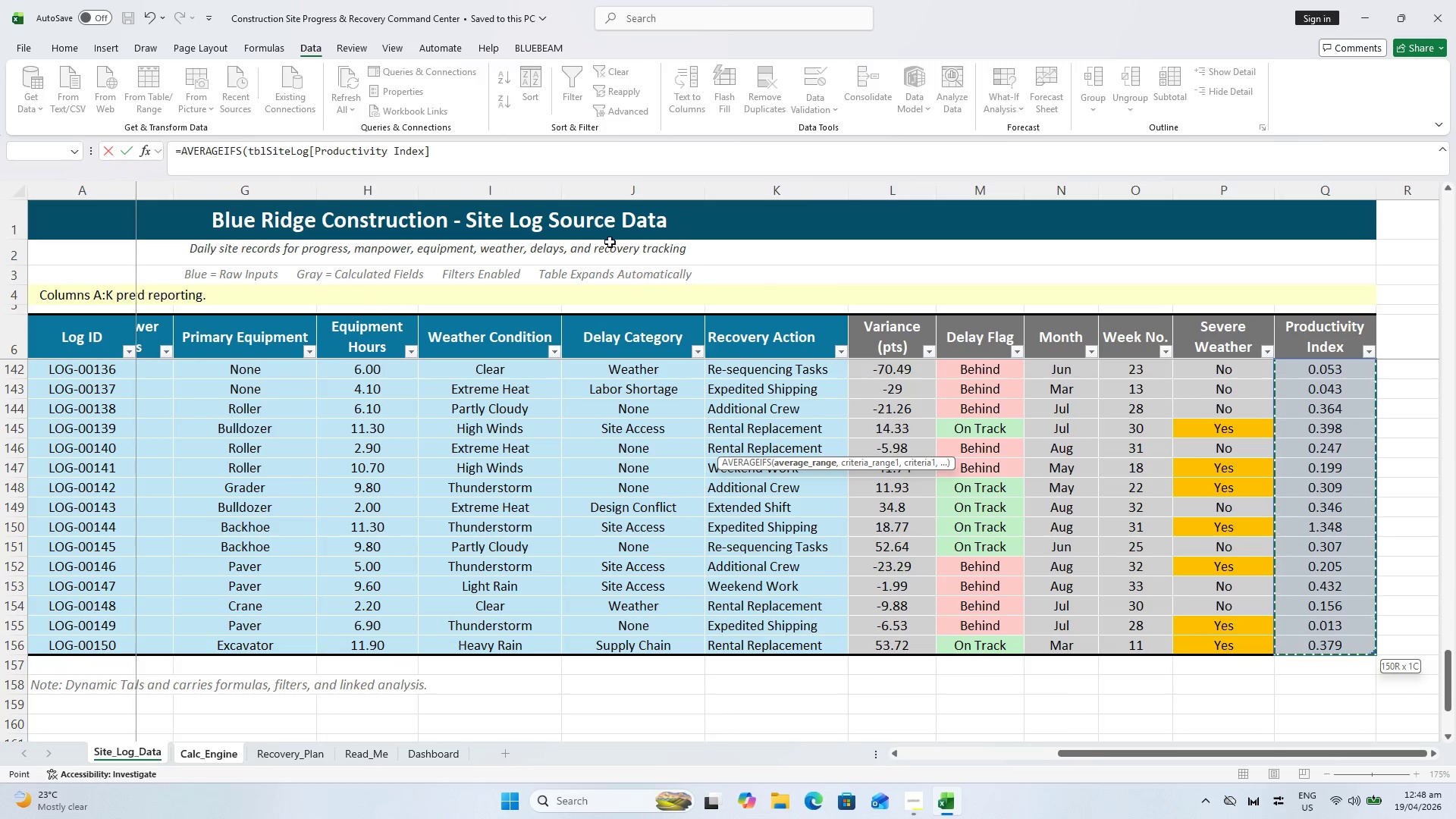 
scroll: coordinate [1311, 490], scroll_direction: down, amount: 45.0
 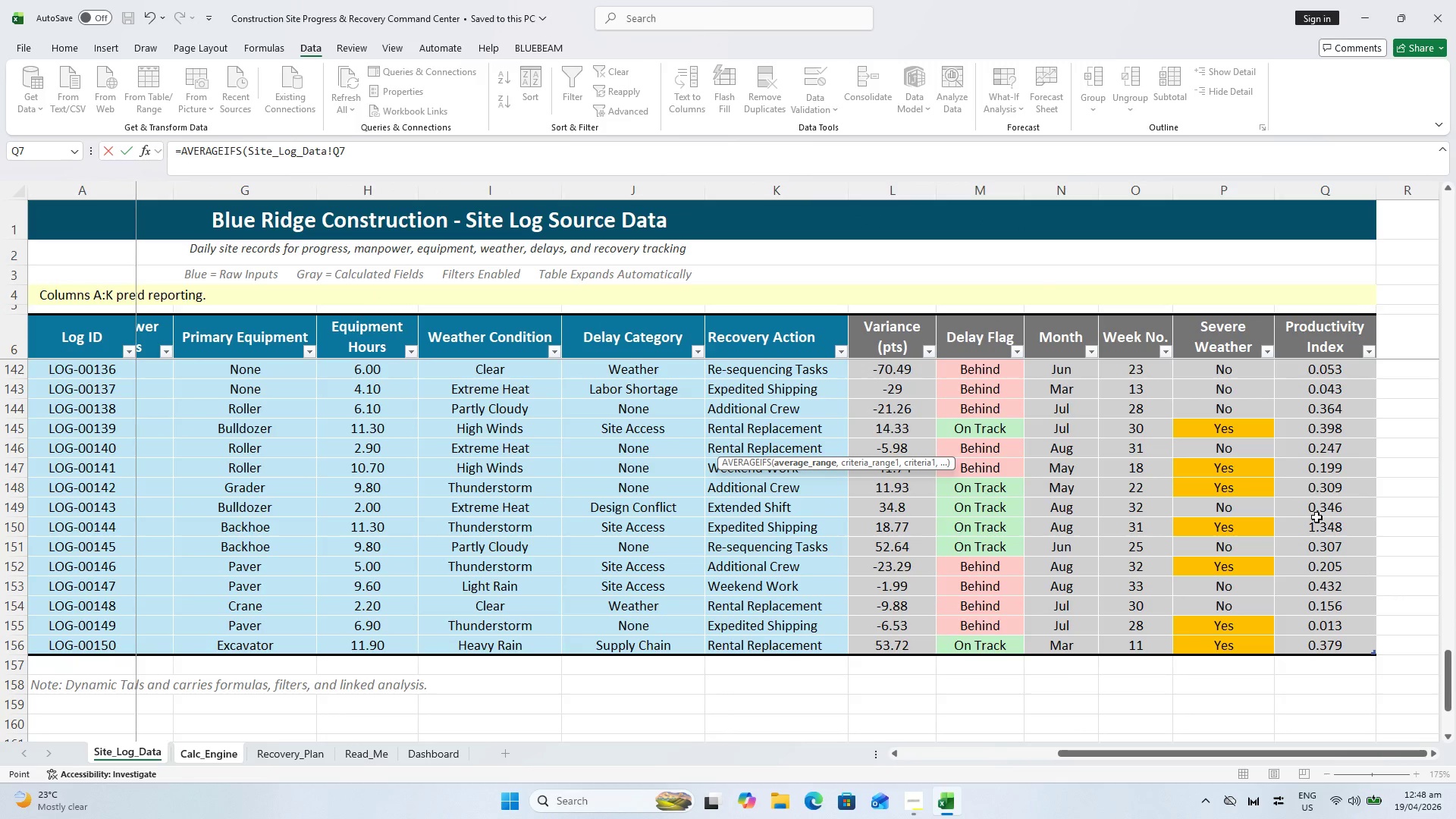 
left_click([1347, 644])
 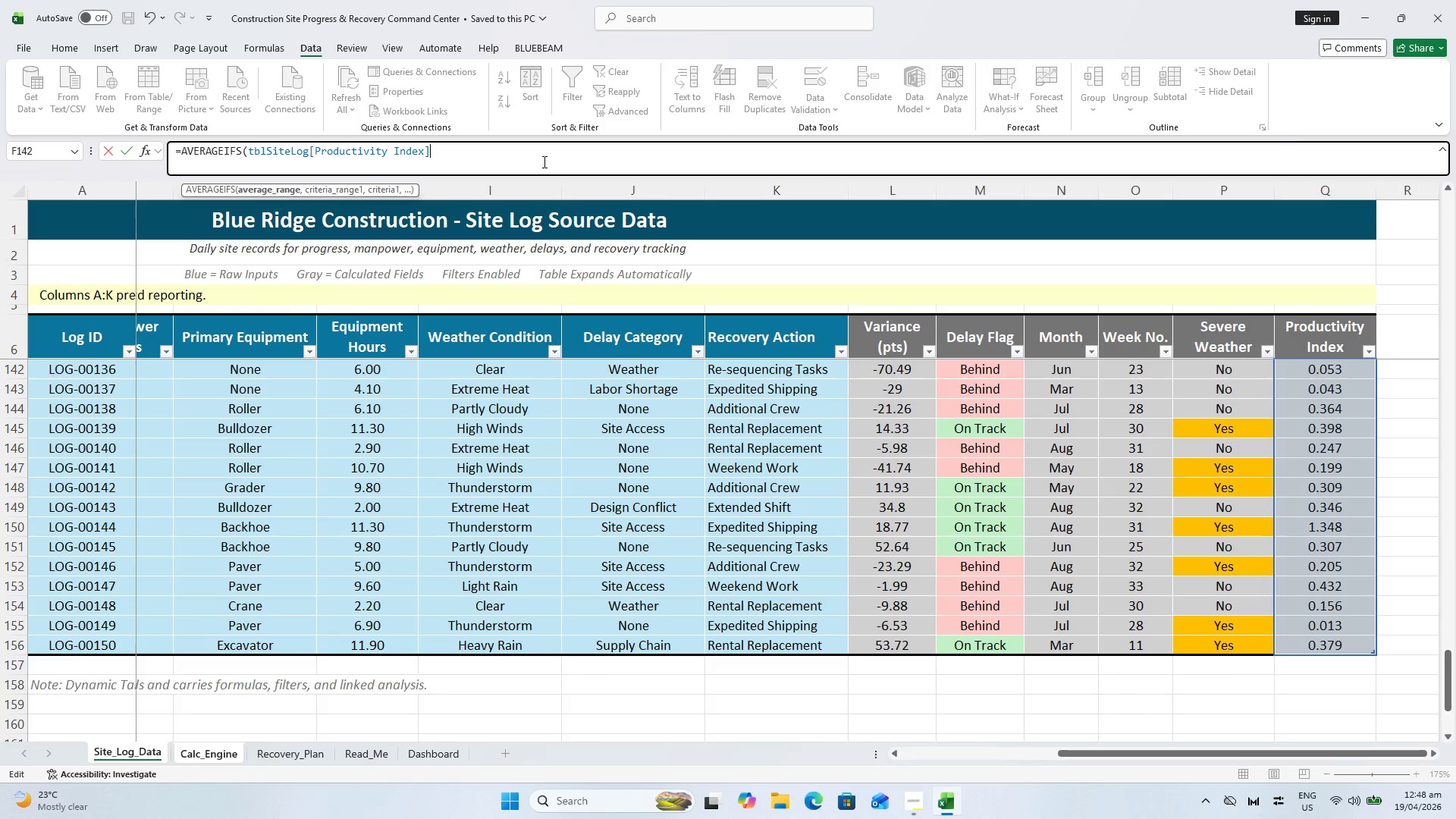 
key(Comma)
 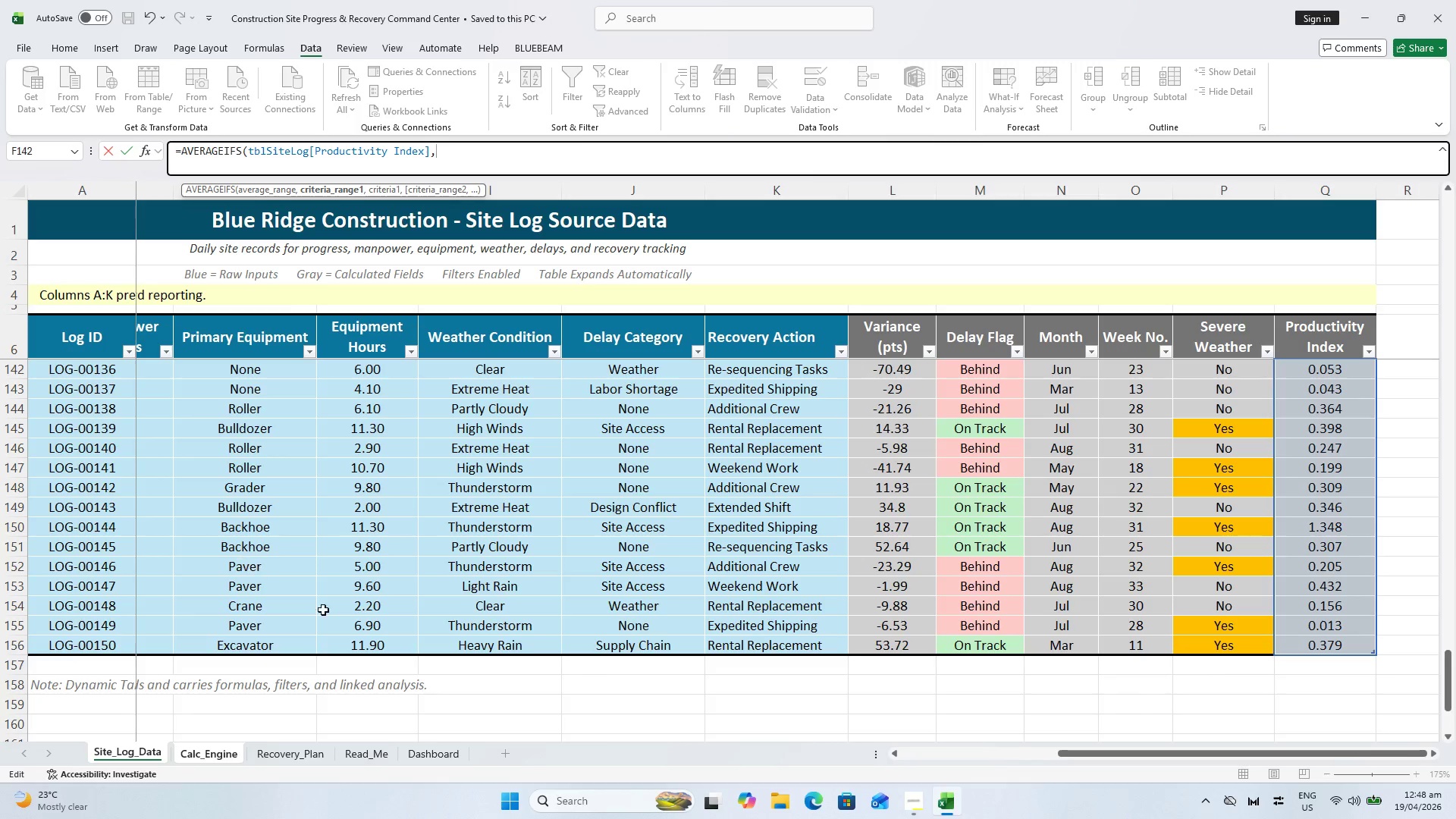 
left_click_drag(start_coordinate=[1090, 752], to_coordinate=[880, 795])
 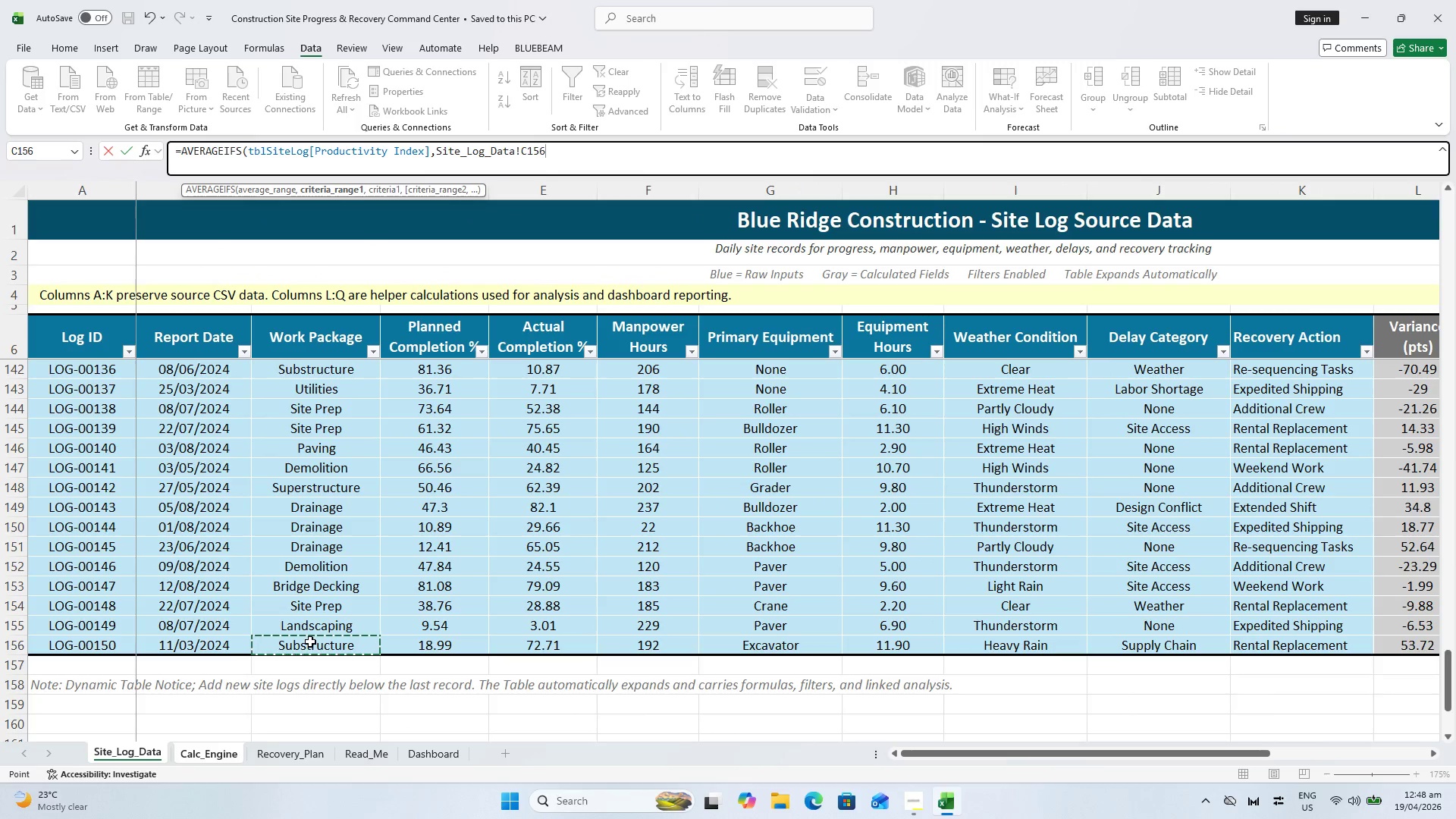 
scroll: coordinate [323, 646], scroll_direction: up, amount: 58.0
 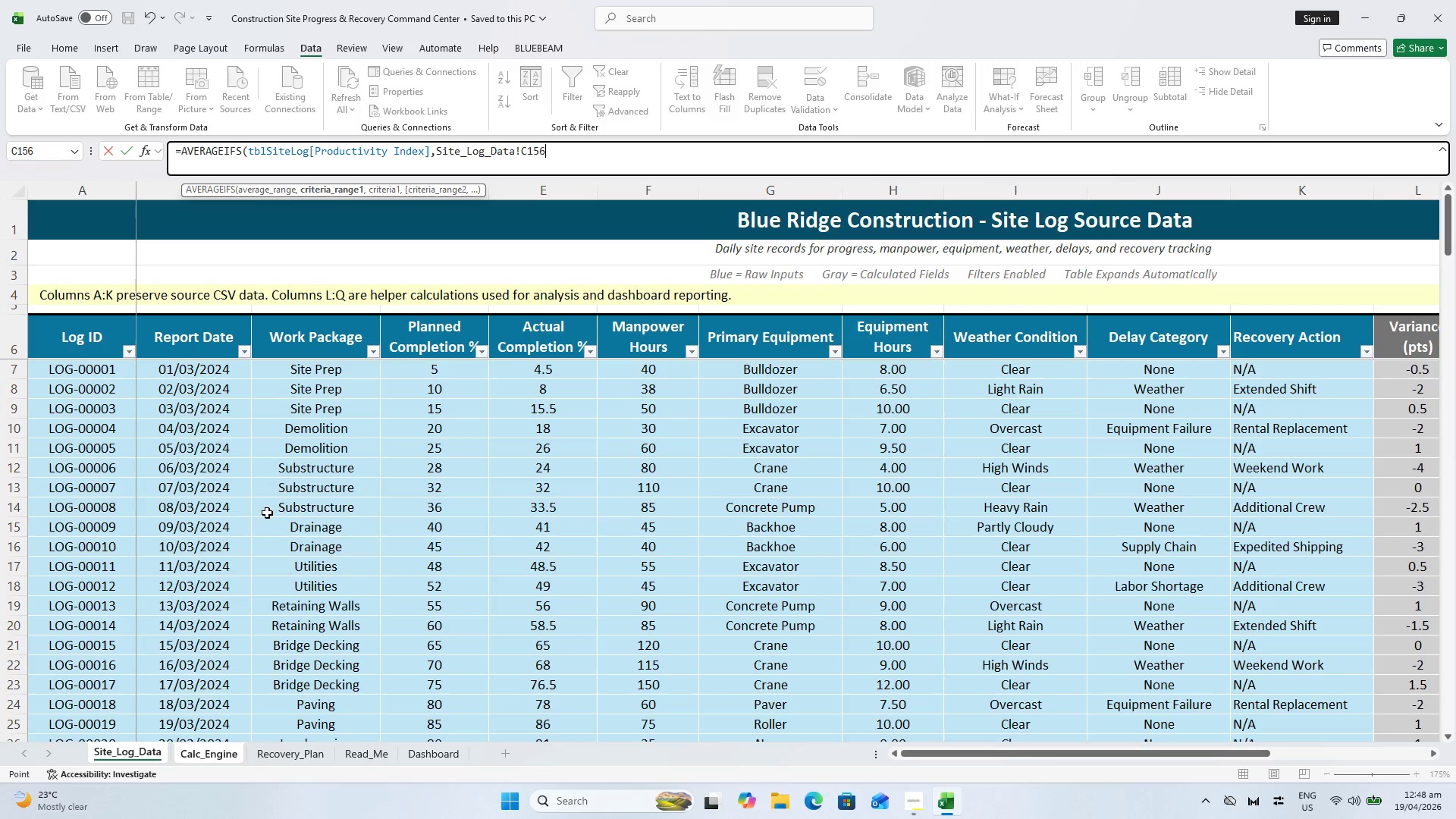 
hold_key(key=ShiftLeft, duration=1.17)
 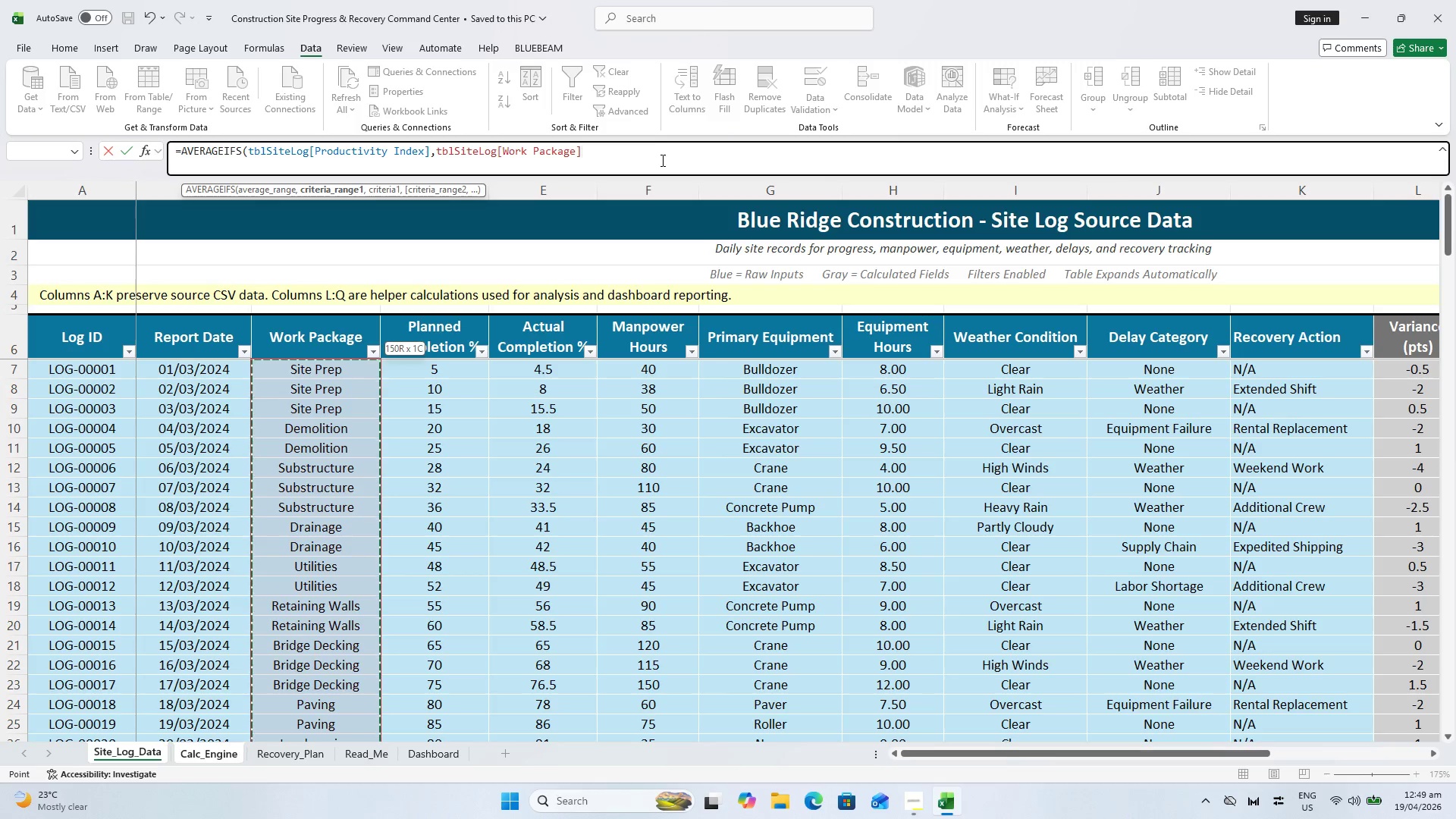 
wait(10.3)
 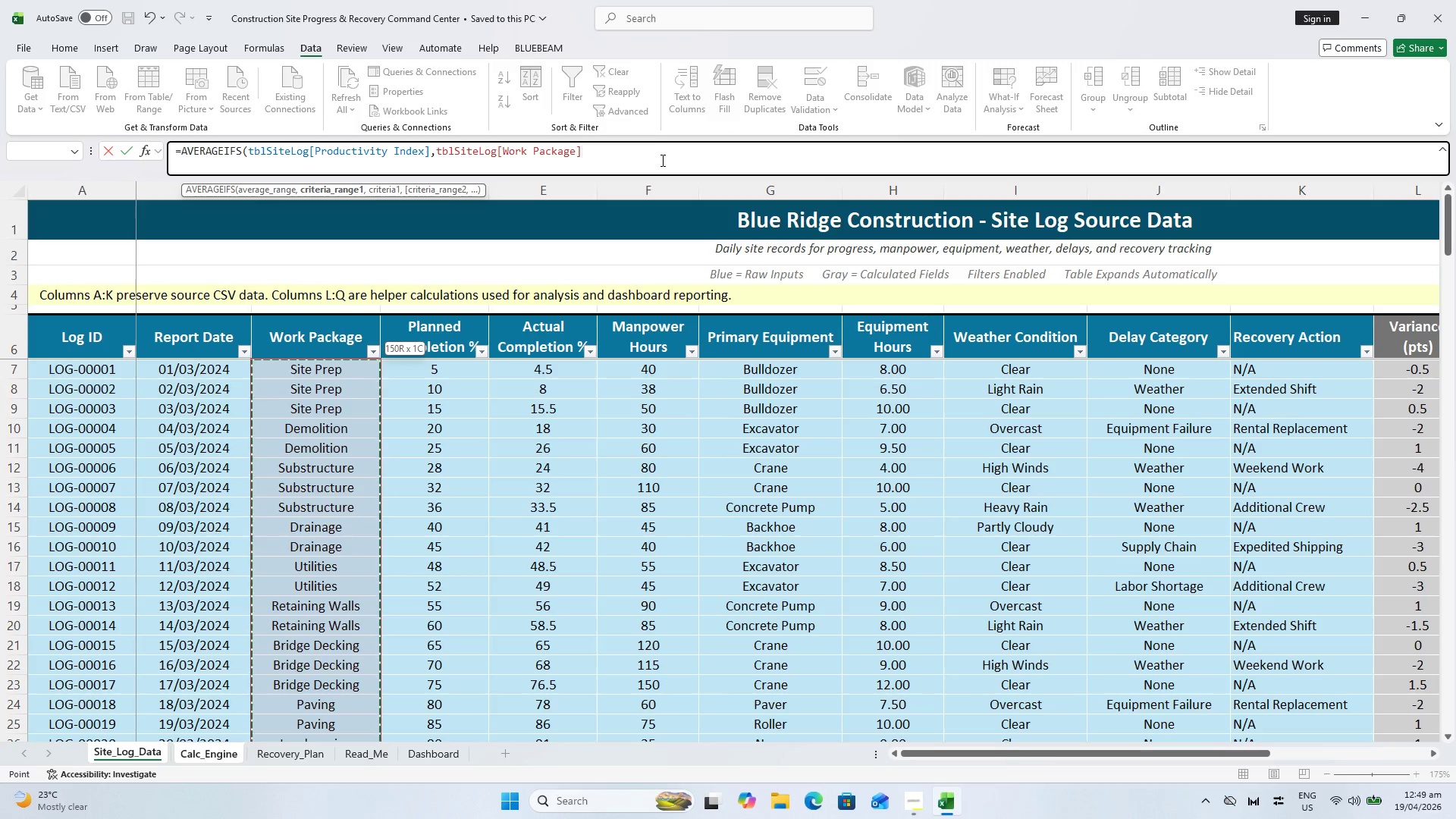 
type(, F24))
 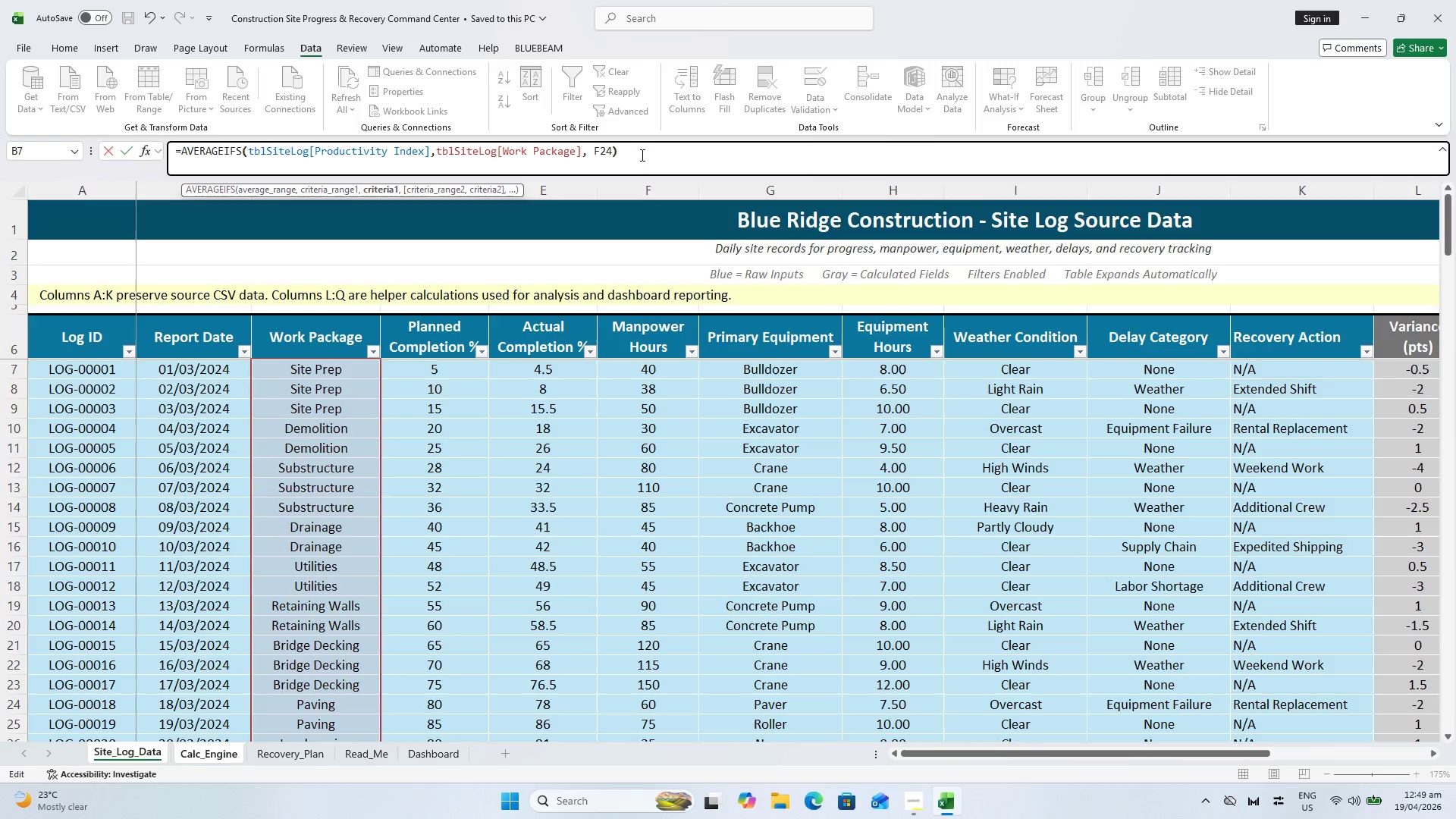 
key(Enter)
 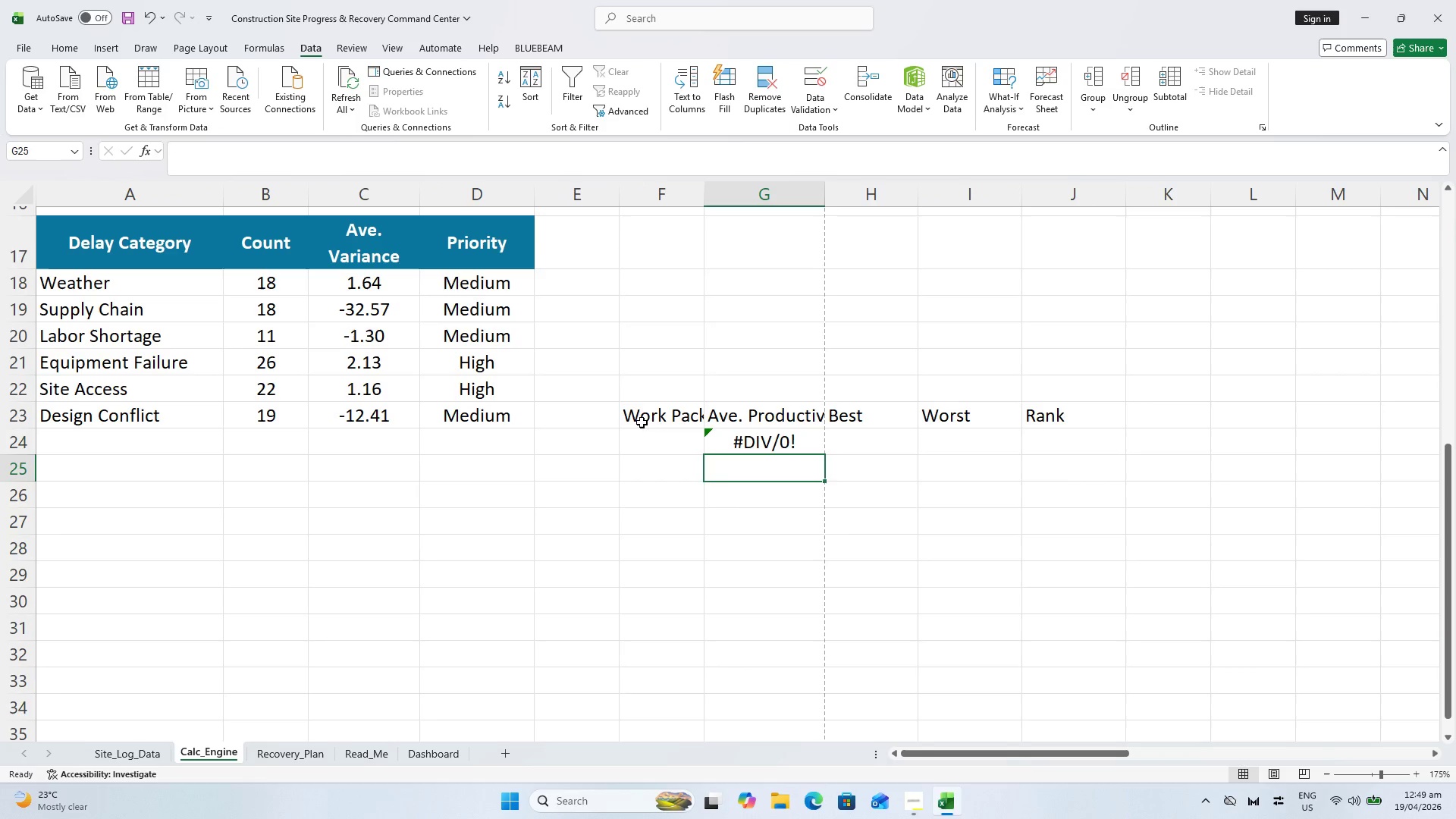 
left_click([651, 443])
 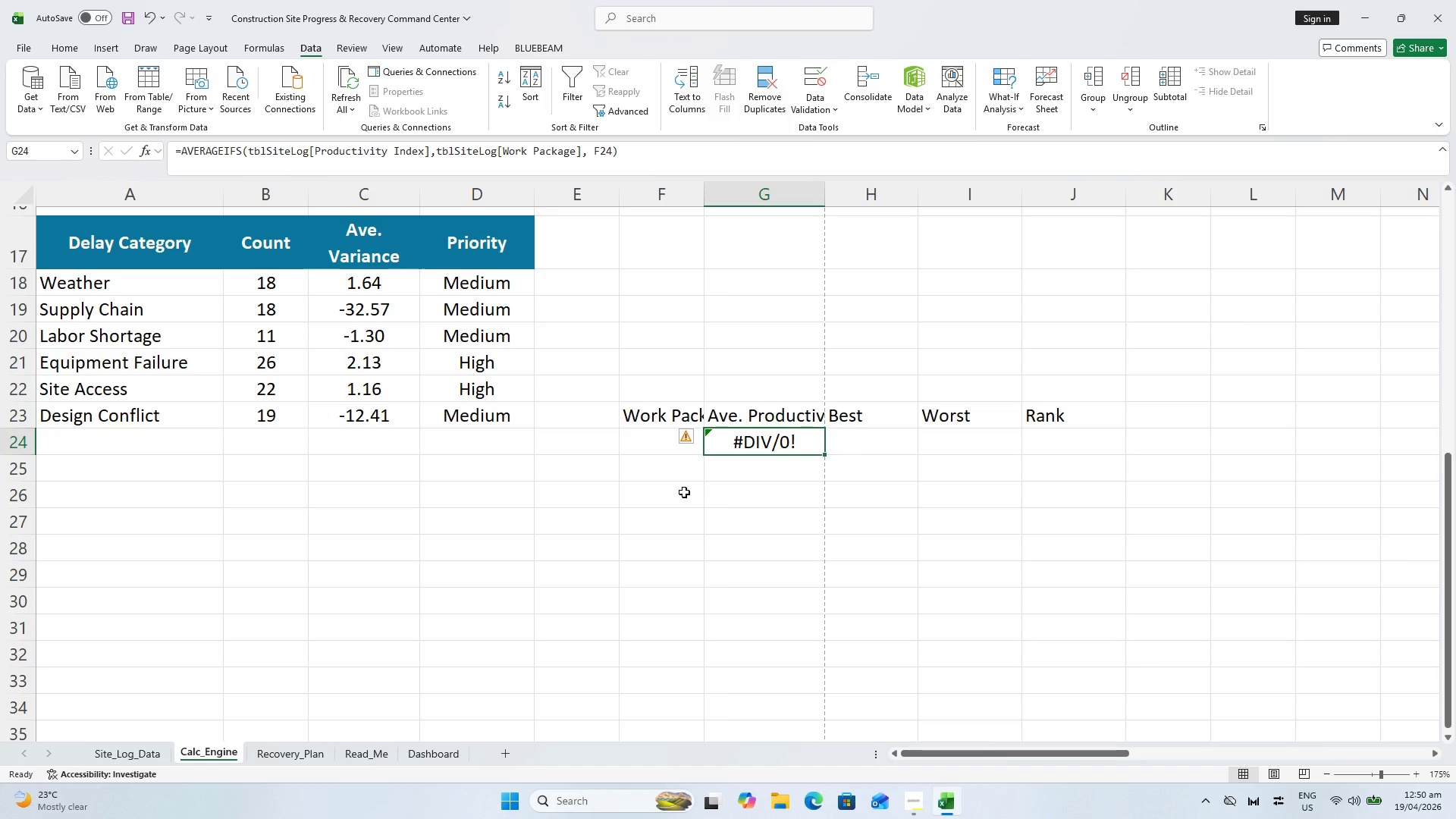 
wait(52.66)
 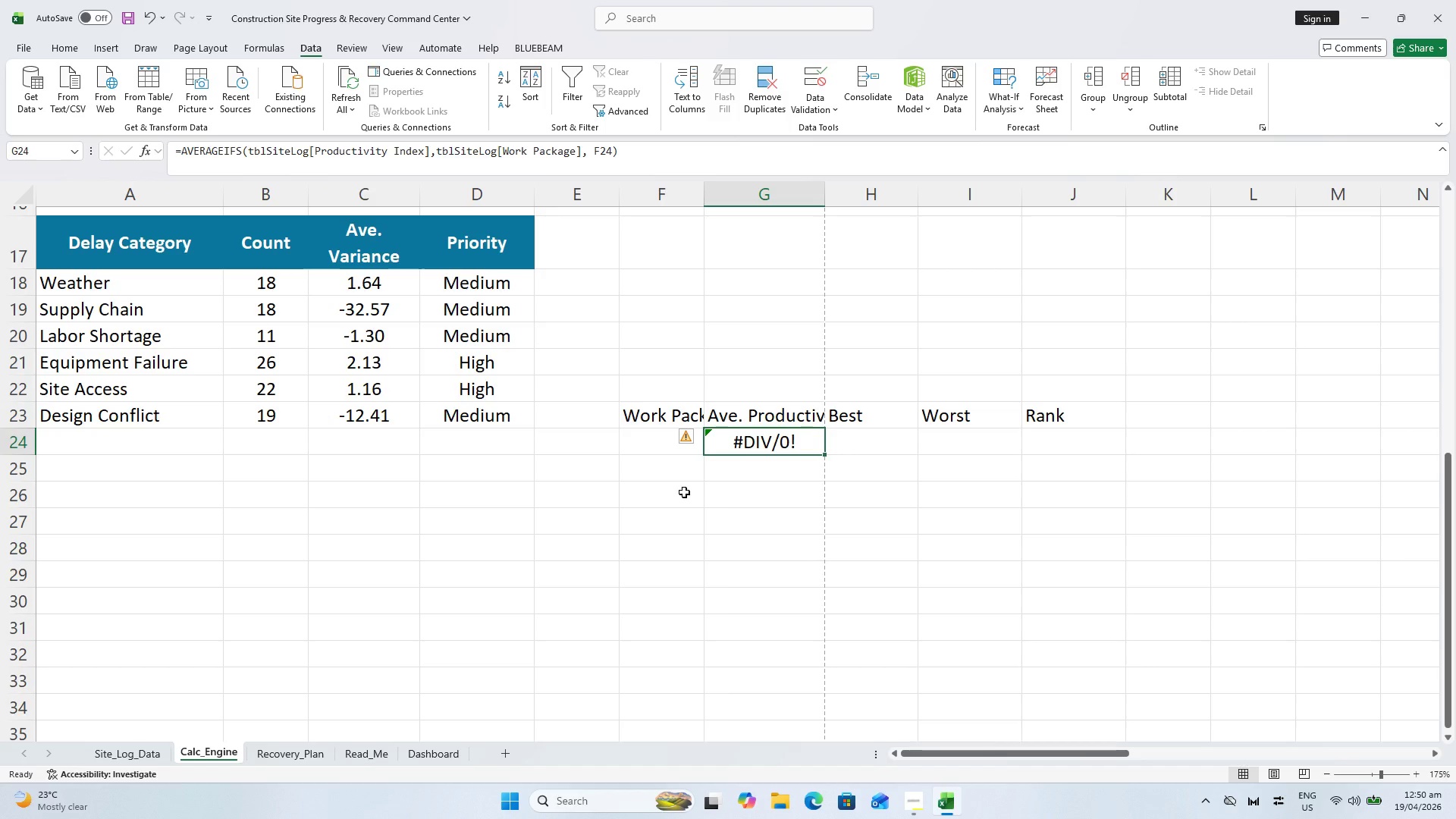 
left_click([864, 434])
 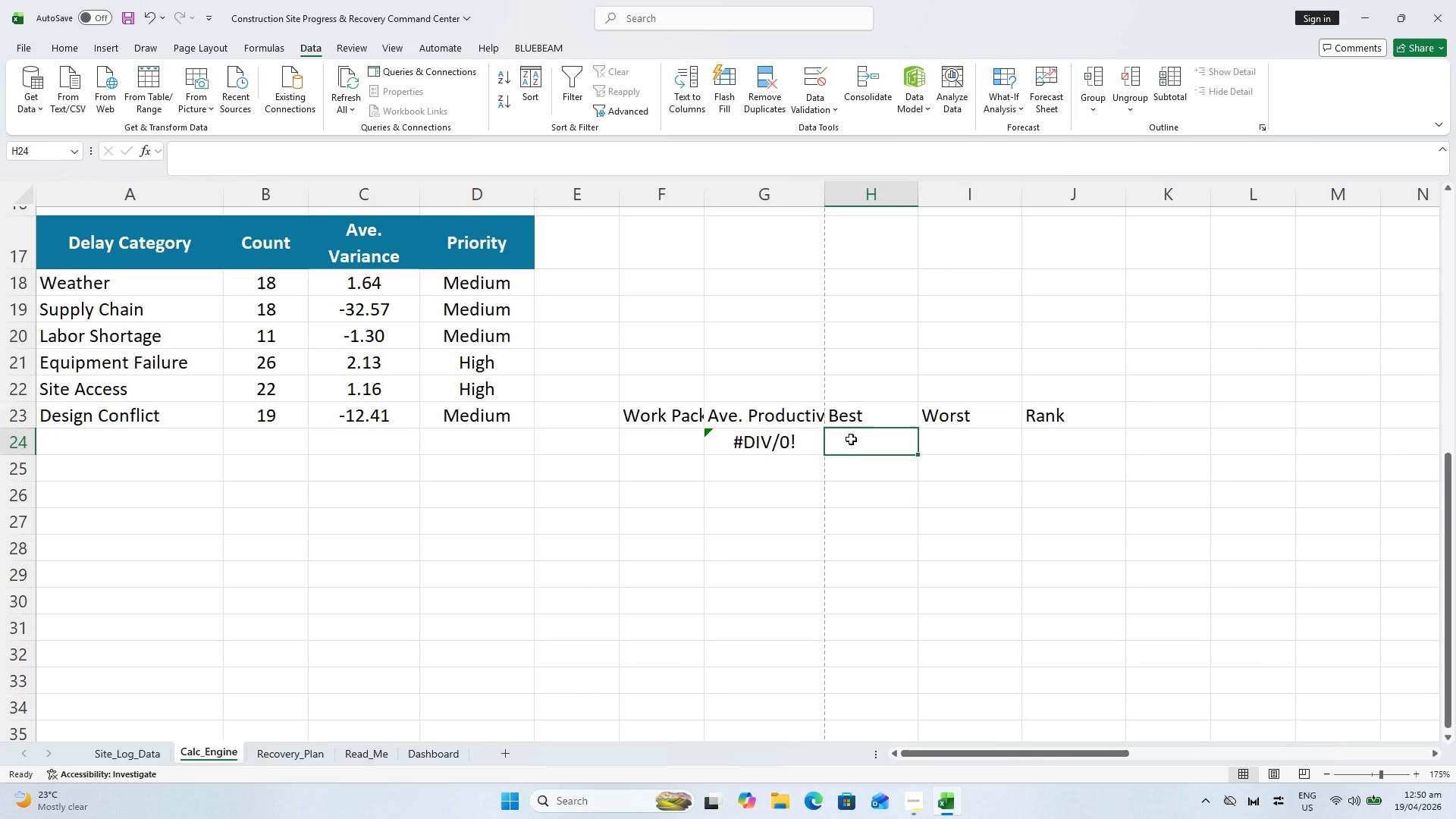 
wait(7.06)
 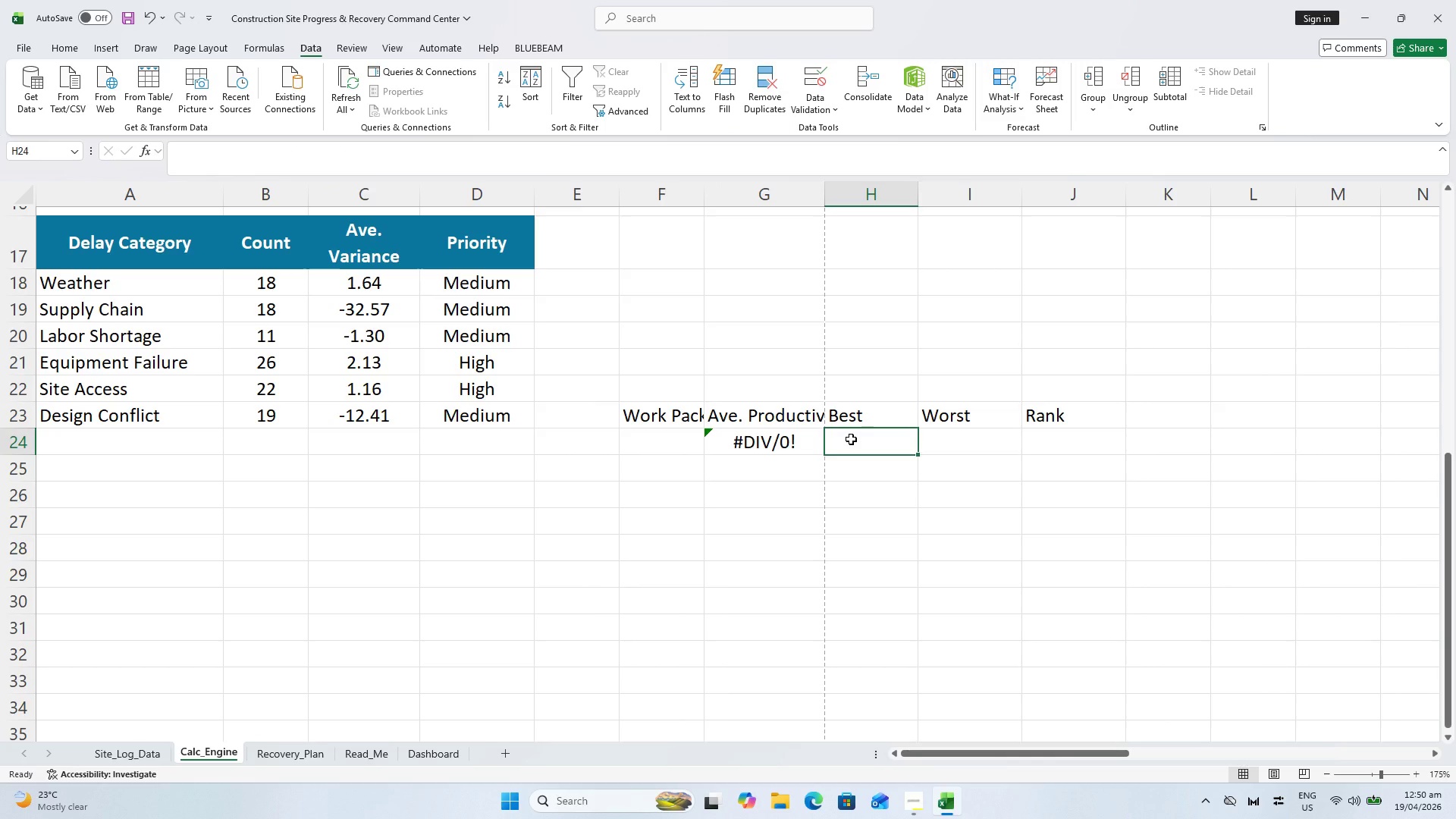 
type(=MAXIFS)
 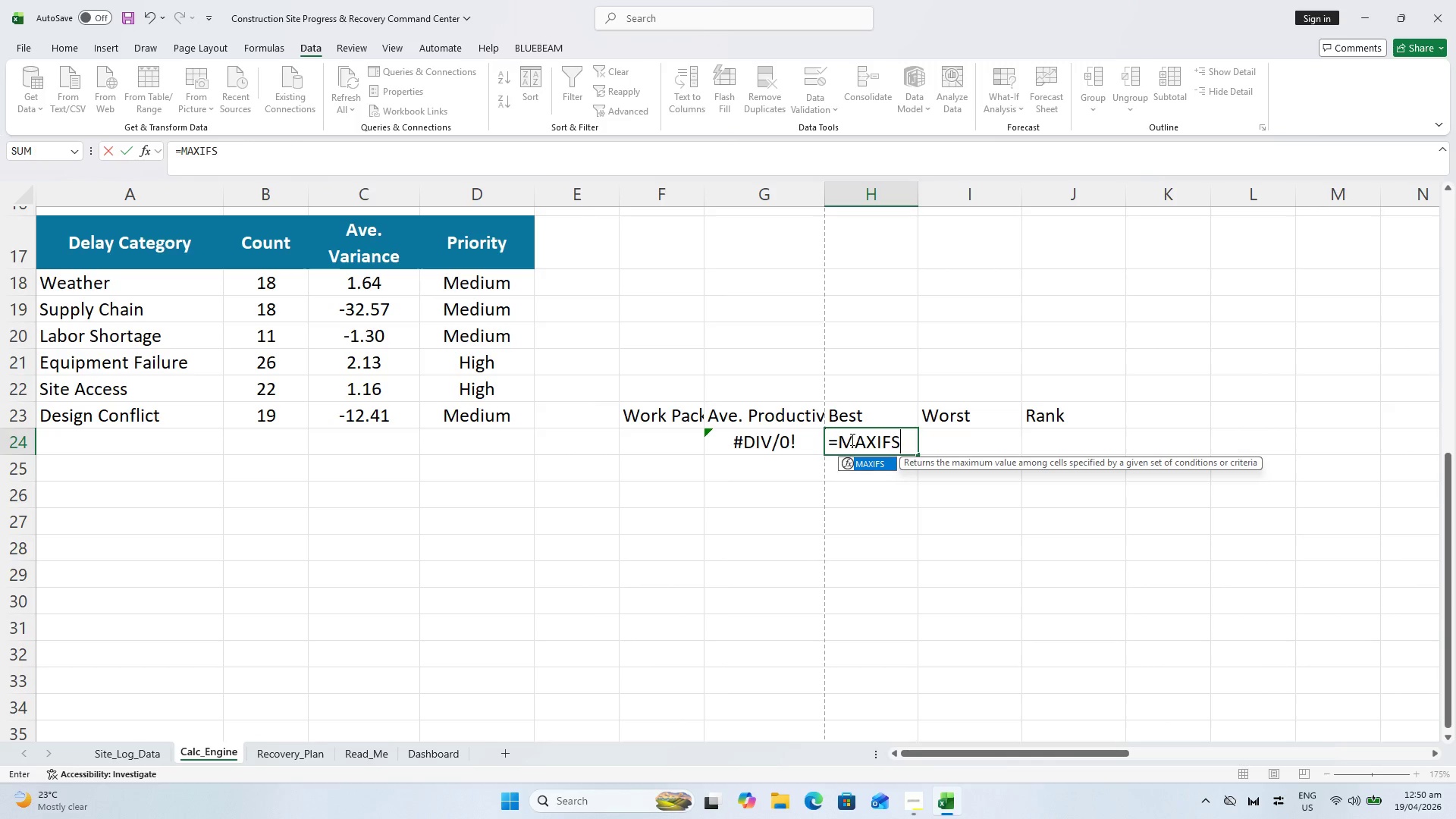 
wait(5.77)
 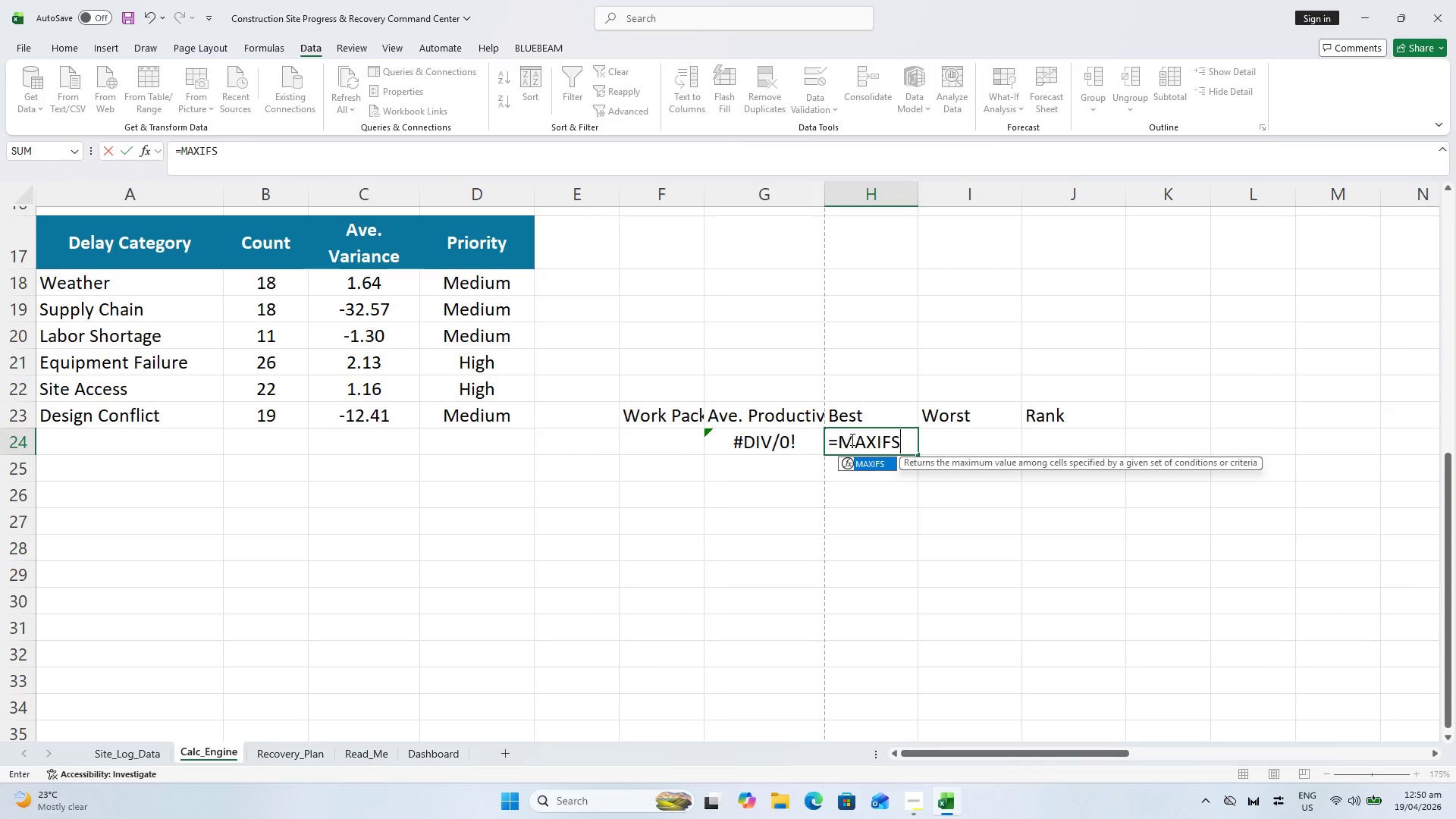 
key(Shift+ShiftLeft)
 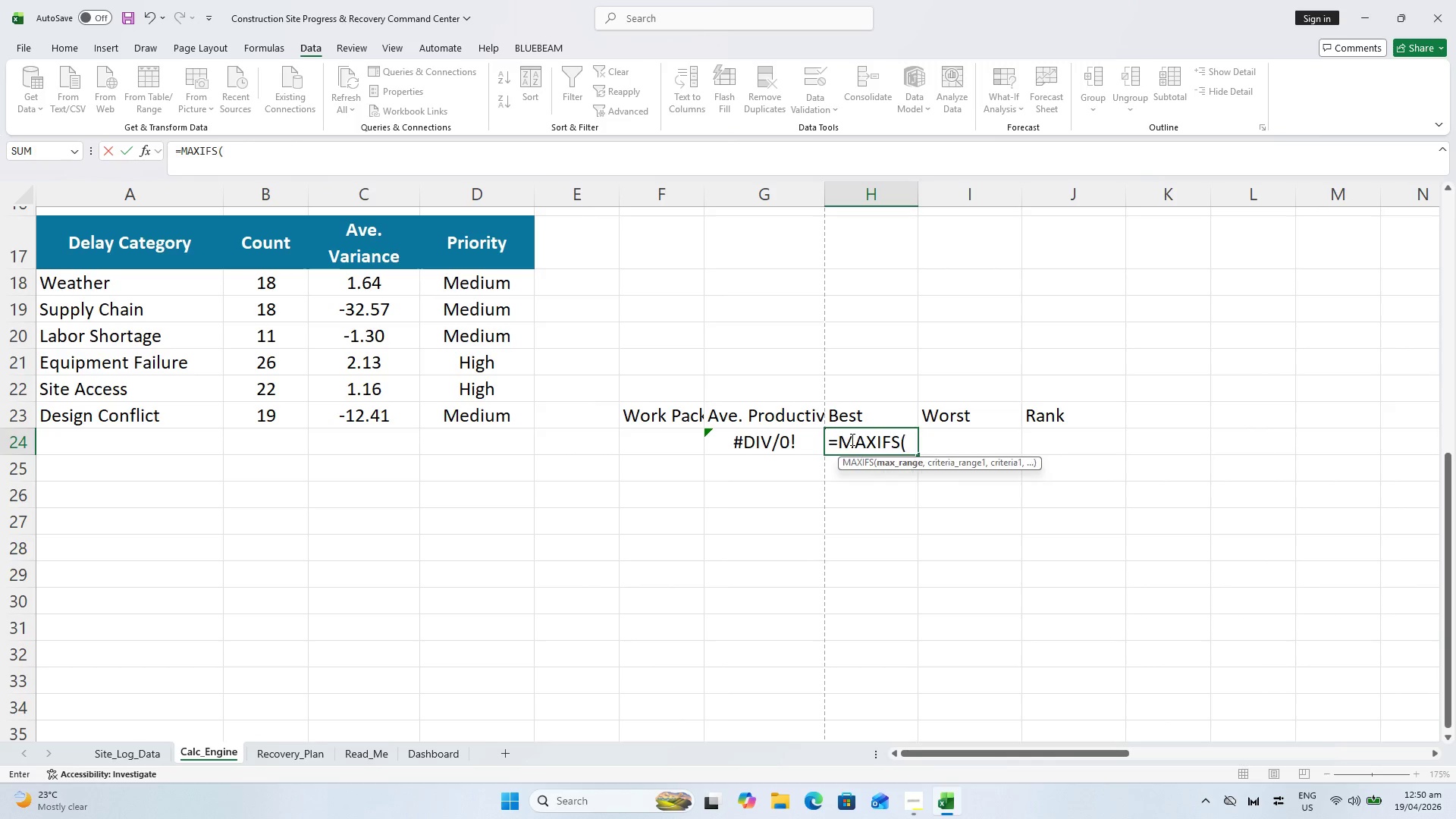 
key(Shift+9)
 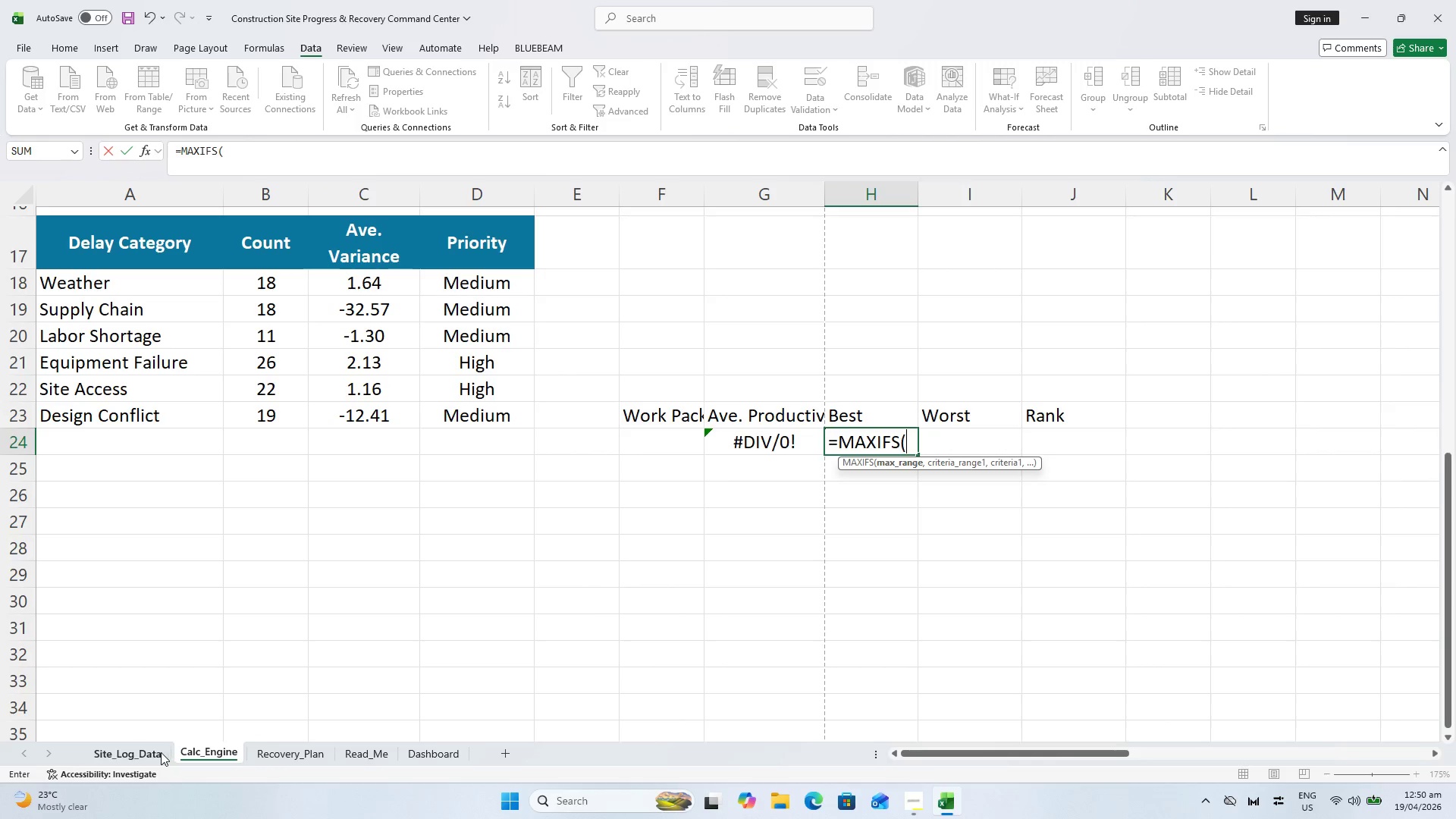 
wait(8.84)
 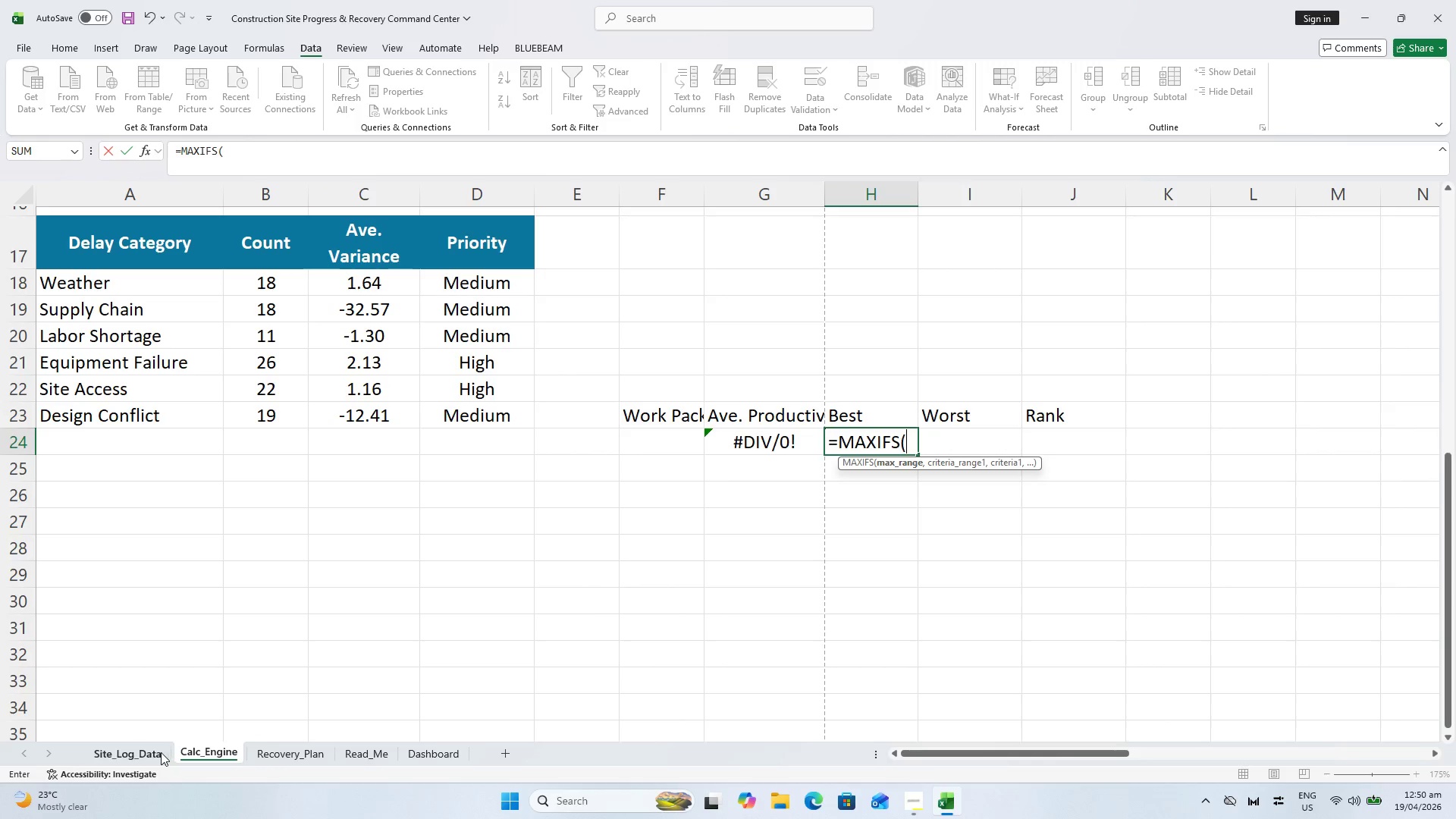 
left_click_drag(start_coordinate=[1144, 755], to_coordinate=[1363, 743])
 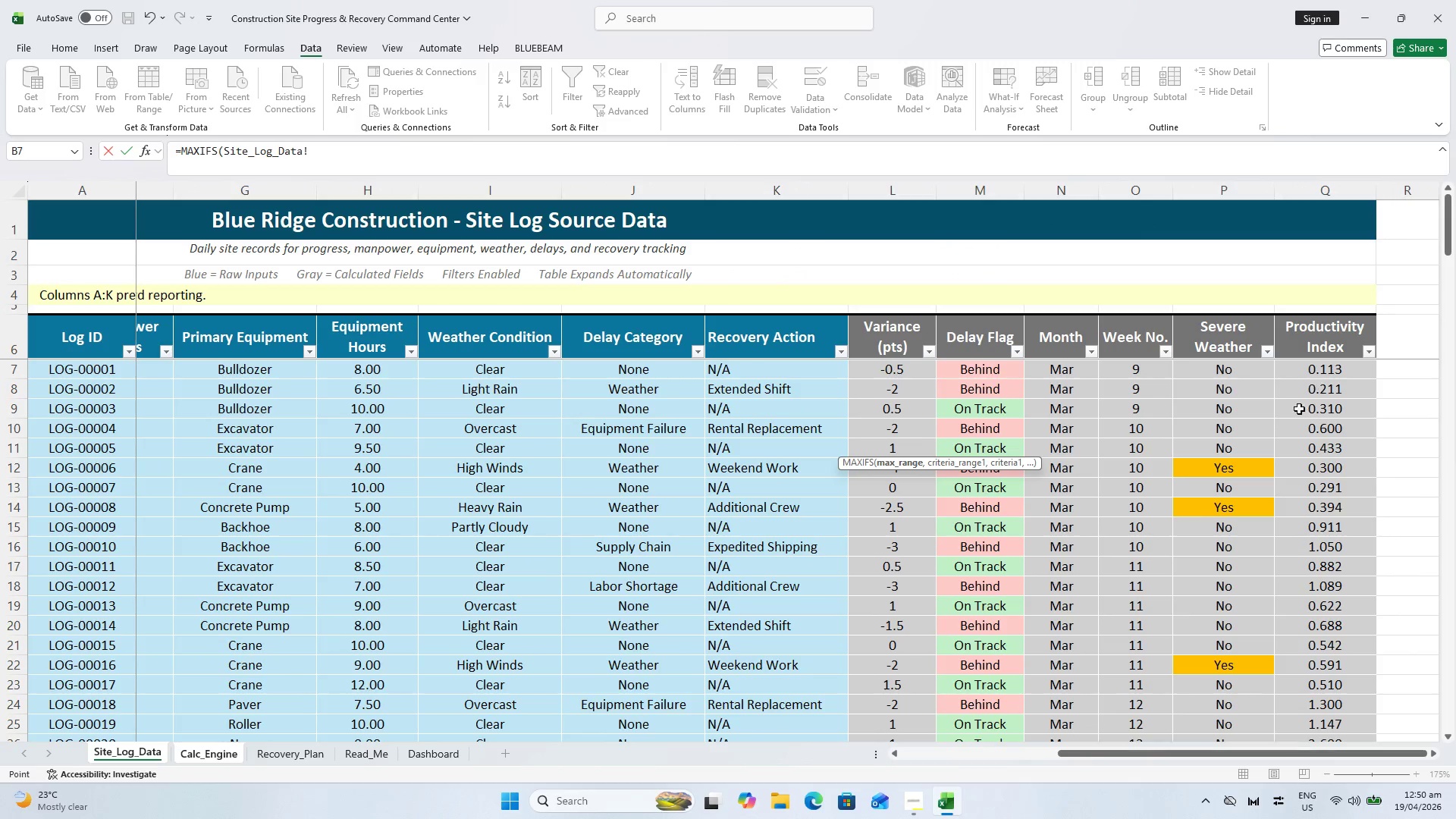 
scroll: coordinate [1300, 413], scroll_direction: up, amount: 6.0
 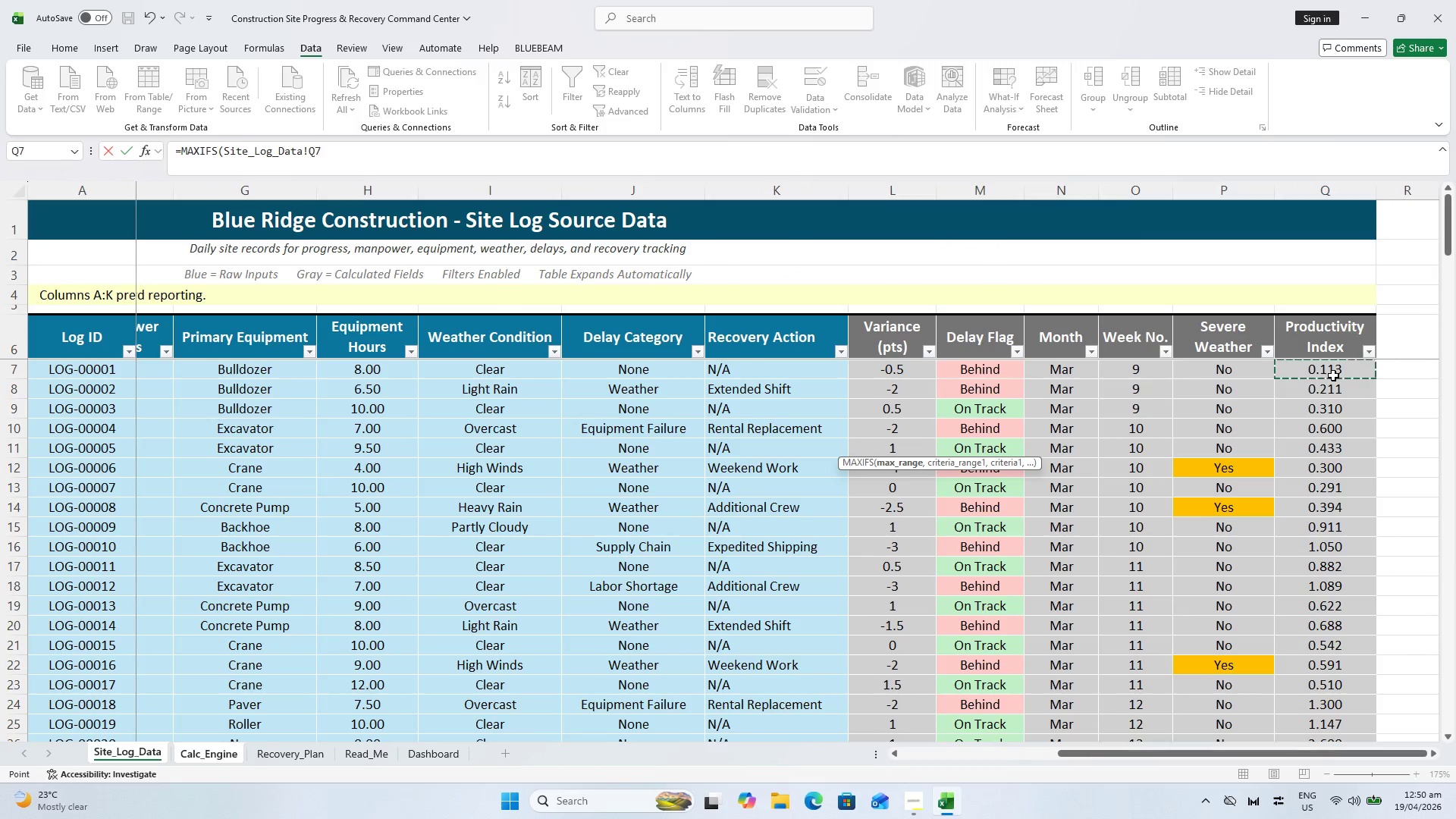 
scroll: coordinate [1330, 499], scroll_direction: down, amount: 50.0
 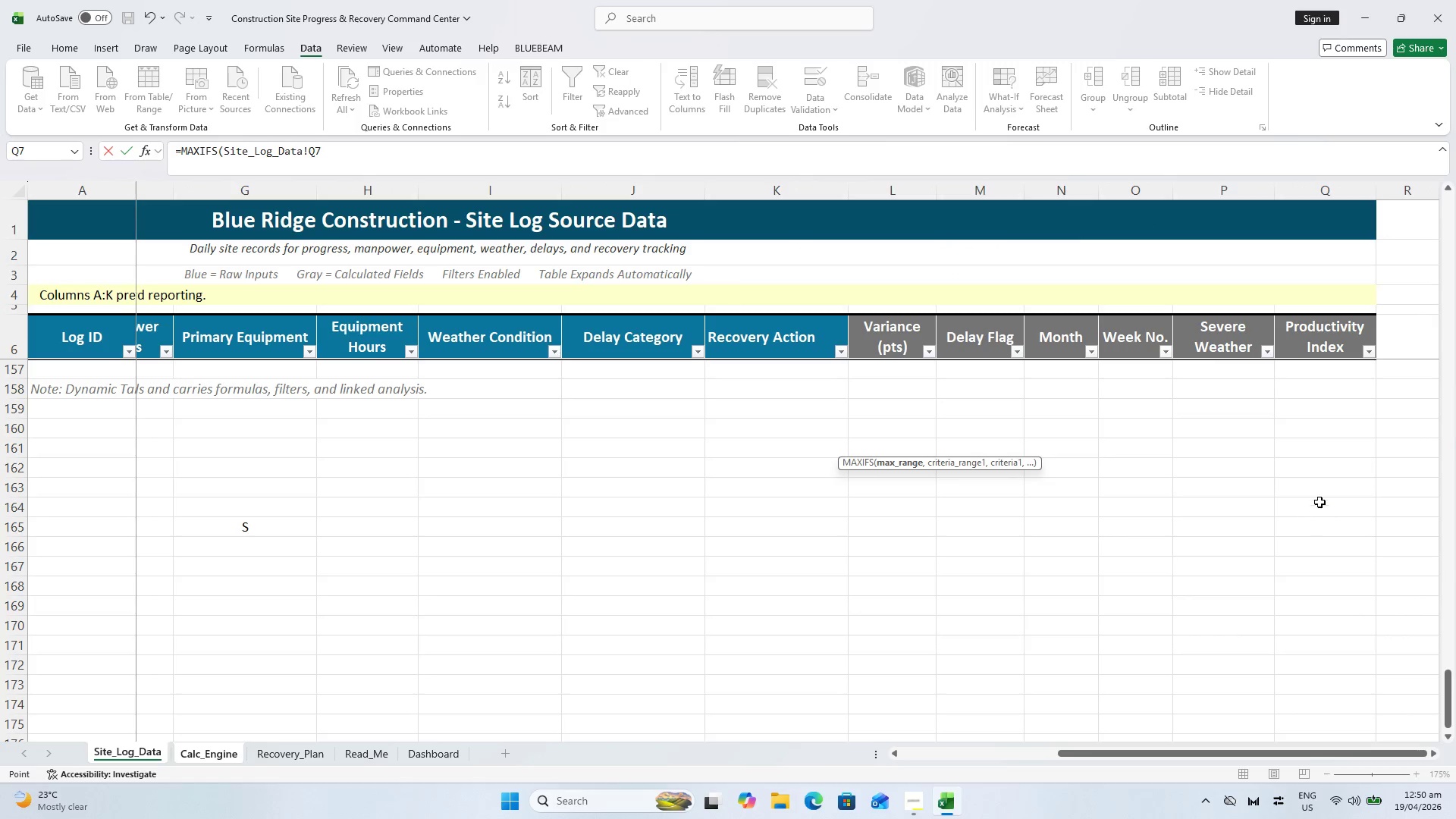 
hold_key(key=CapsLock, duration=0.58)
 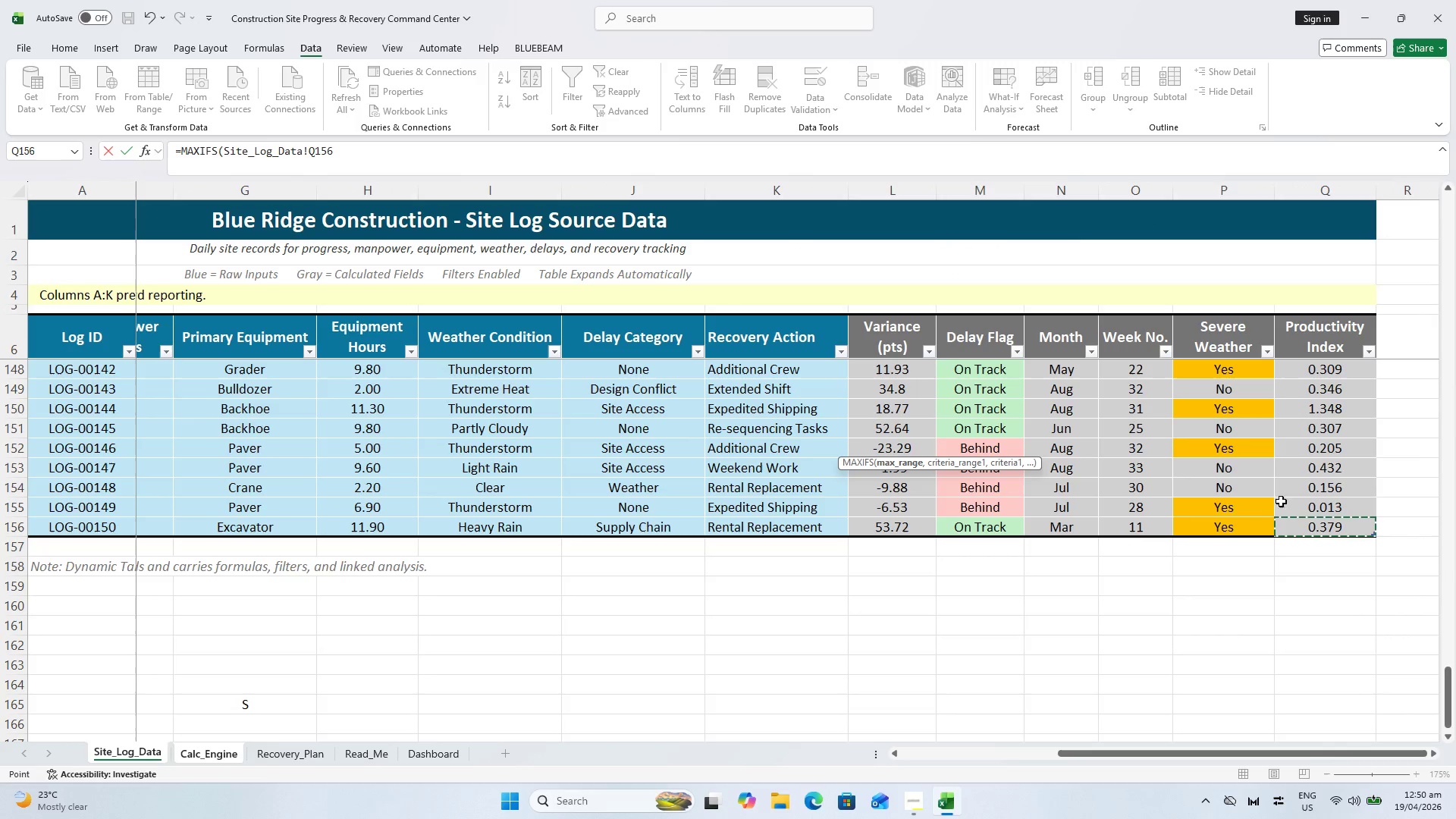 
scroll: coordinate [1317, 497], scroll_direction: up, amount: 3.0
 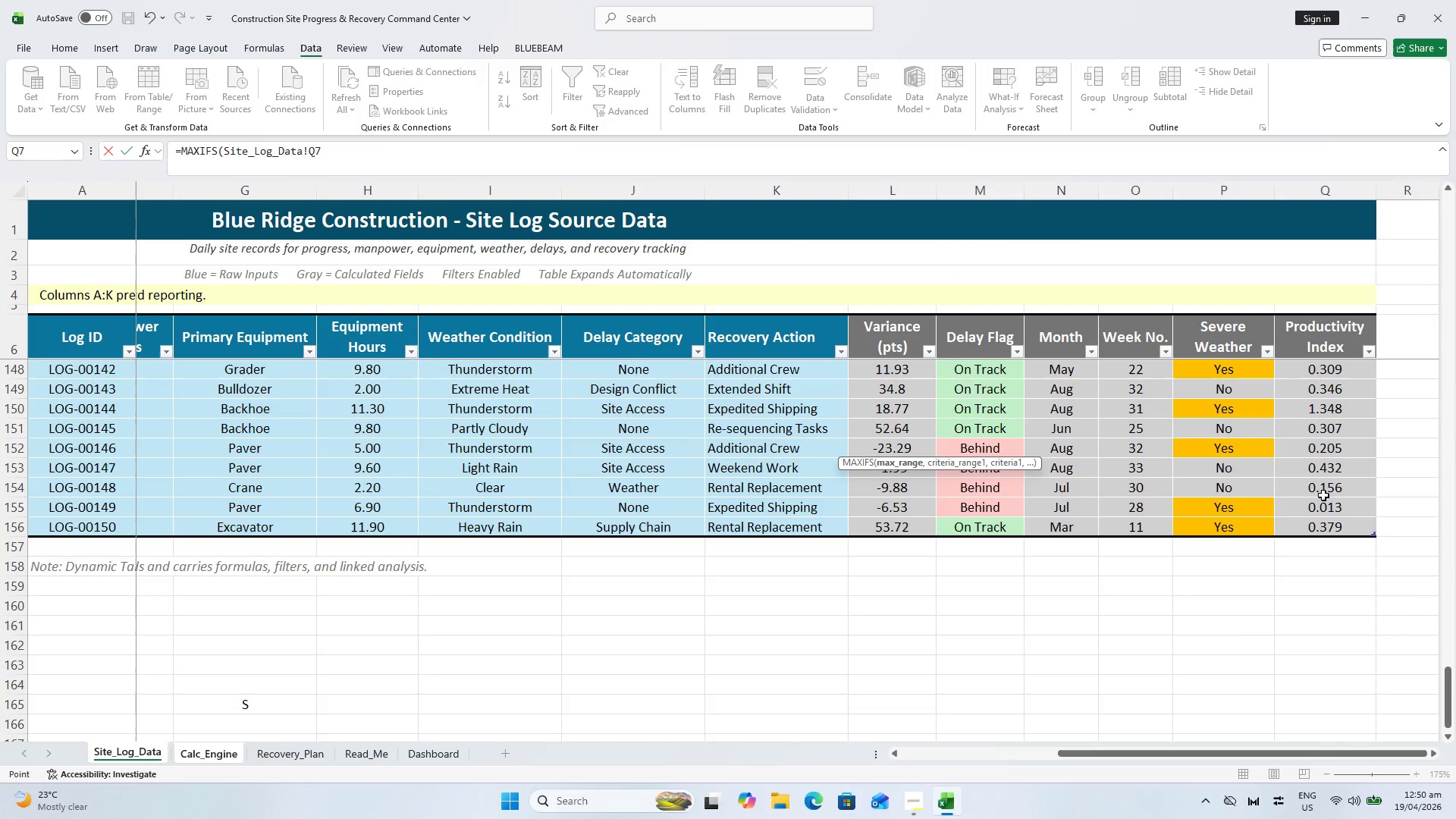 
hold_key(key=ShiftLeft, duration=0.52)
 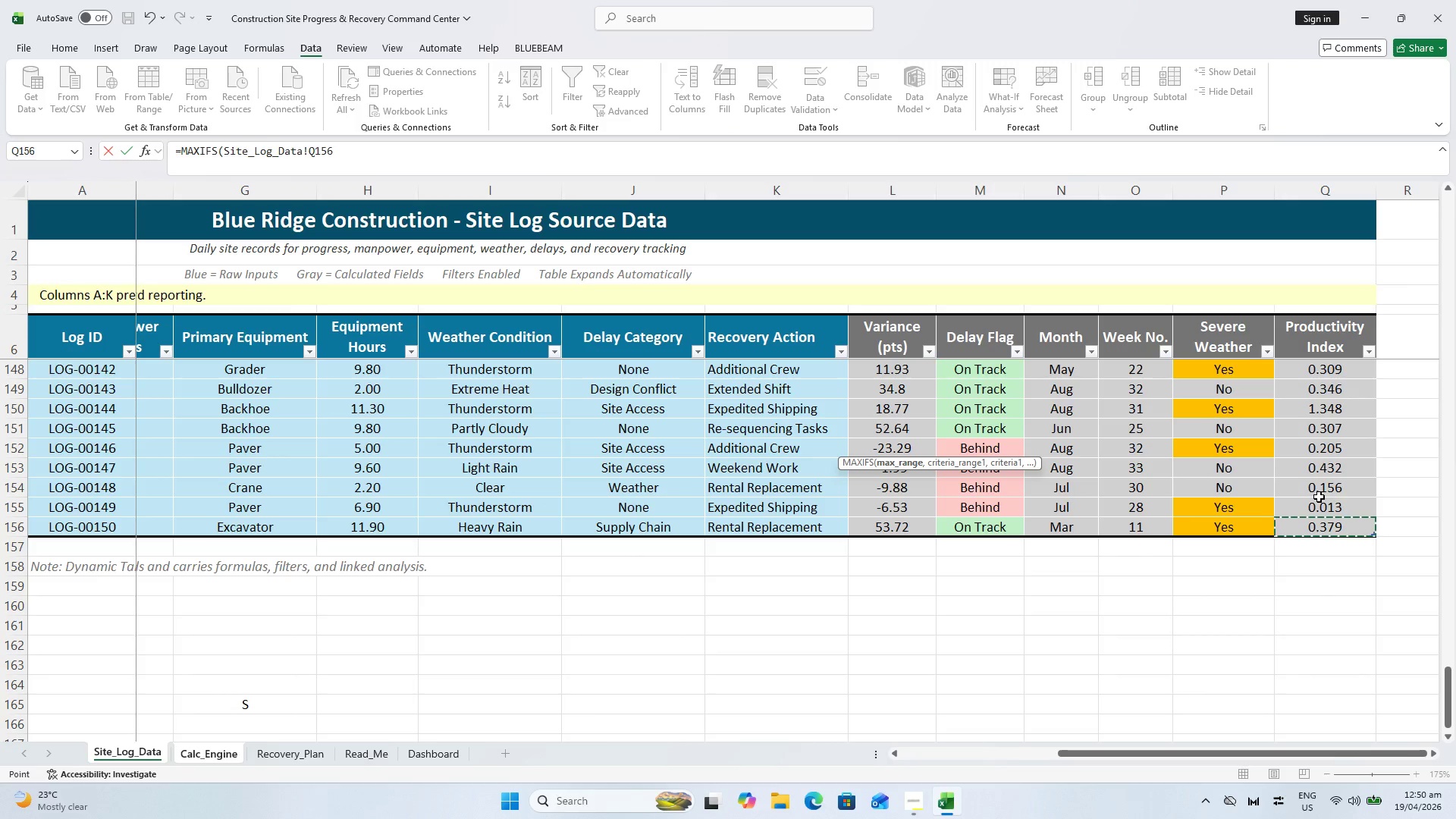 
wait(5.56)
 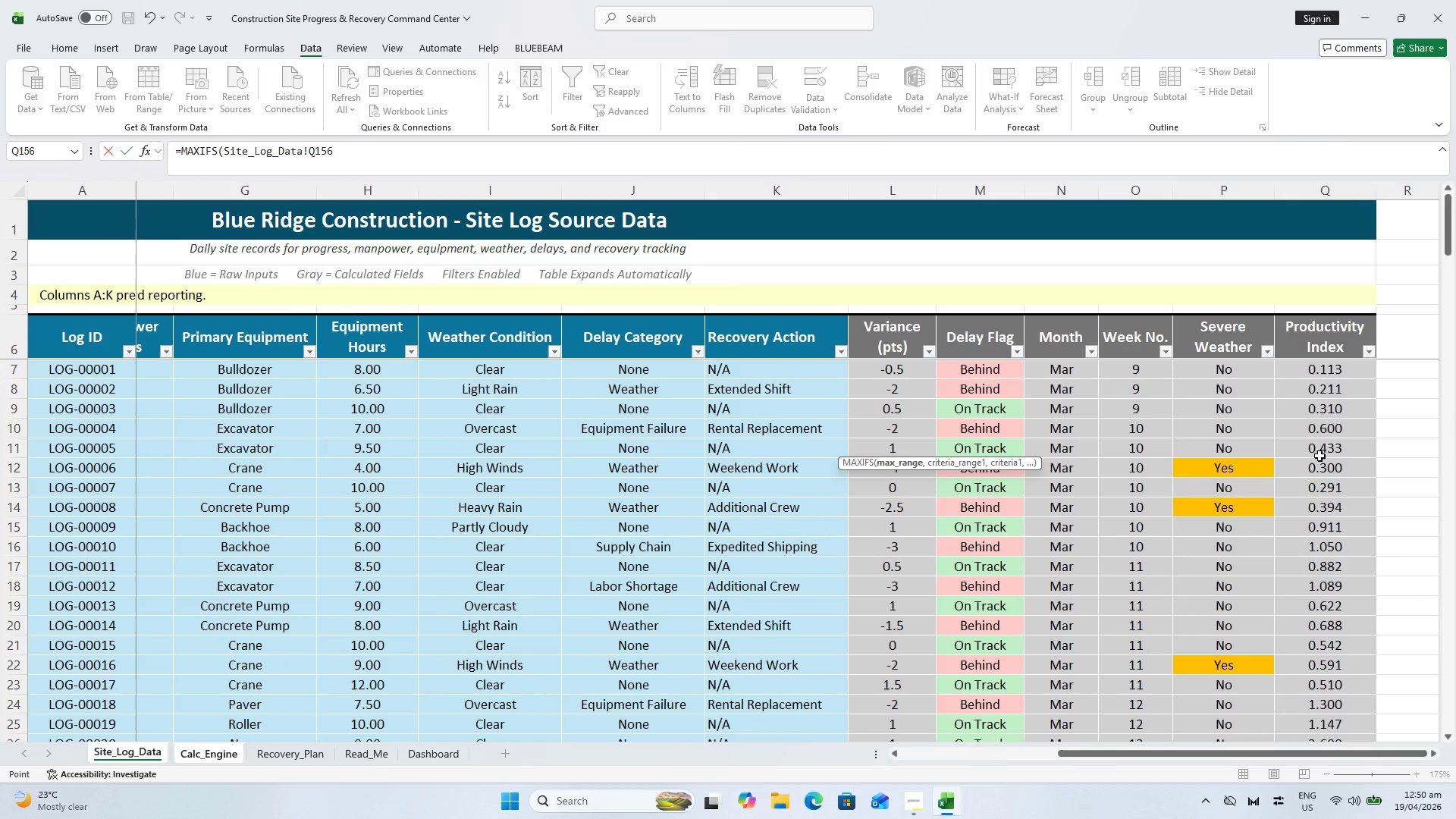 
hold_key(key=ShiftLeft, duration=1.03)
 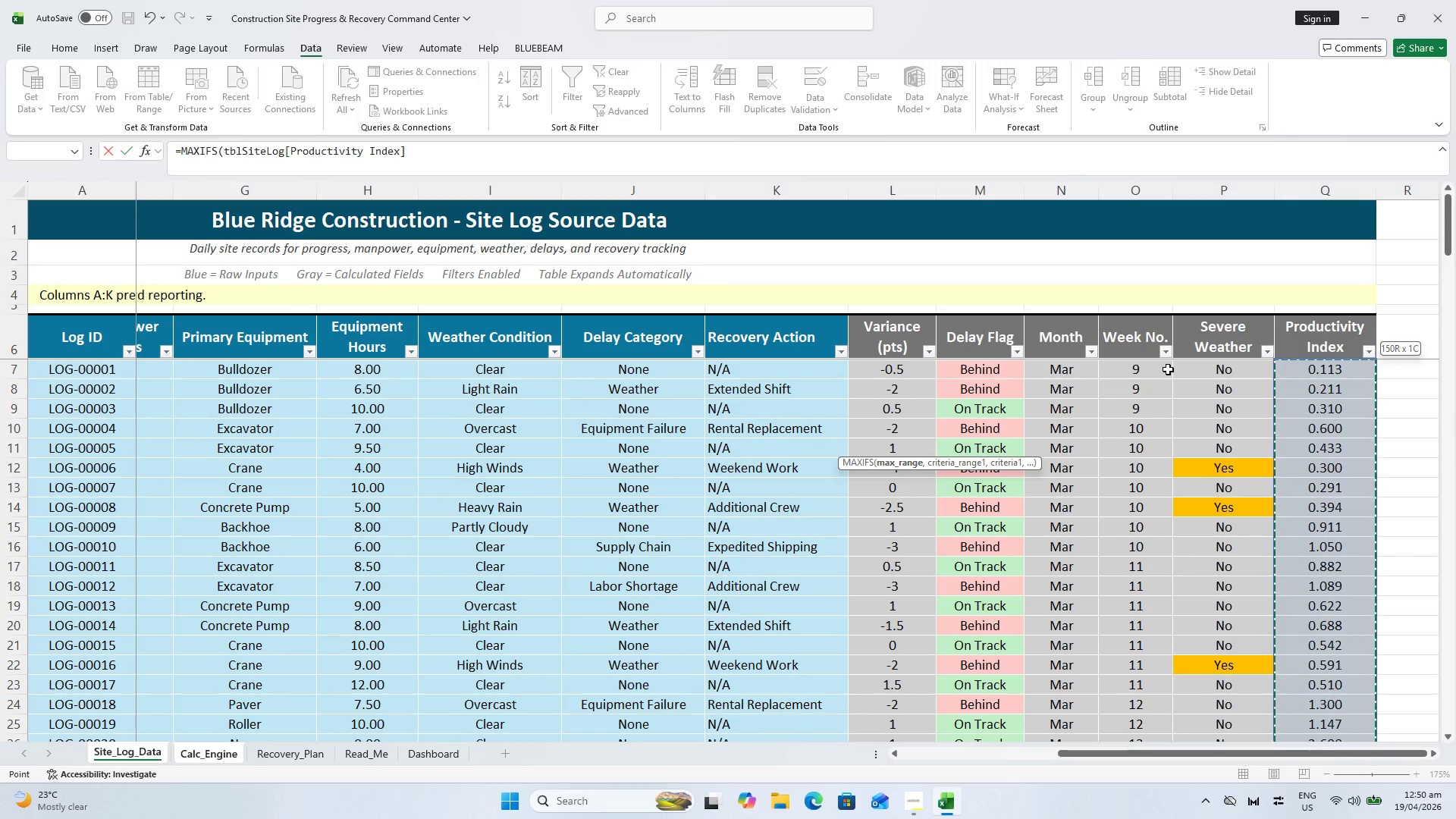 
scroll: coordinate [1316, 472], scroll_direction: up, amount: 61.0
 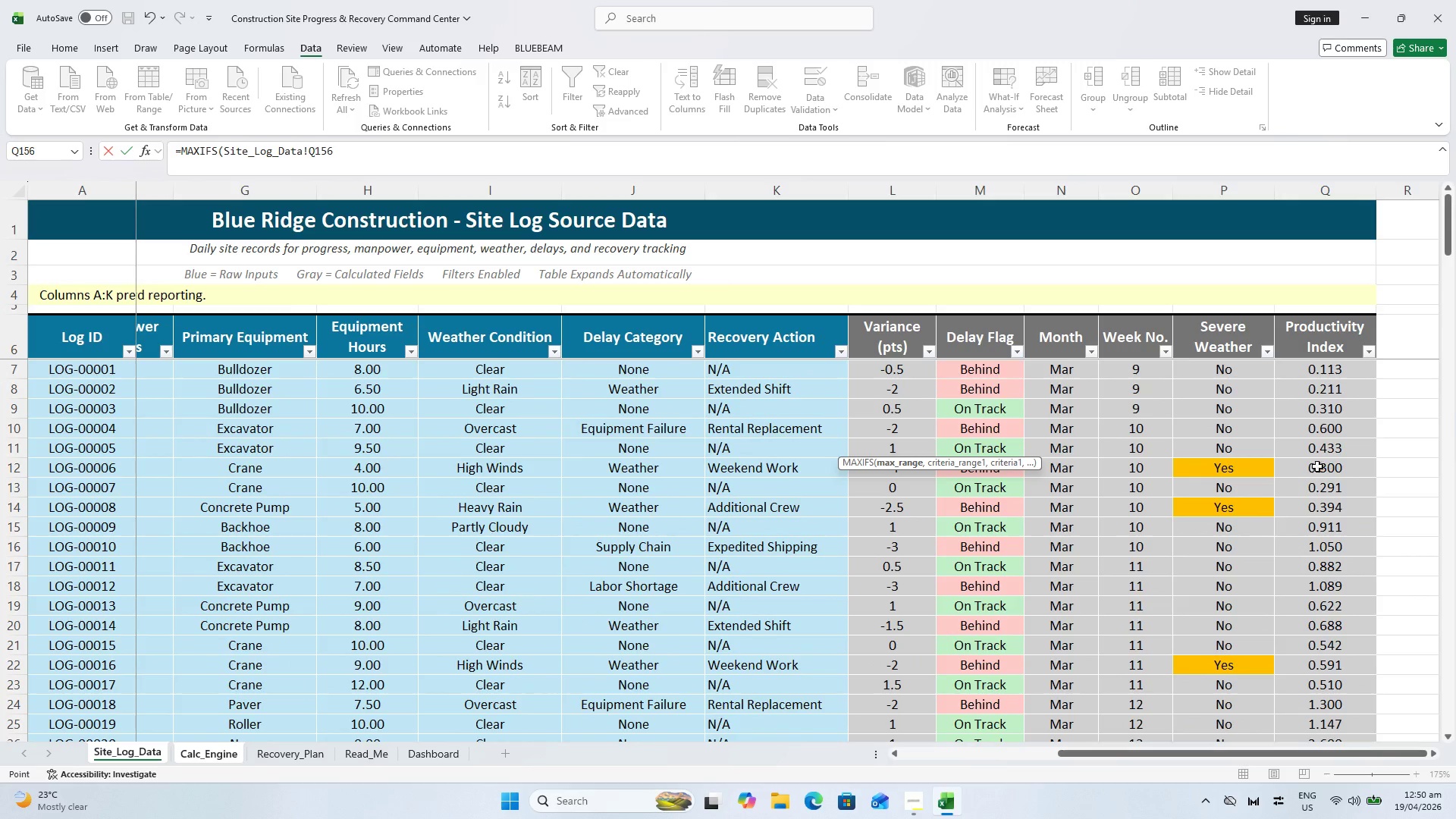 
left_click([1323, 373])
 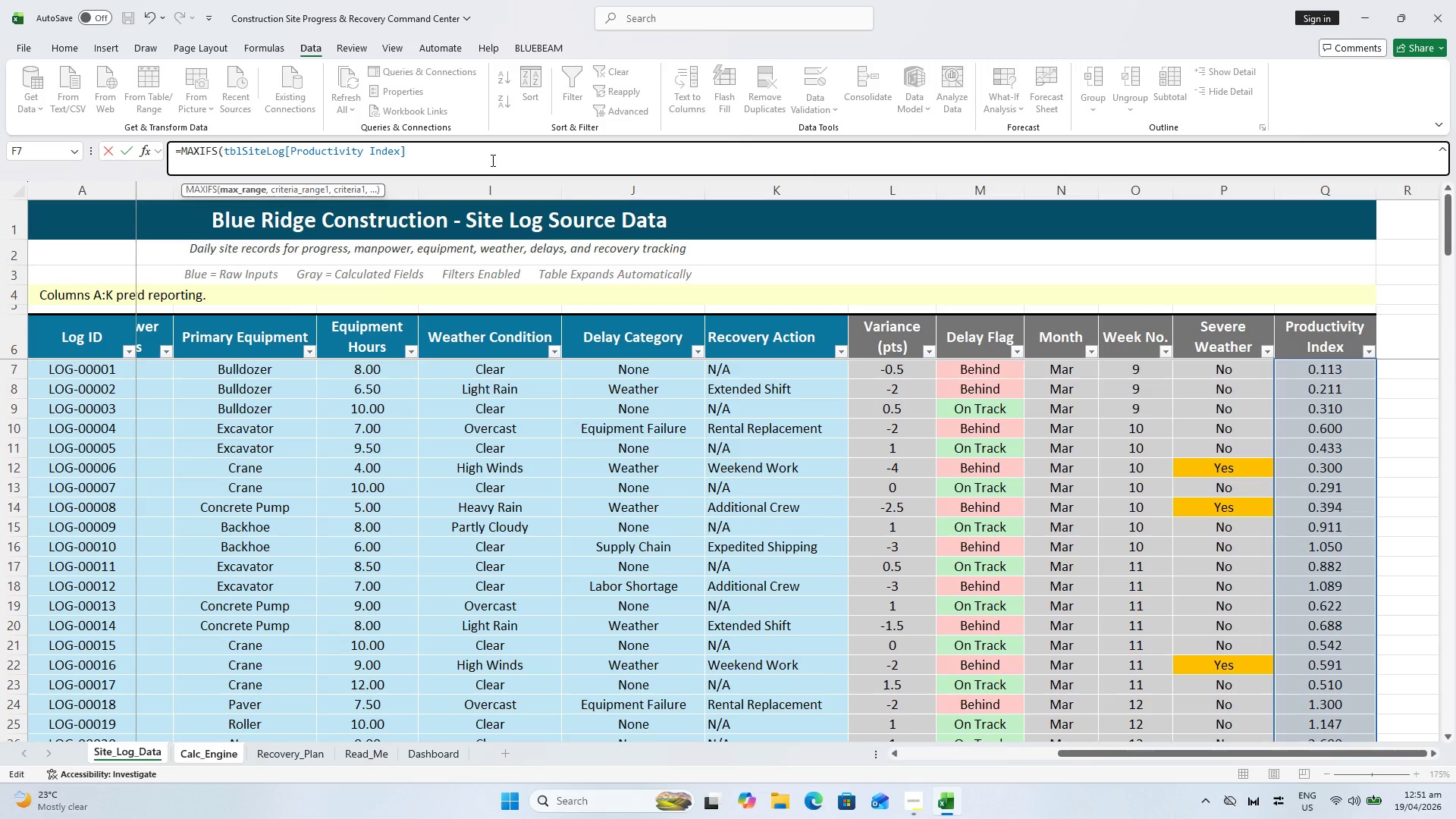 
wait(45.55)
 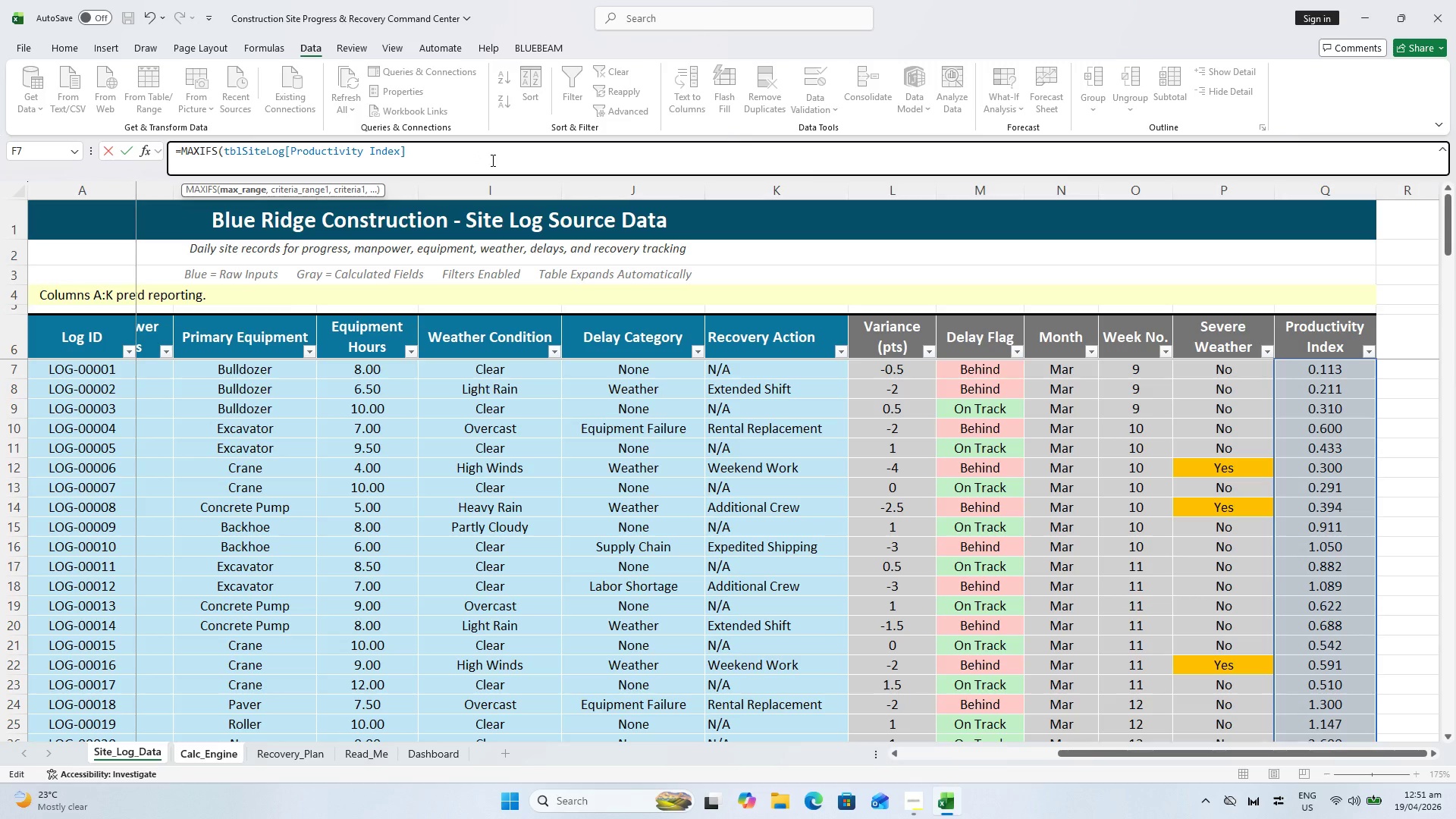 
key(Comma)
 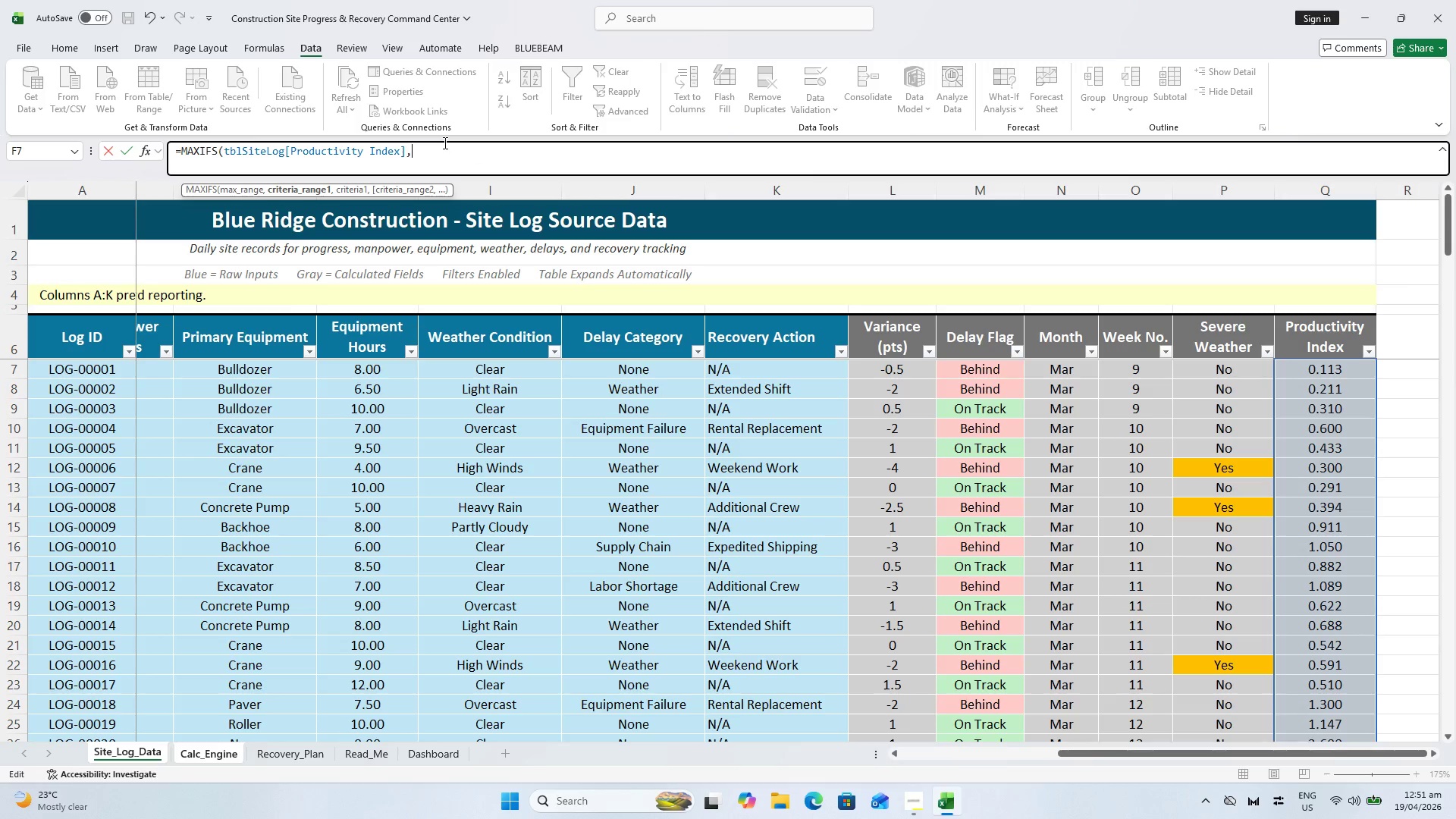 
key(Space)
 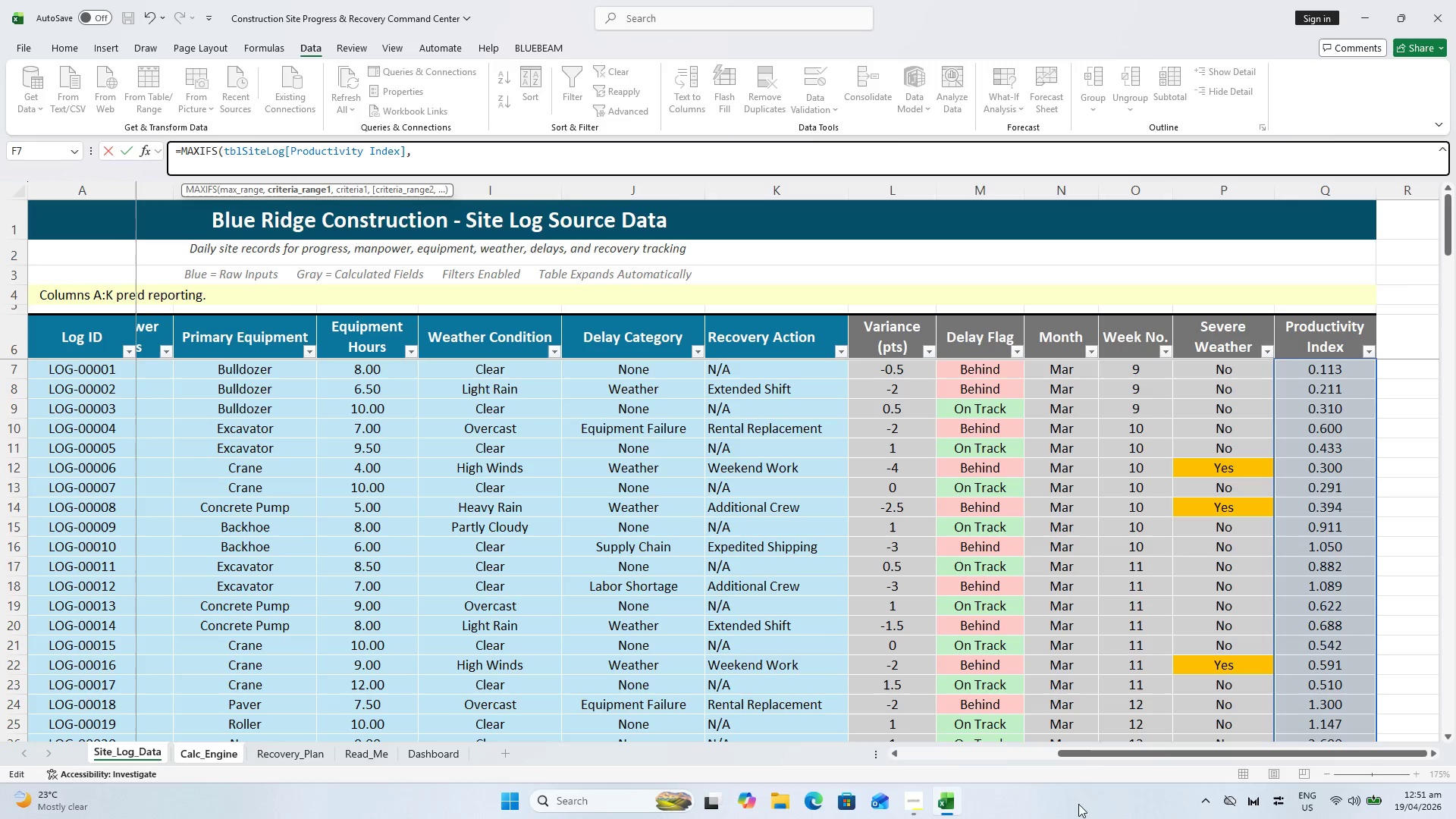 
left_click_drag(start_coordinate=[1088, 751], to_coordinate=[730, 767])
 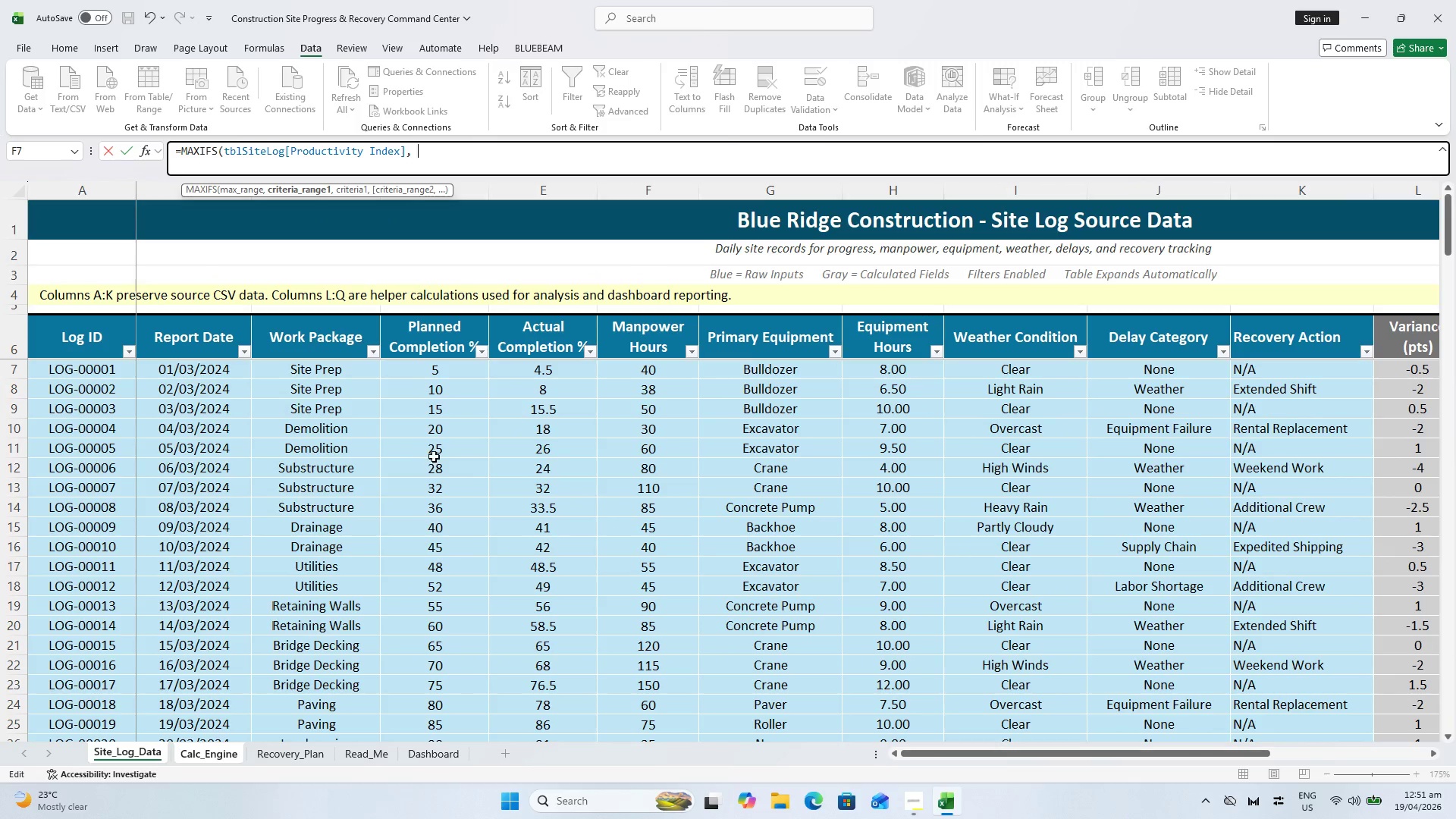 
scroll: coordinate [400, 478], scroll_direction: up, amount: 6.0
 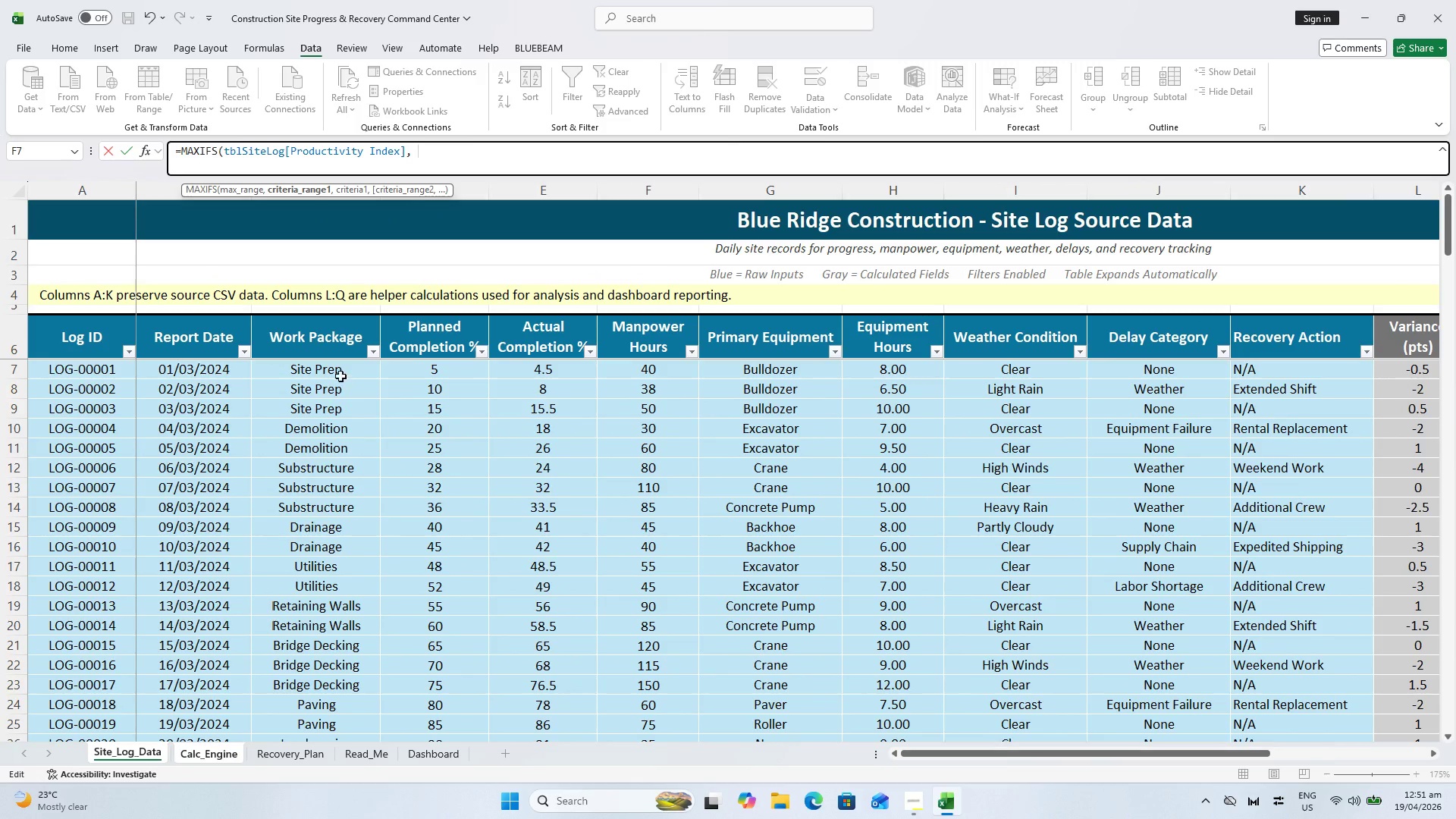 
left_click([338, 372])
 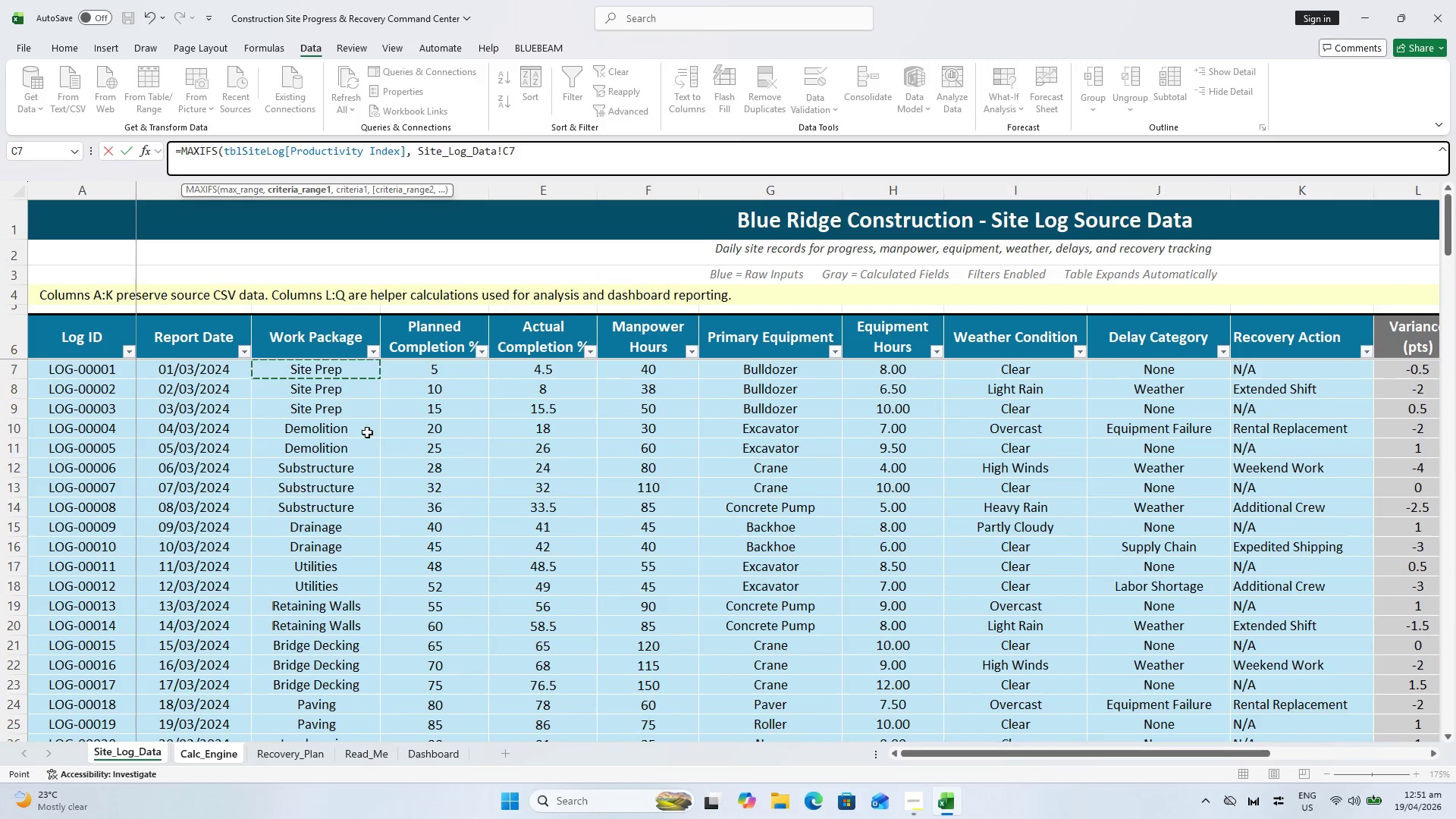 
hold_key(key=ShiftLeft, duration=1.0)
 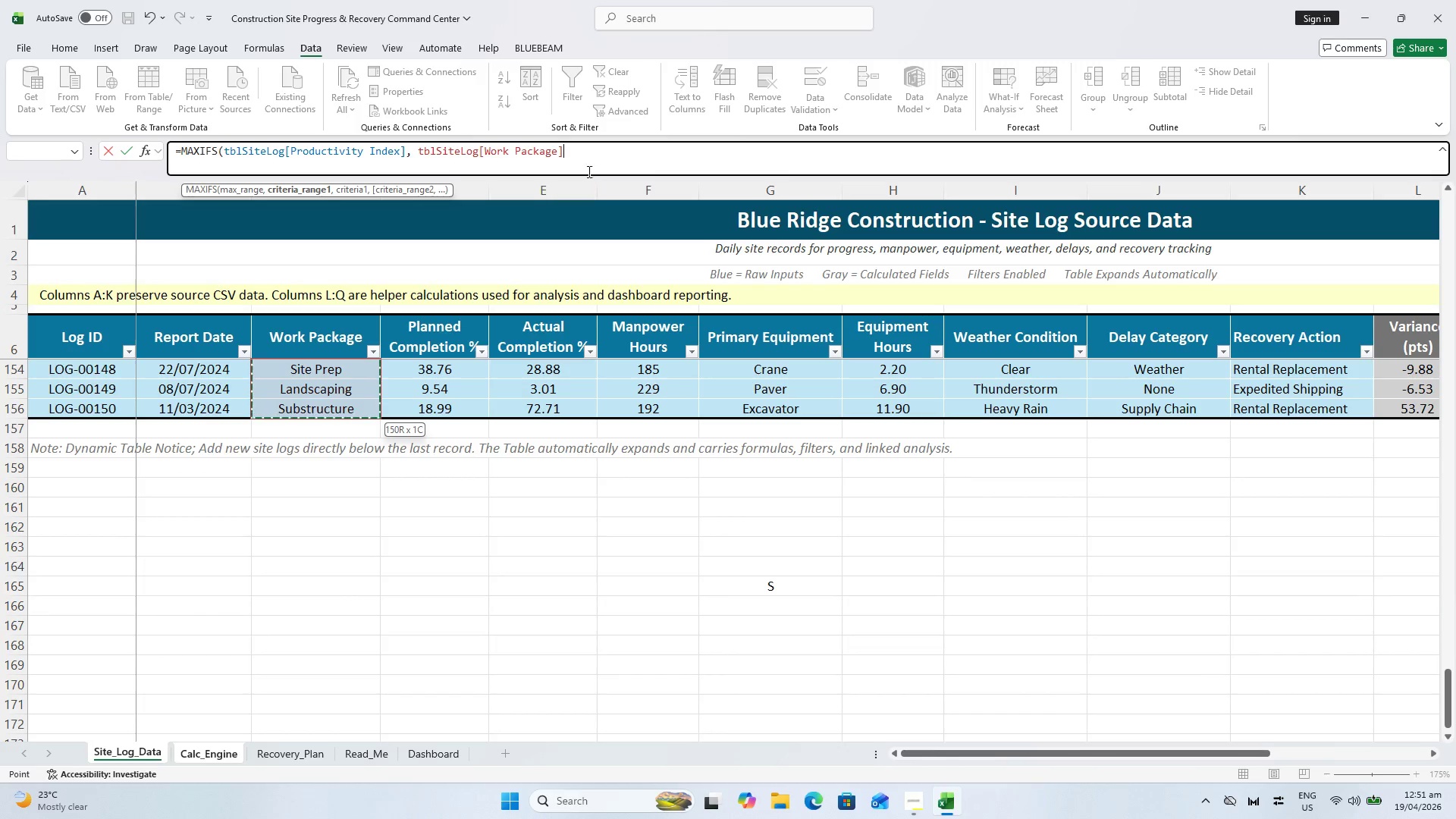 
scroll: coordinate [353, 568], scroll_direction: down, amount: 49.0
 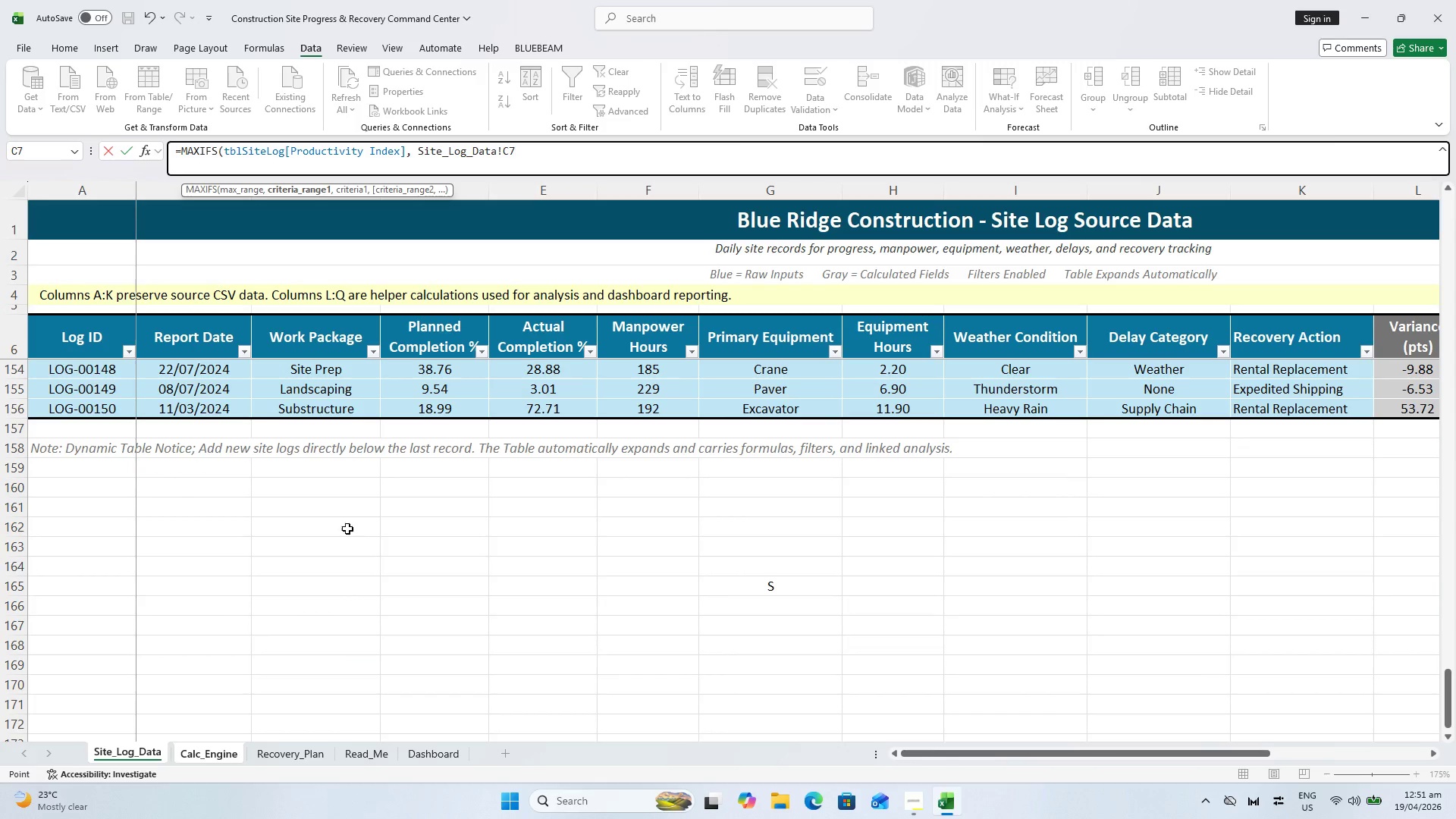 
left_click([332, 415])
 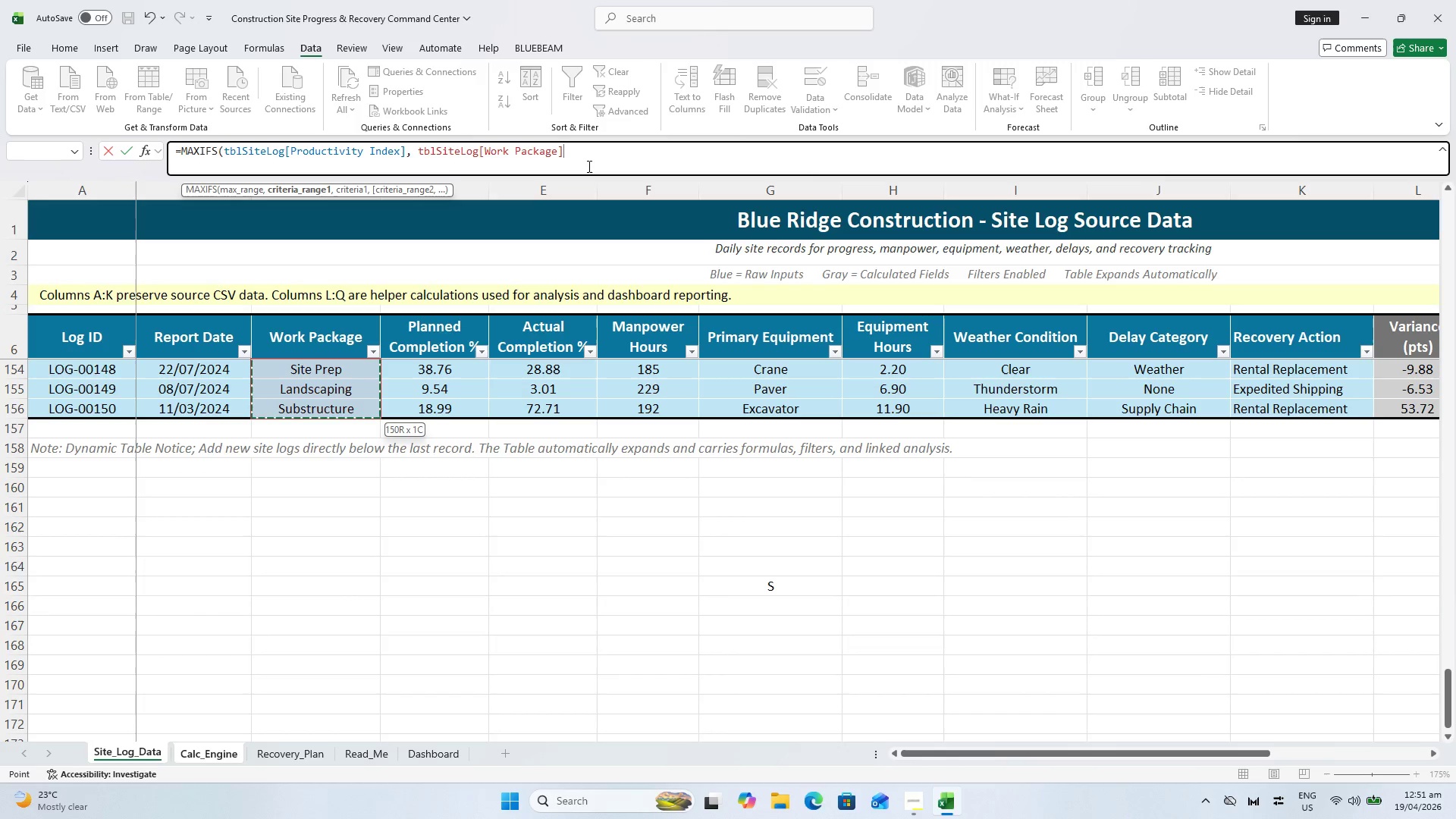 
type(, f24)
key(Backspace)
key(Backspace)
key(Backspace)
type(F24))
 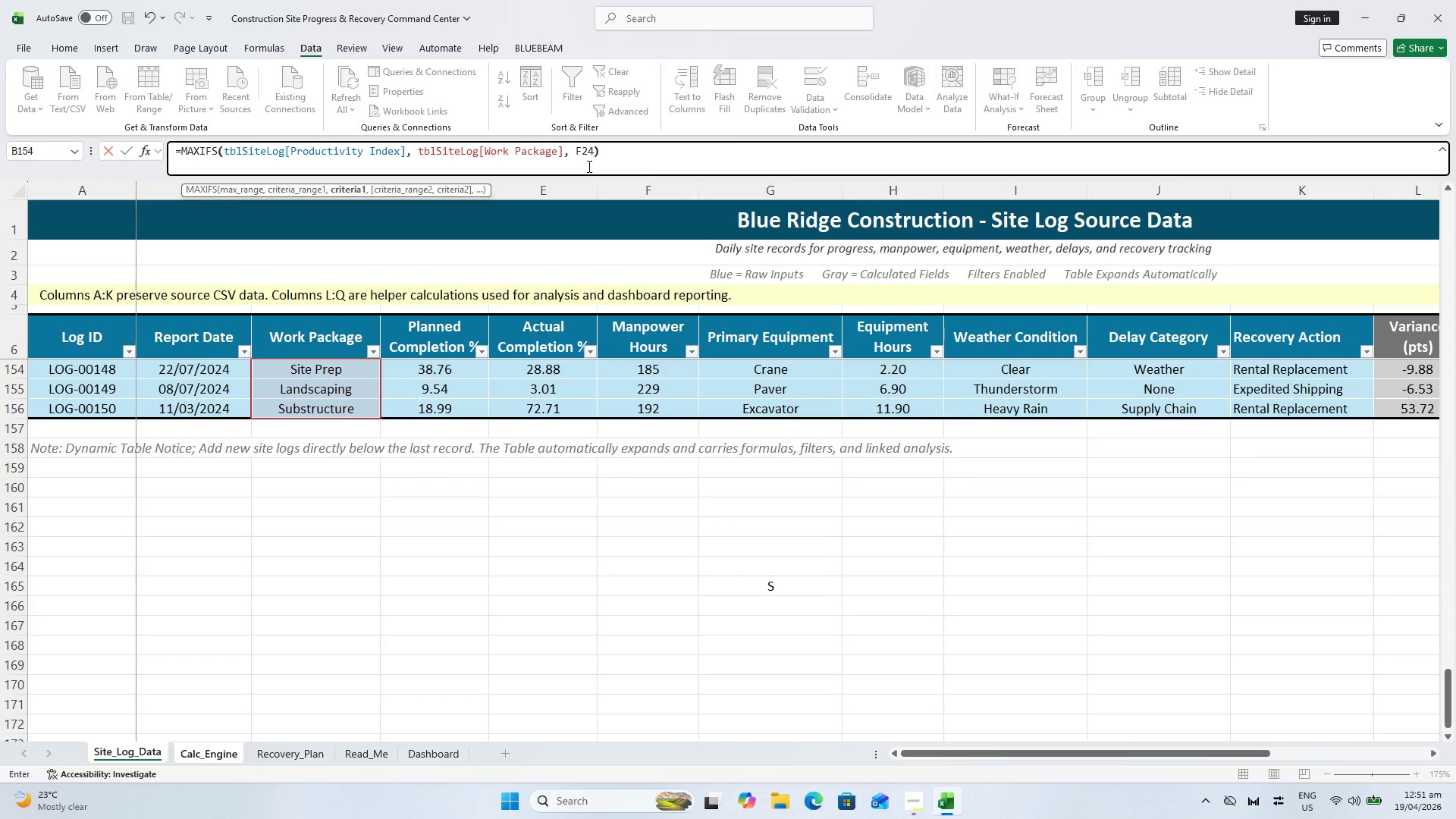 
key(Enter)
 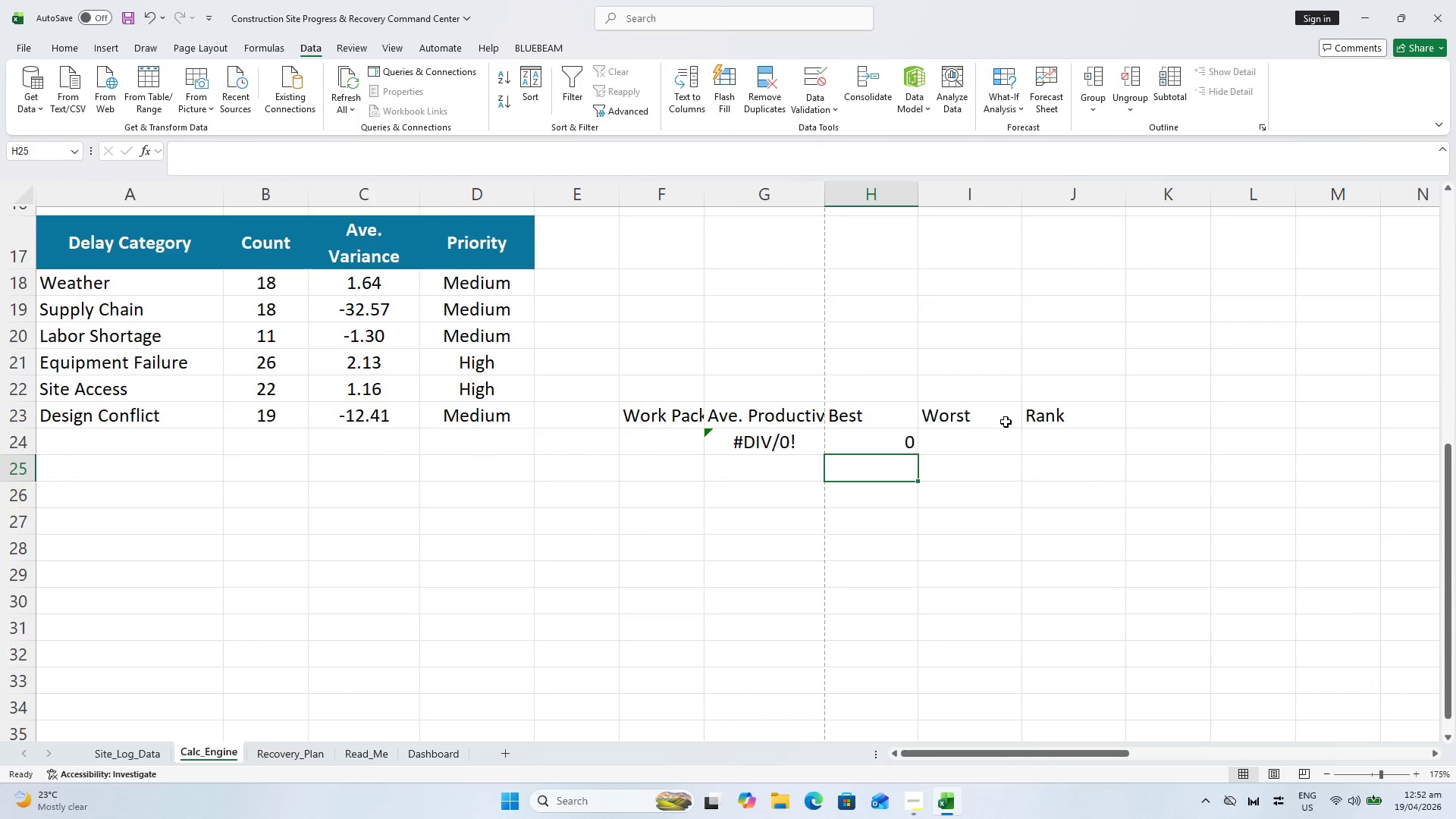 
left_click([984, 430])
 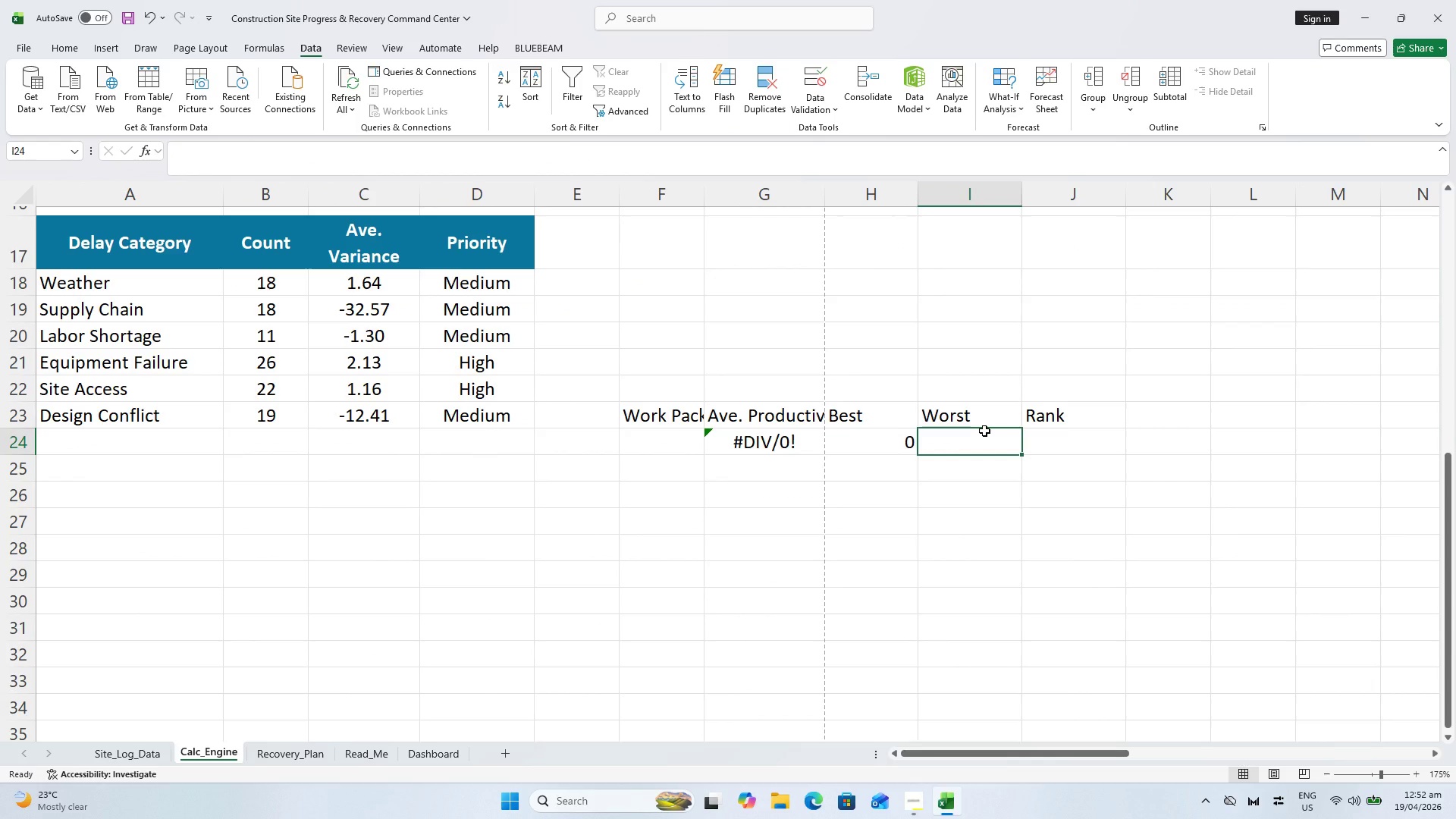 
wait(6.11)
 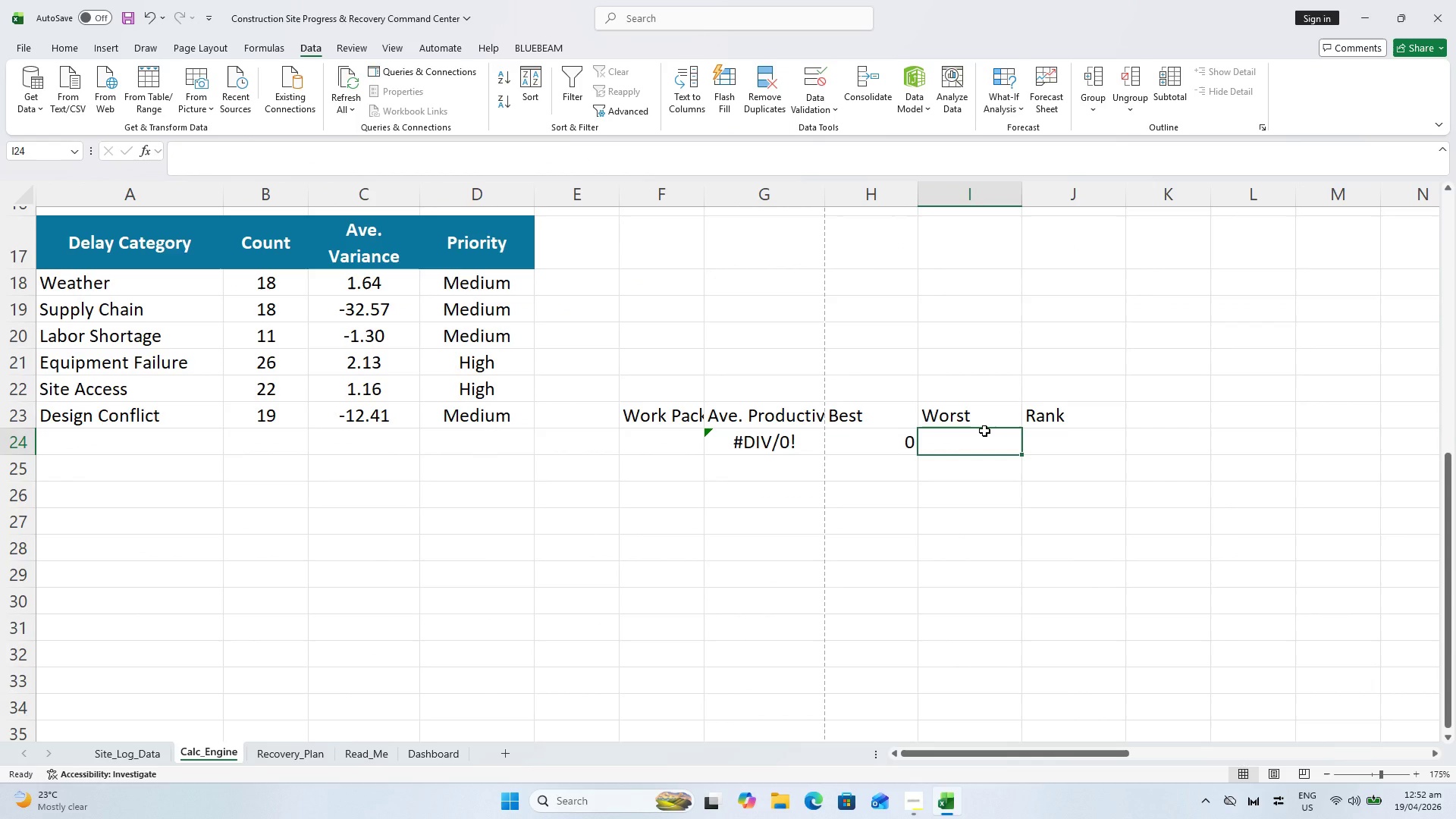 
type(=MINBS)
key(Backspace)
key(Backspace)
type(SIFS()
 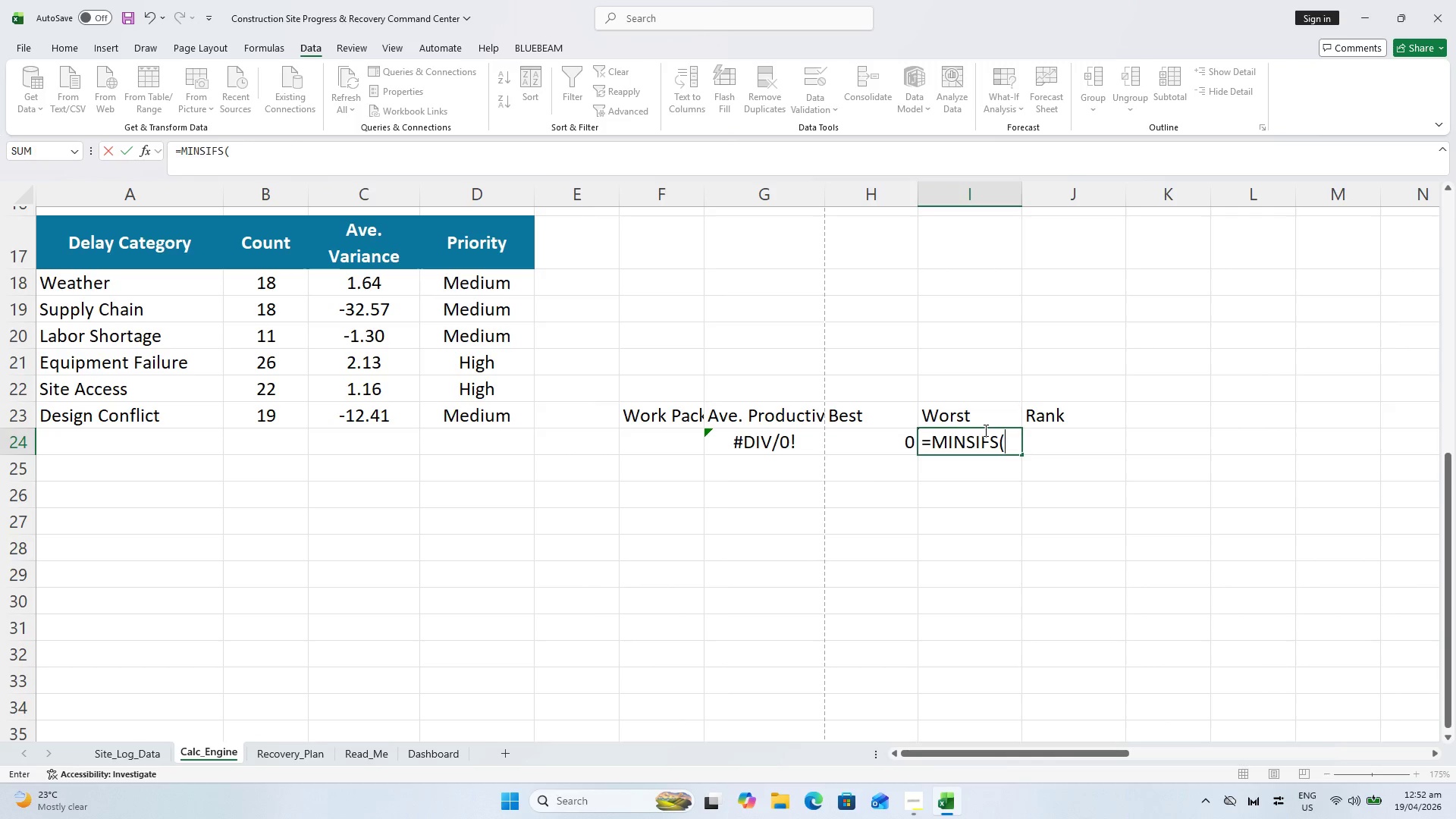 
wait(12.33)
 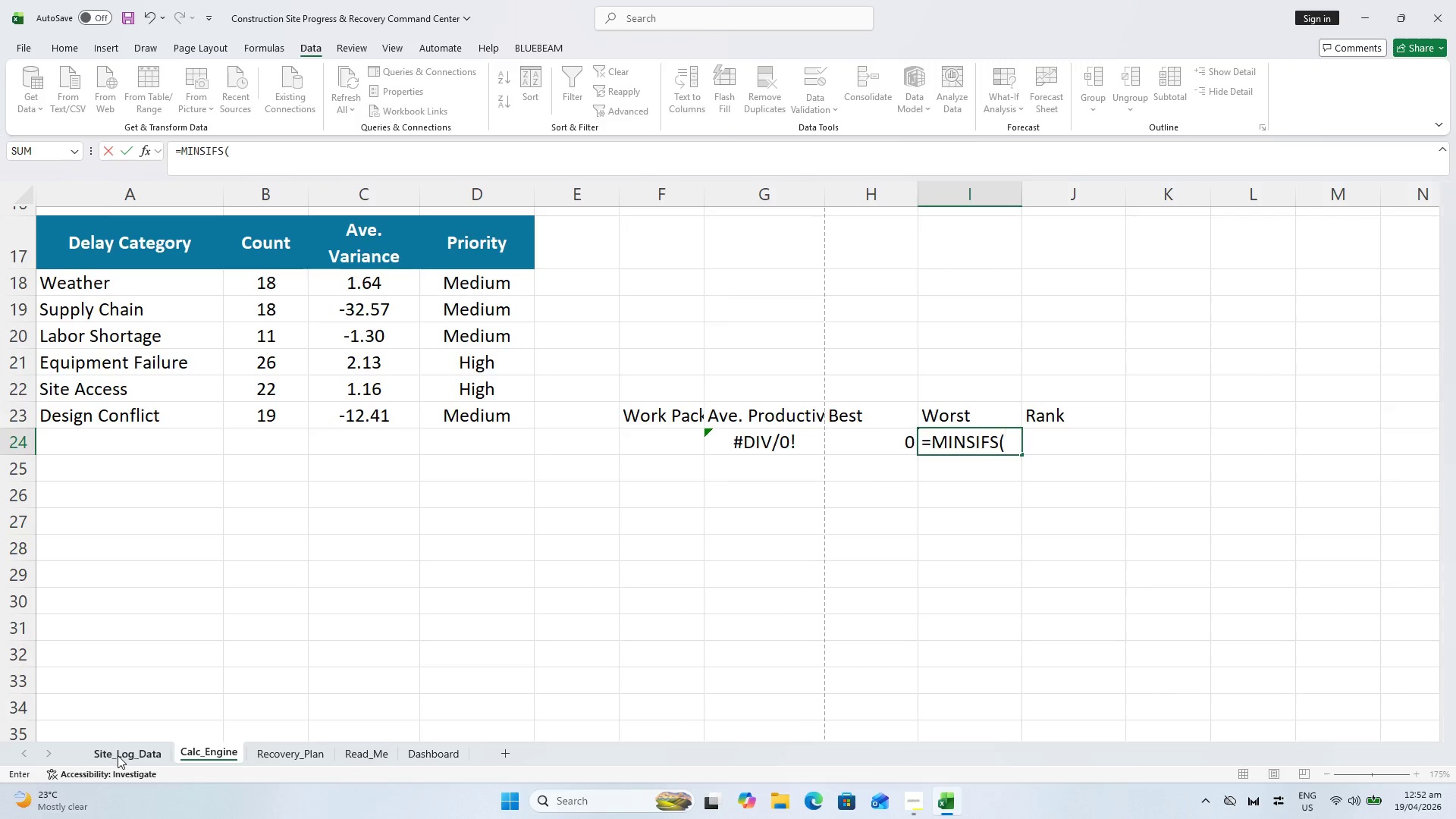 
scroll: coordinate [996, 601], scroll_direction: up, amount: 6.0
 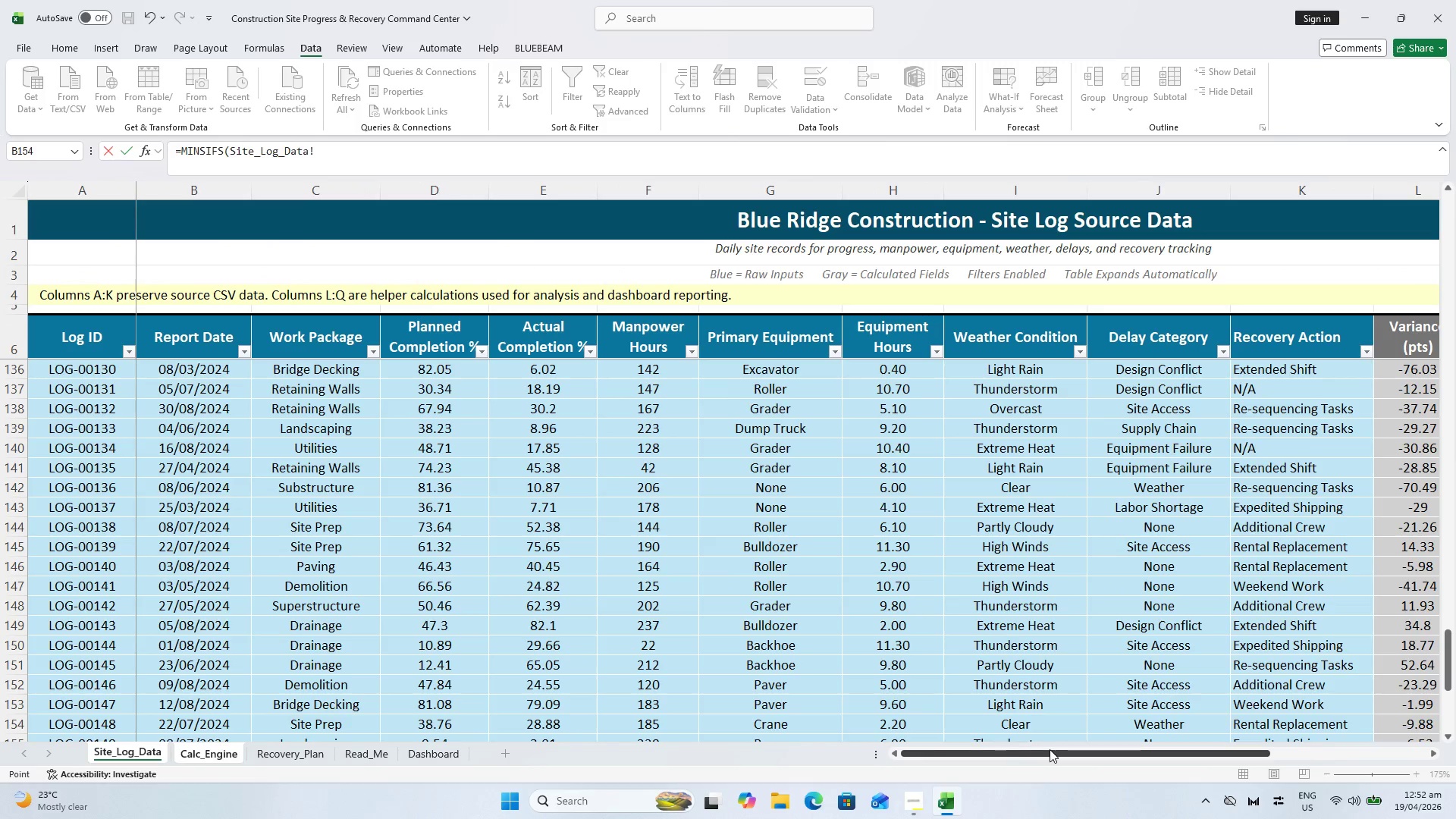 
left_click_drag(start_coordinate=[1050, 749], to_coordinate=[1279, 752])
 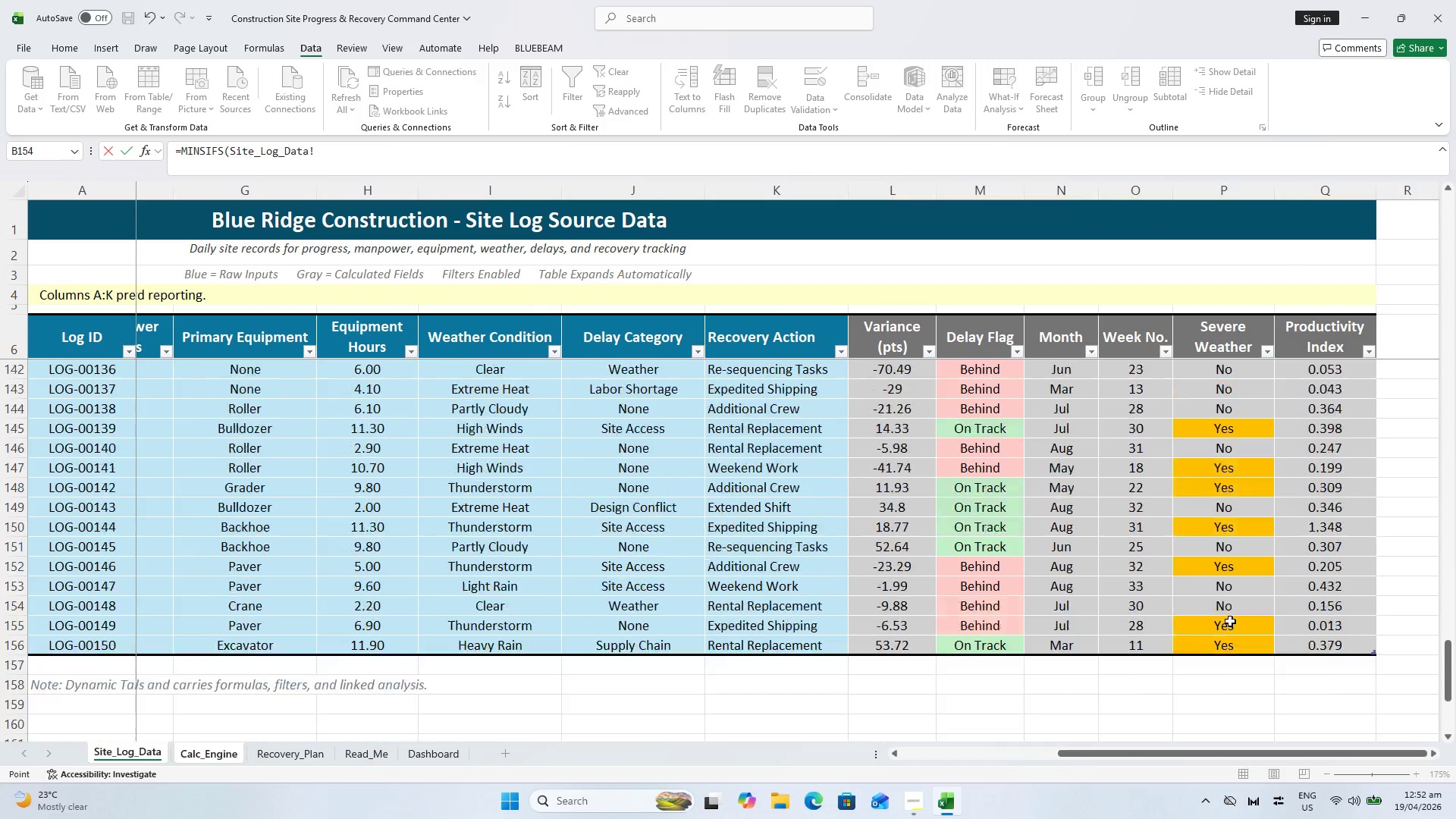 
scroll: coordinate [1268, 570], scroll_direction: down, amount: 5.0
 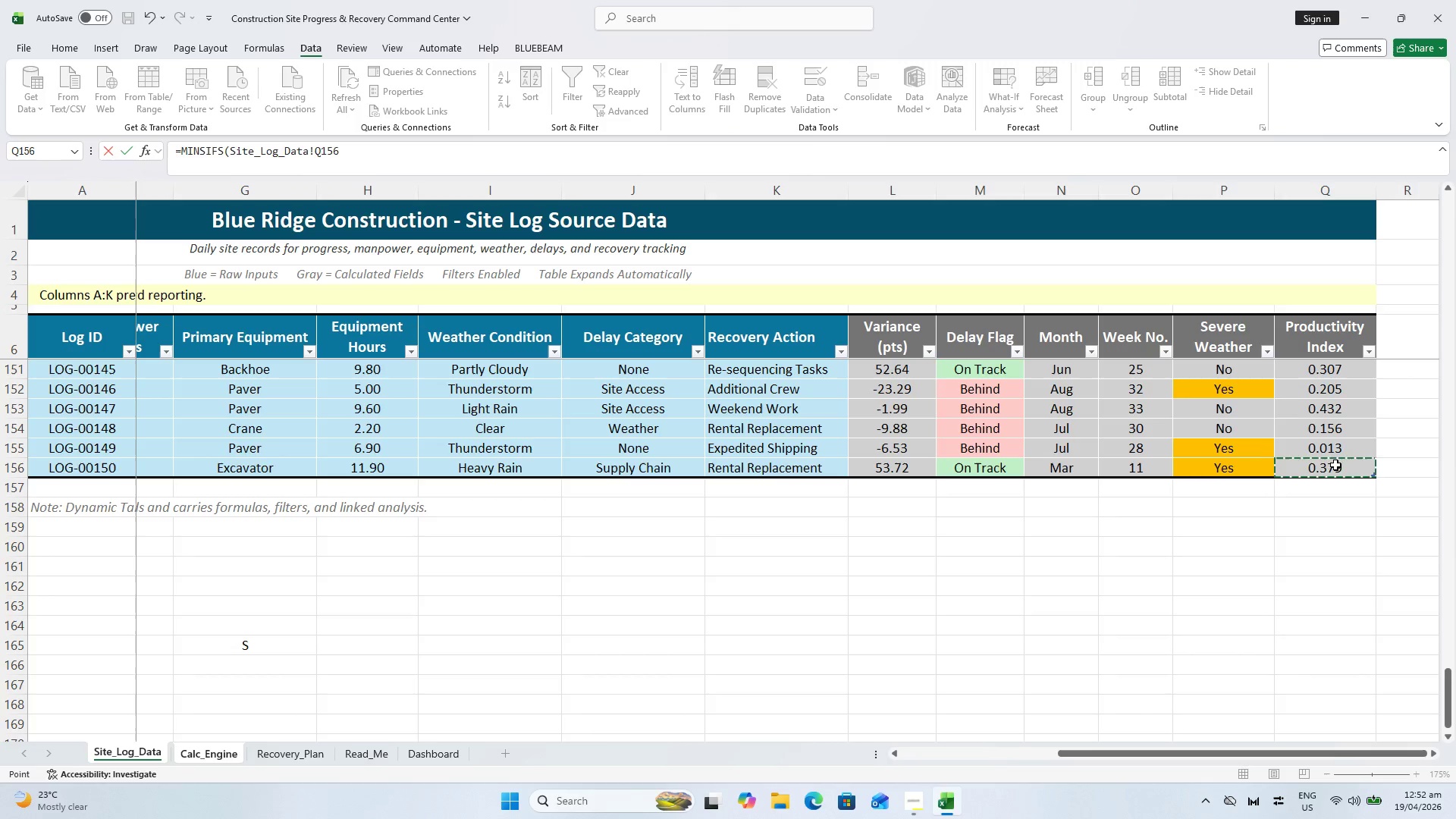 
scroll: coordinate [1348, 416], scroll_direction: up, amount: 61.0
 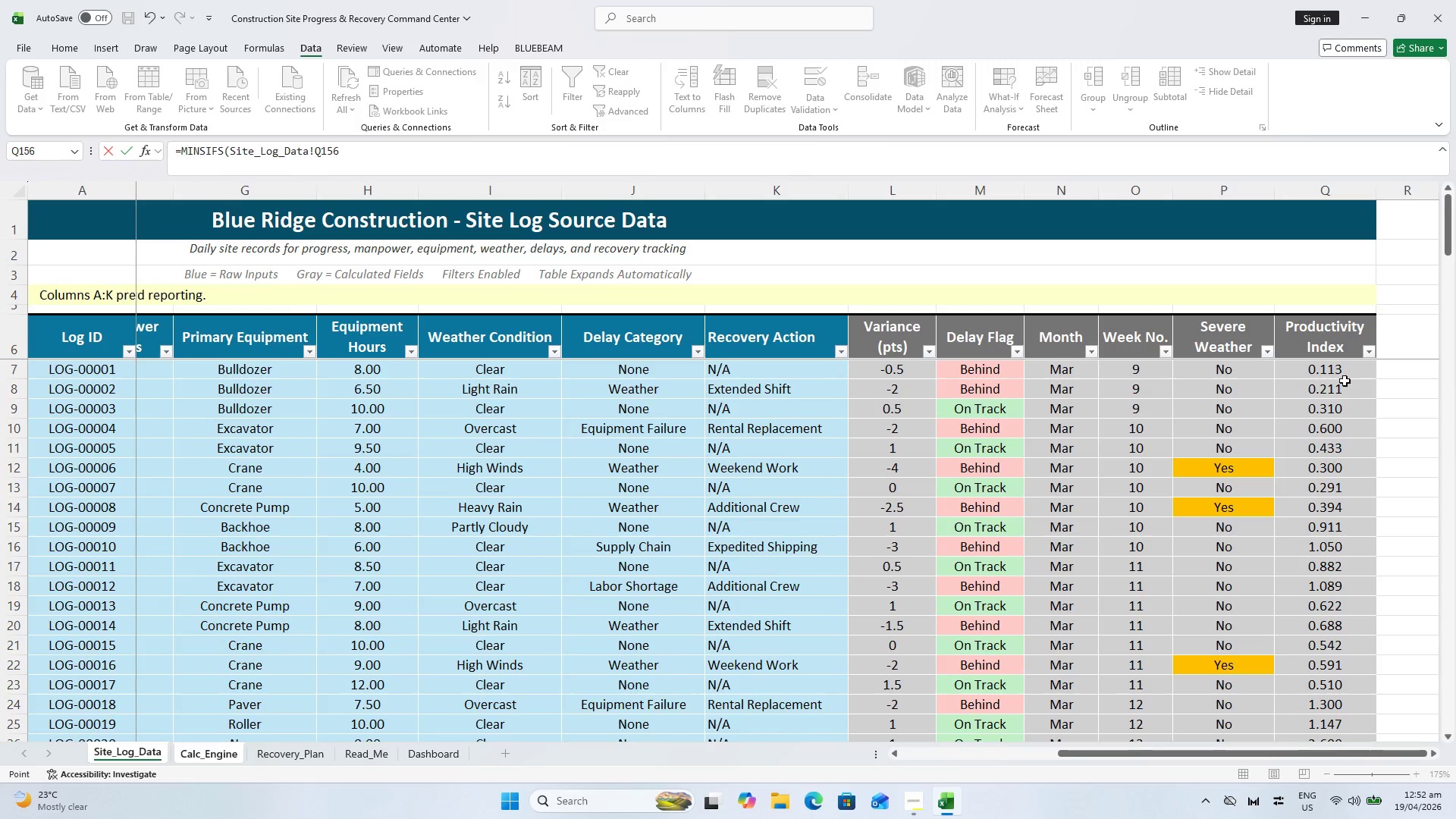 
hold_key(key=ShiftLeft, duration=0.66)
left_click([1328, 368])
 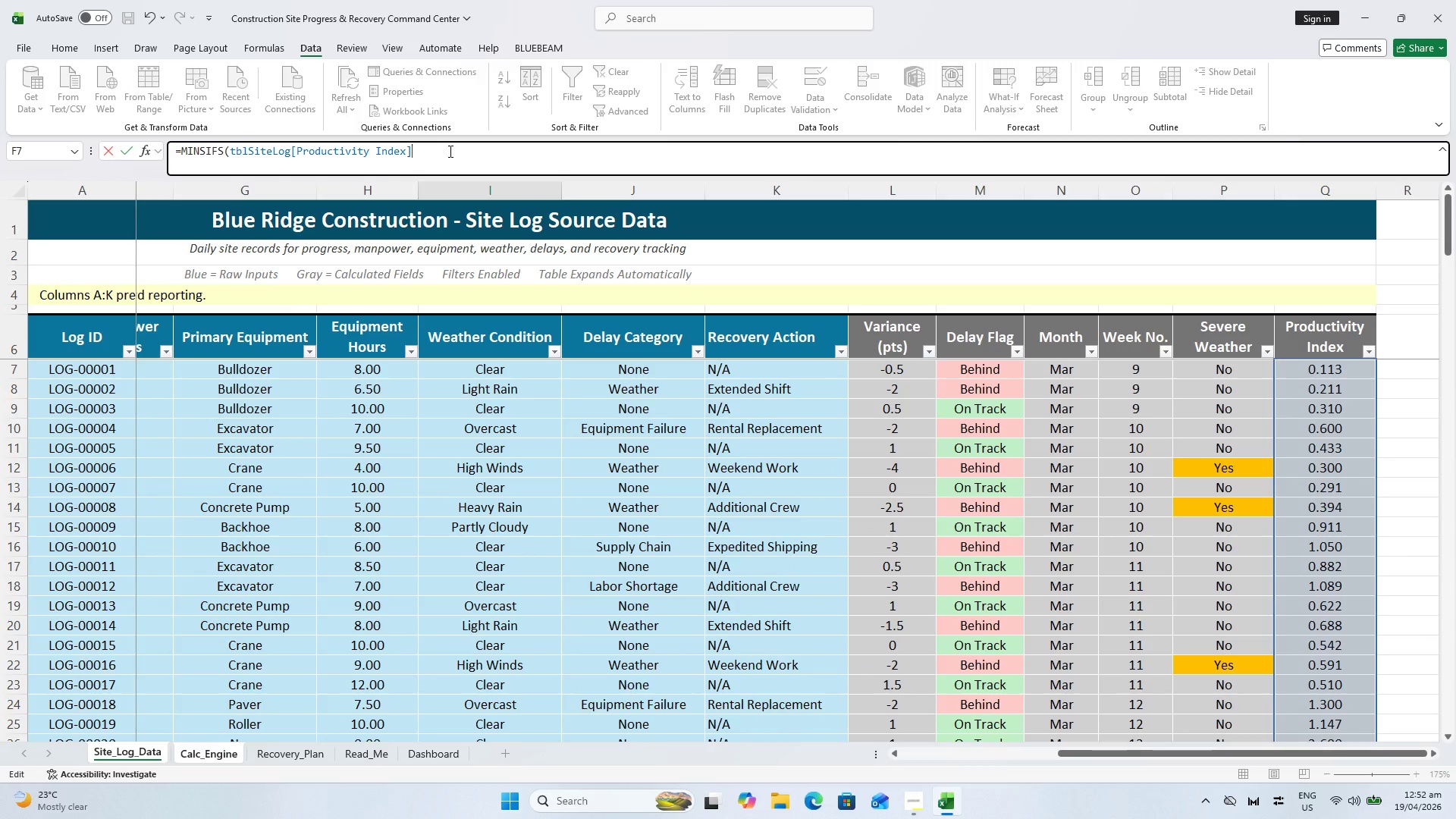 
key(Comma)
 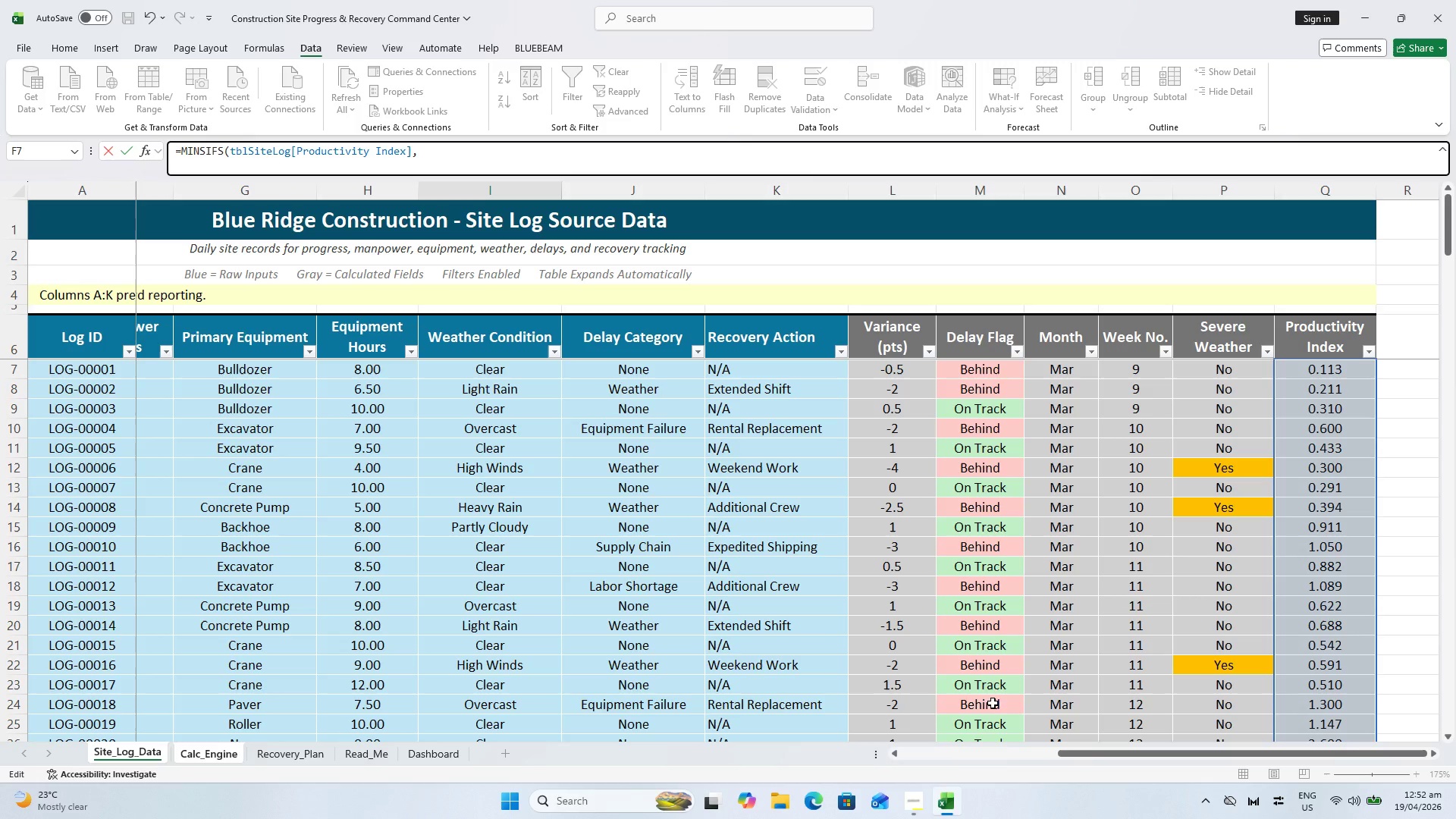 
left_click_drag(start_coordinate=[1095, 755], to_coordinate=[785, 760])
 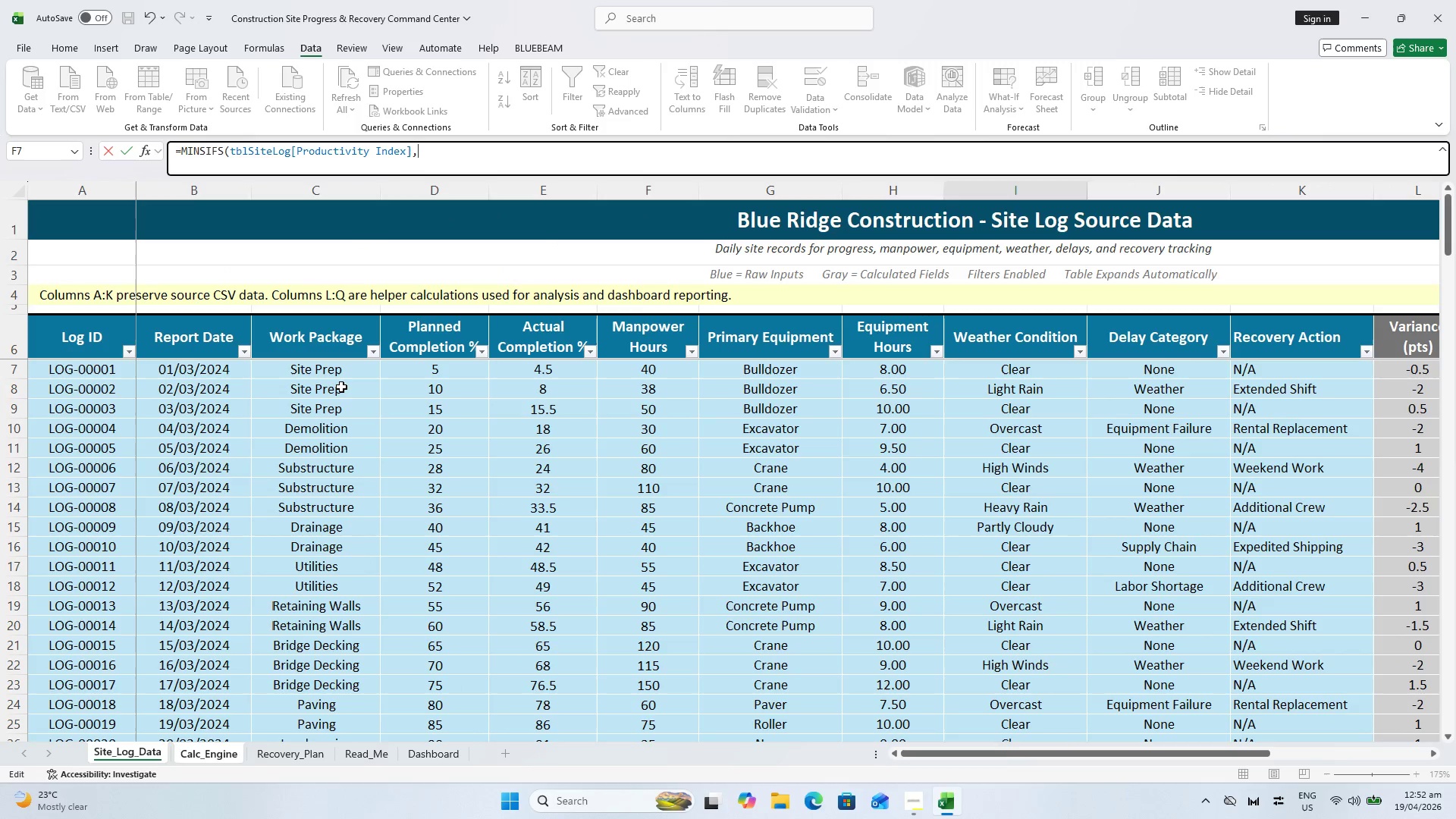 
scroll: coordinate [341, 386], scroll_direction: up, amount: 2.0
 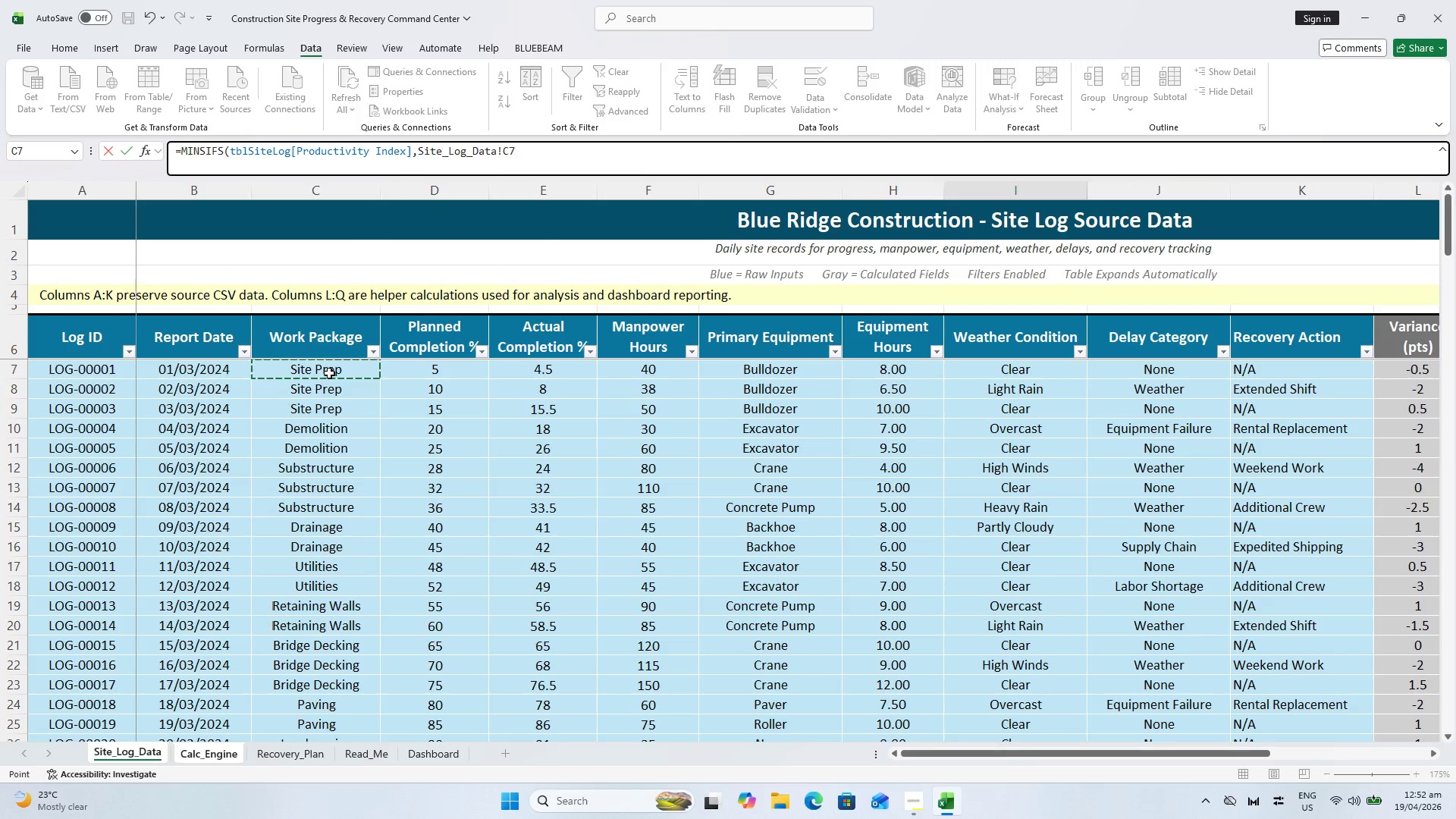 
scroll: coordinate [327, 463], scroll_direction: down, amount: 48.0
 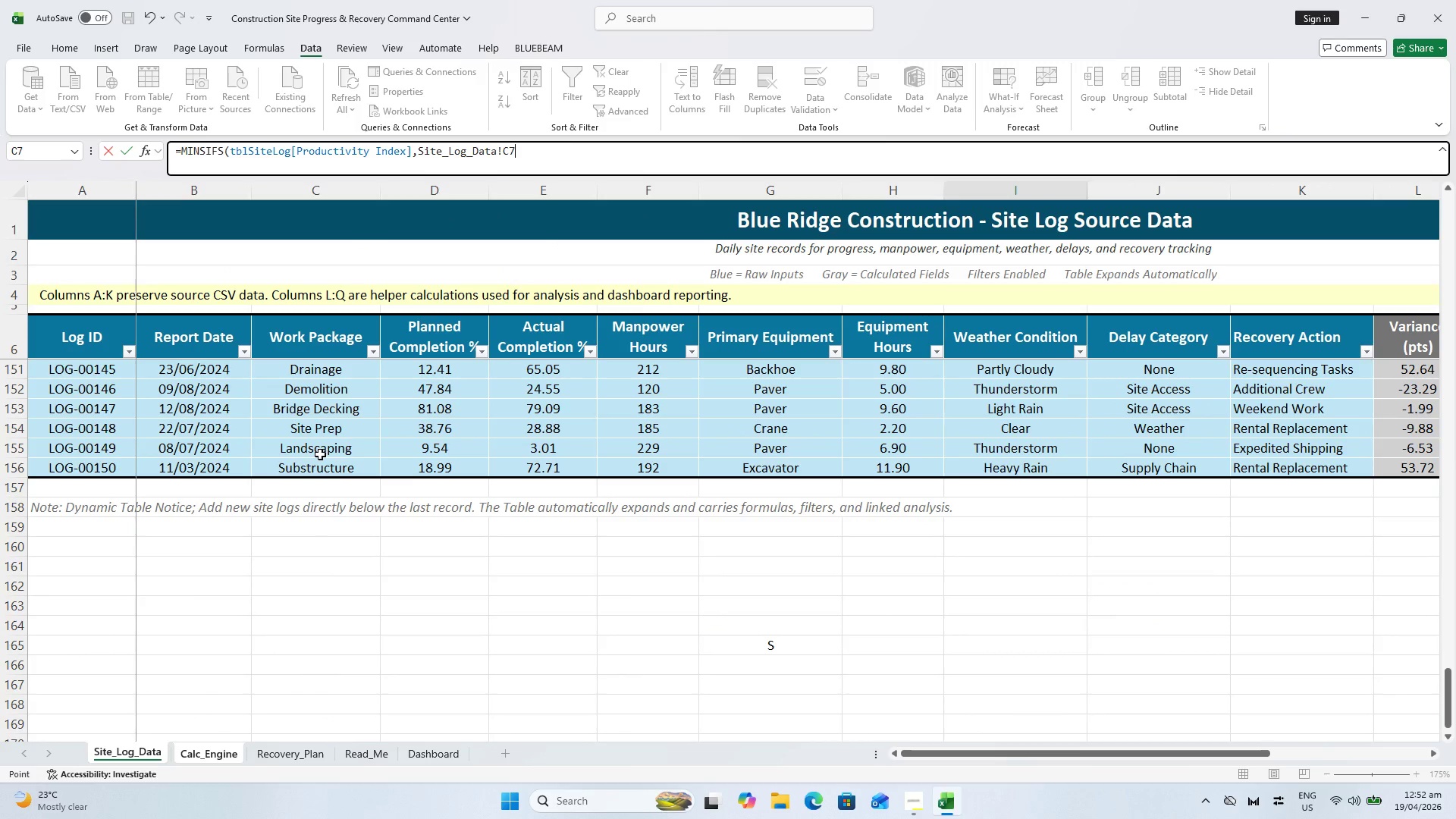 
hold_key(key=ShiftLeft, duration=0.41)
left_click([318, 467])
 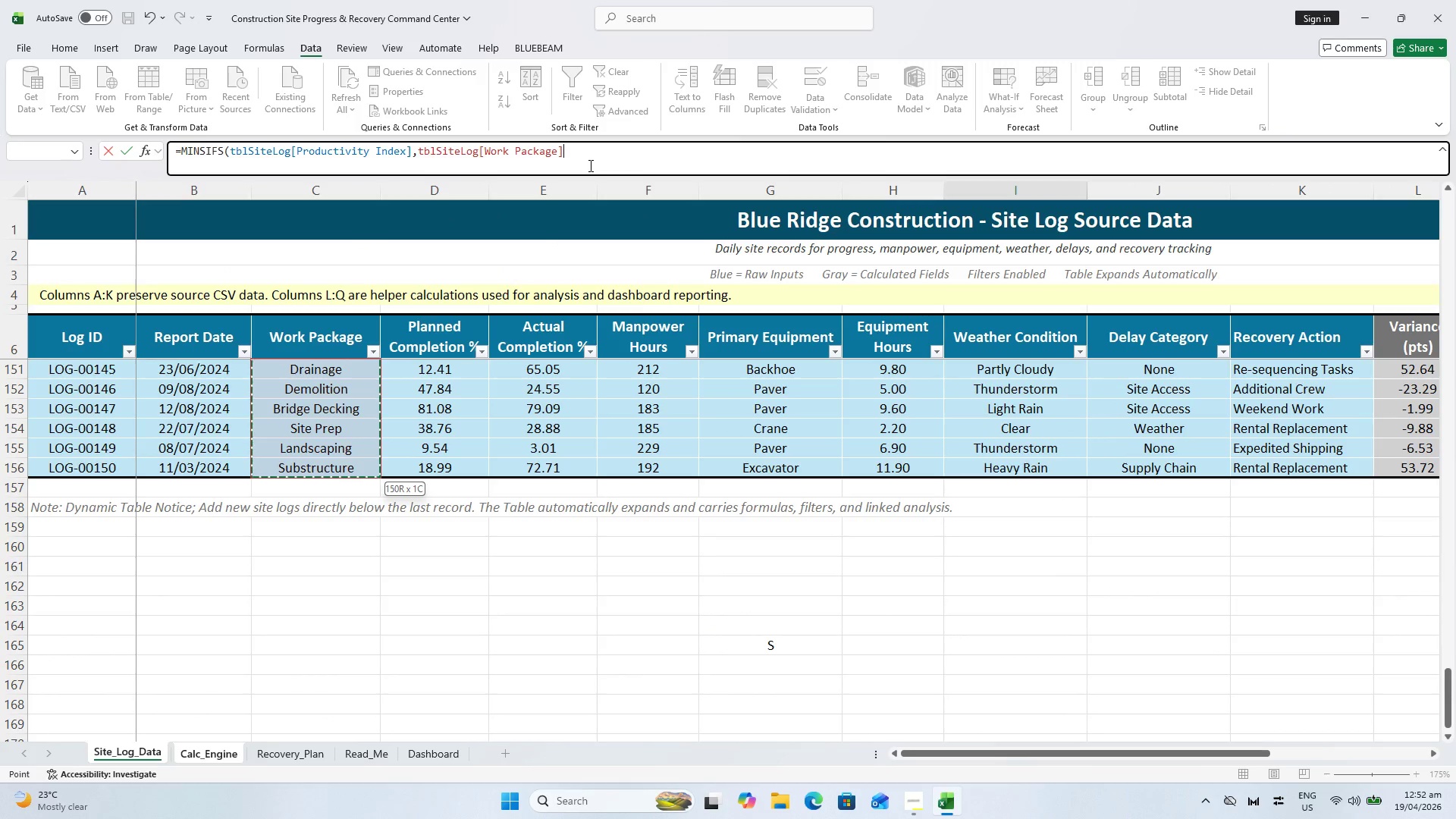 
key(Comma)
 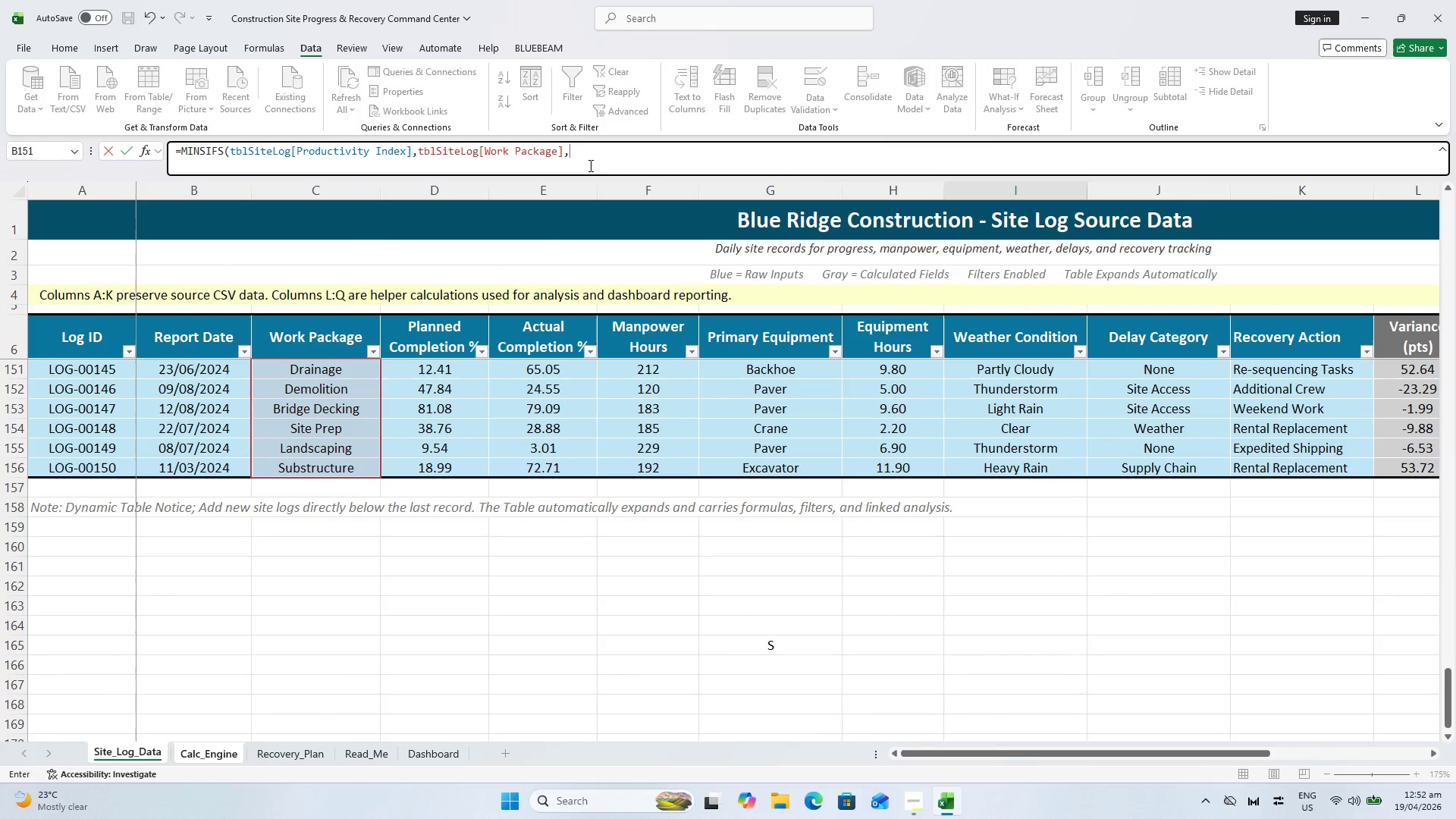 
type(F24))
 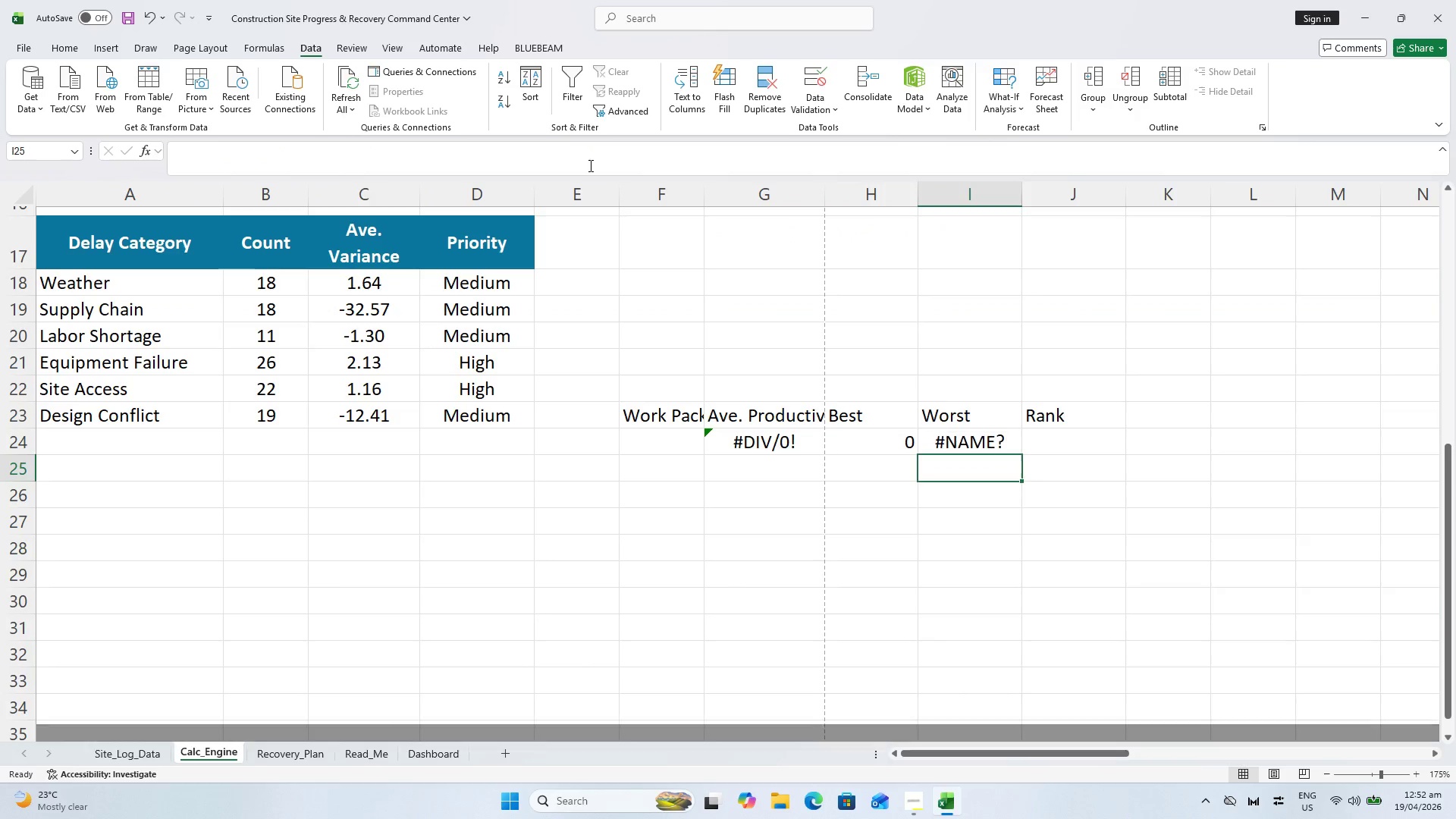 
 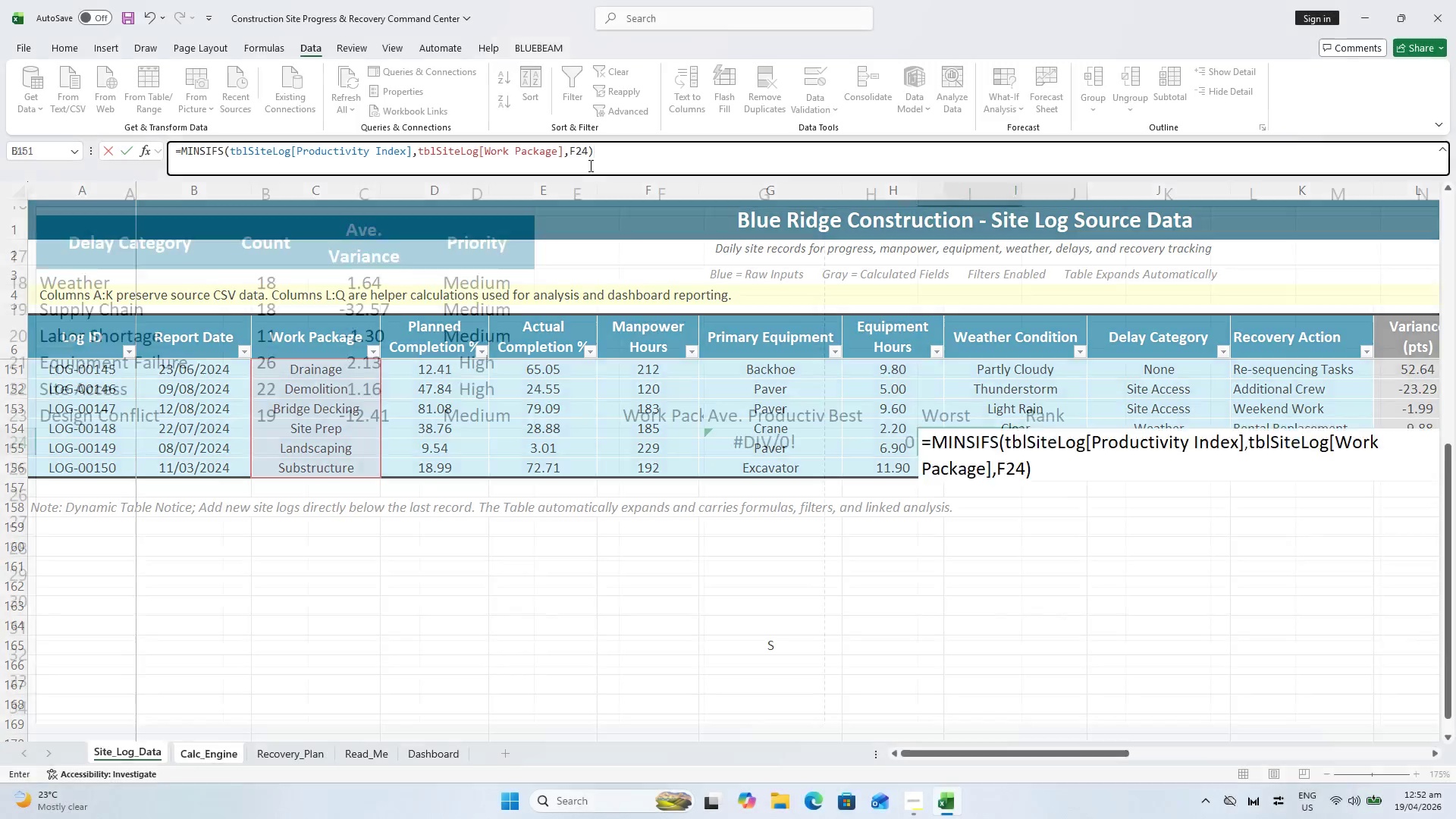 
key(Enter)
 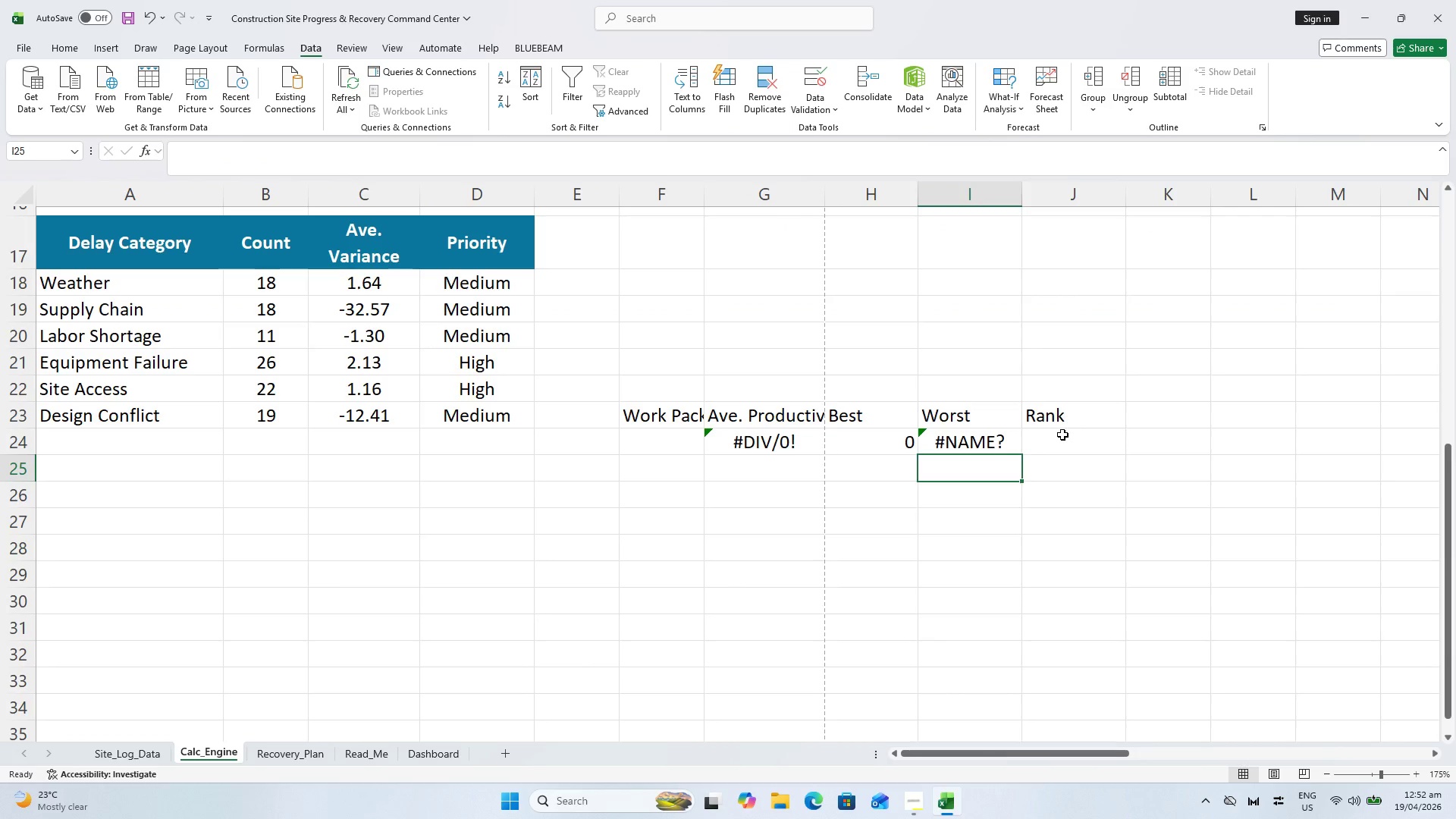 
left_click([1061, 438])
 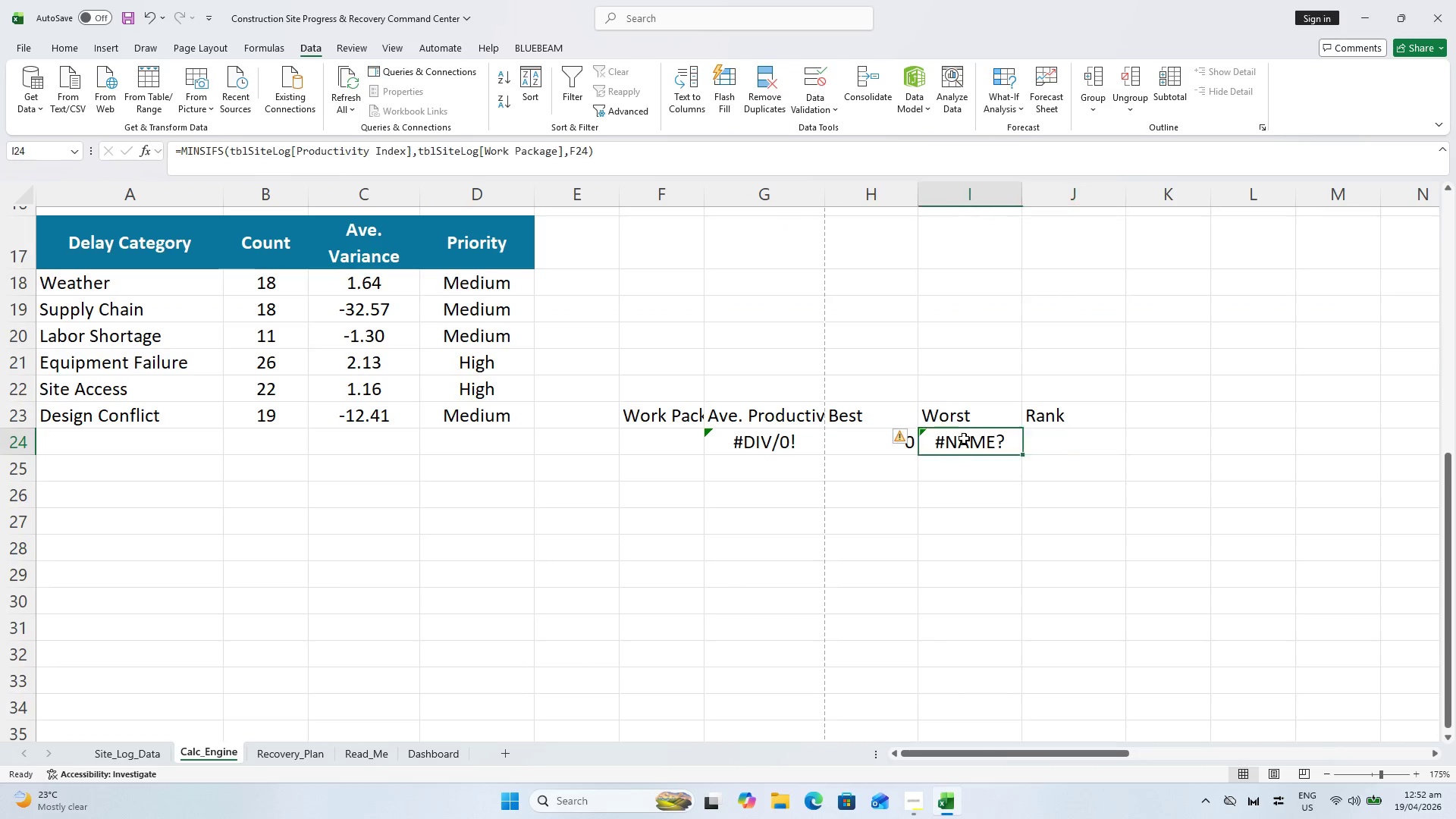 
double_click([964, 438])
 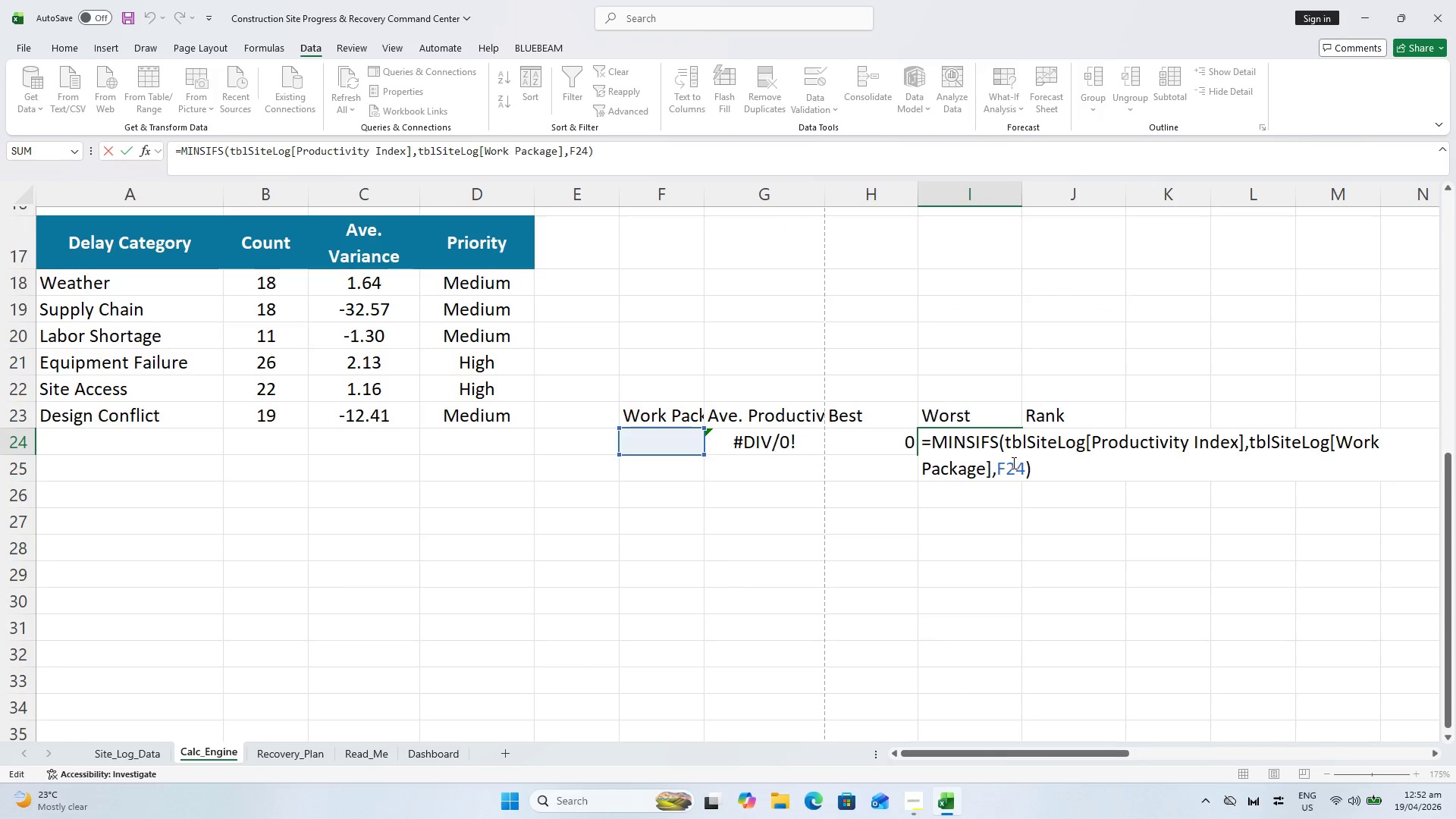 
key(Escape)
 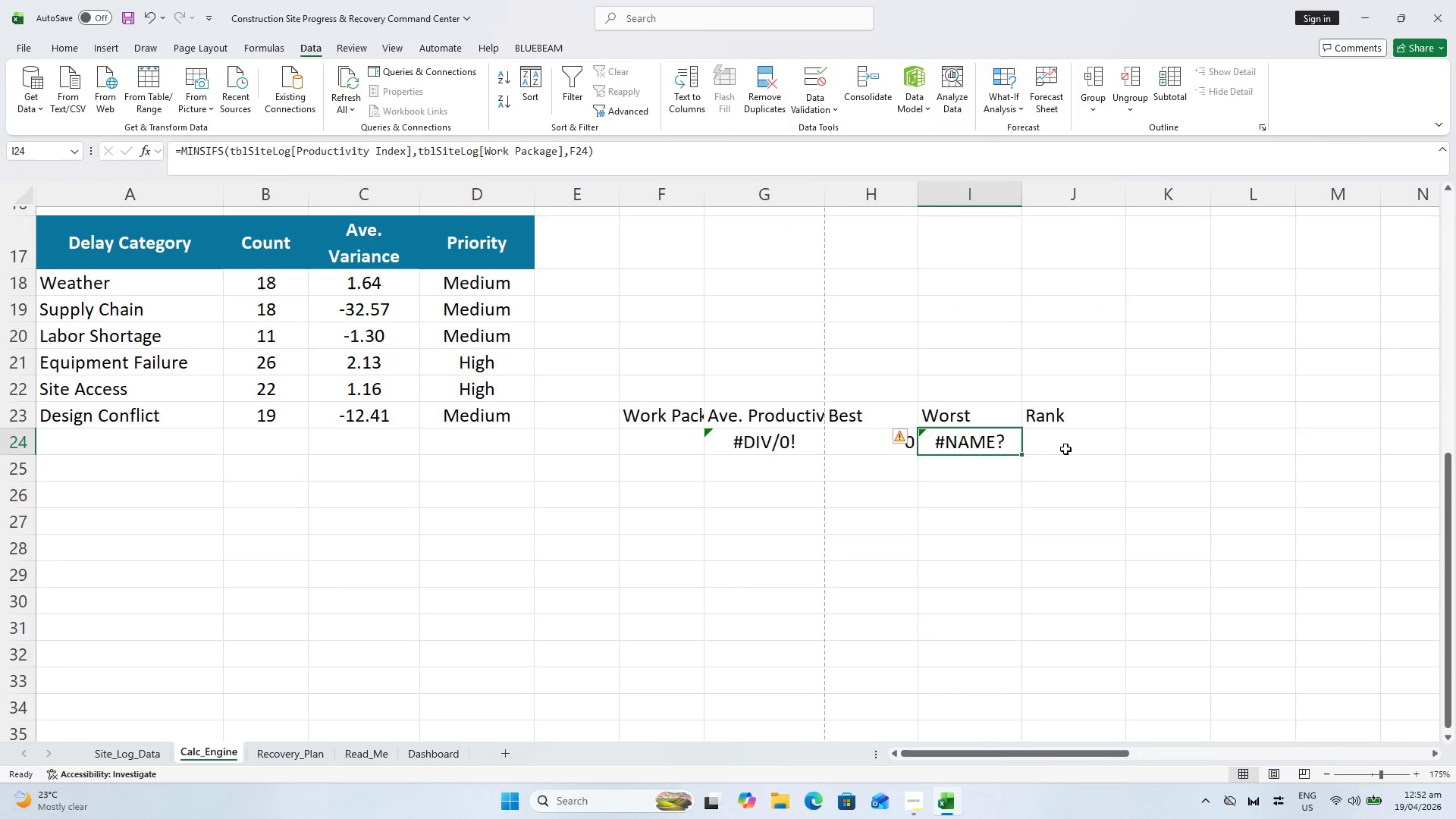 
left_click([1049, 438])
 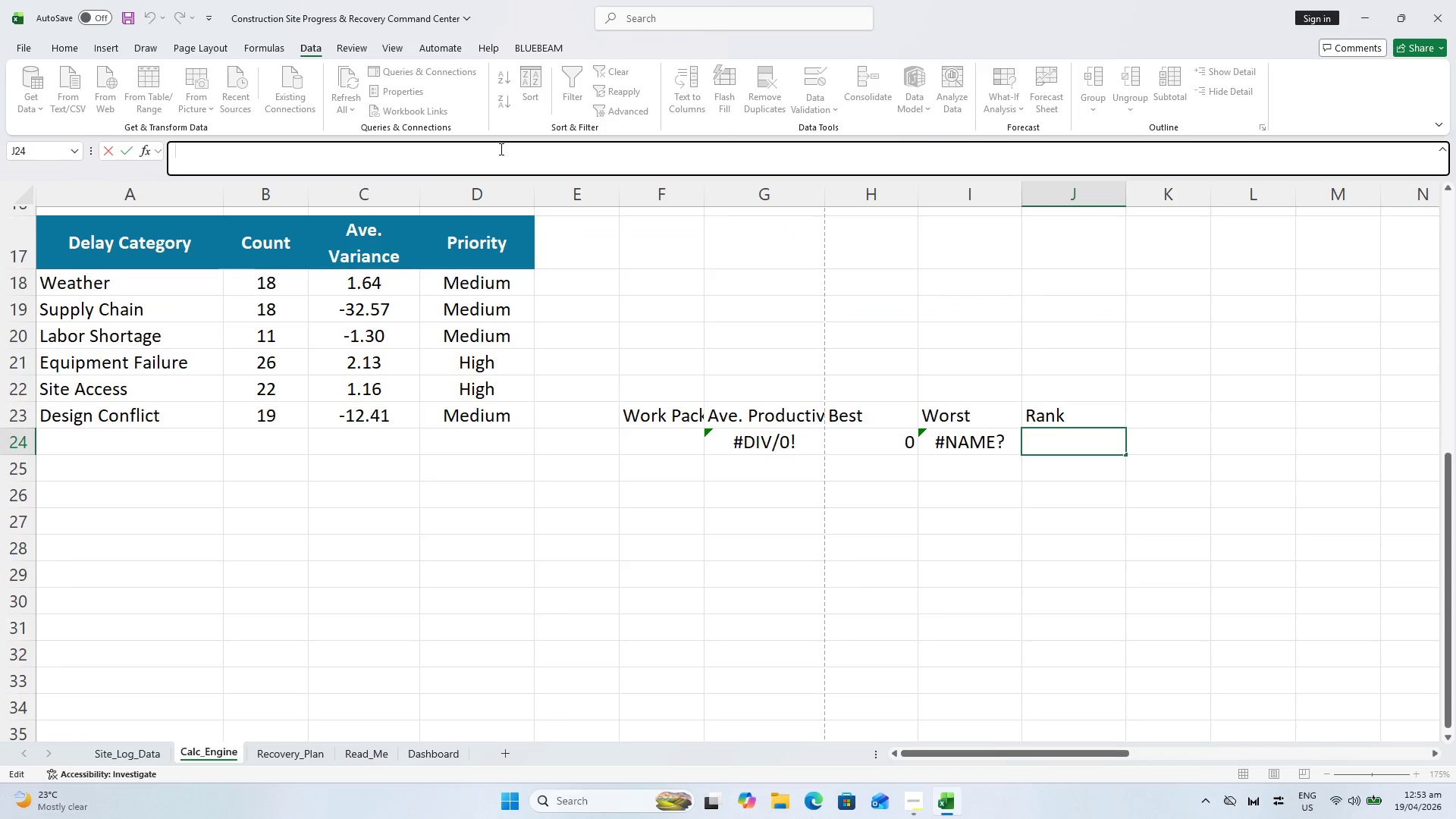 
left_click([1004, 446])
 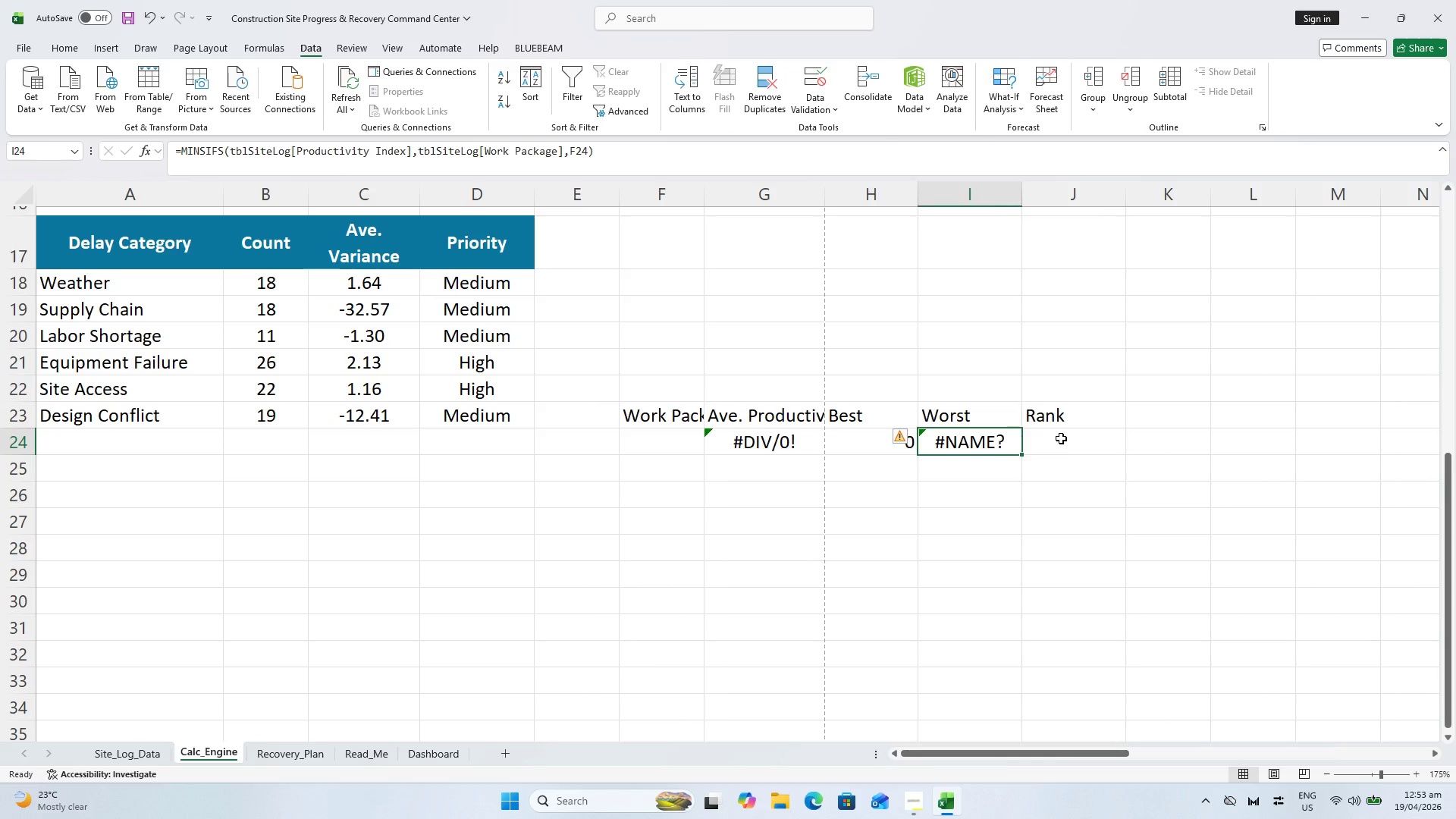 
type(=RANK.EQ()
 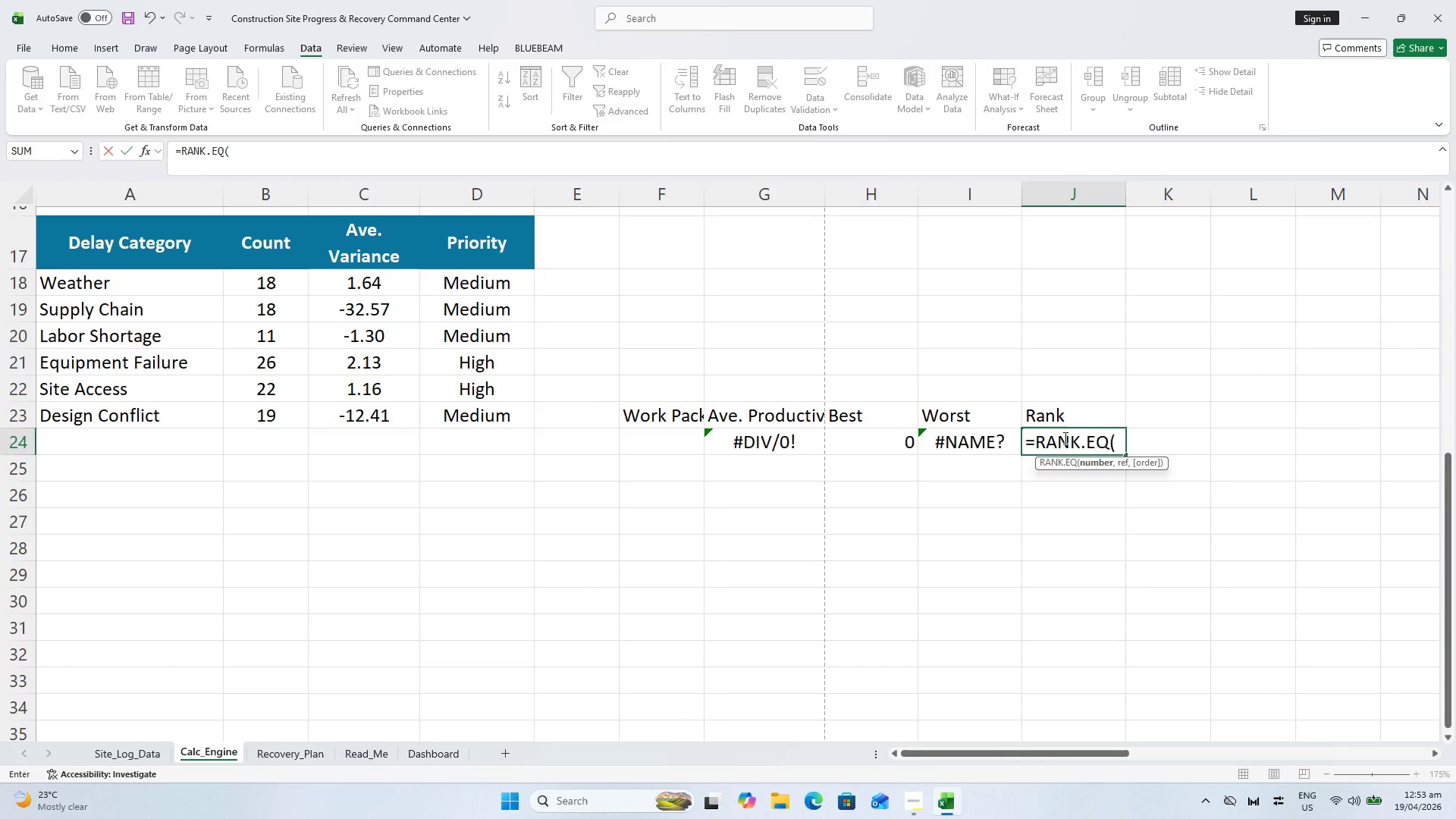 
wait(8.59)
 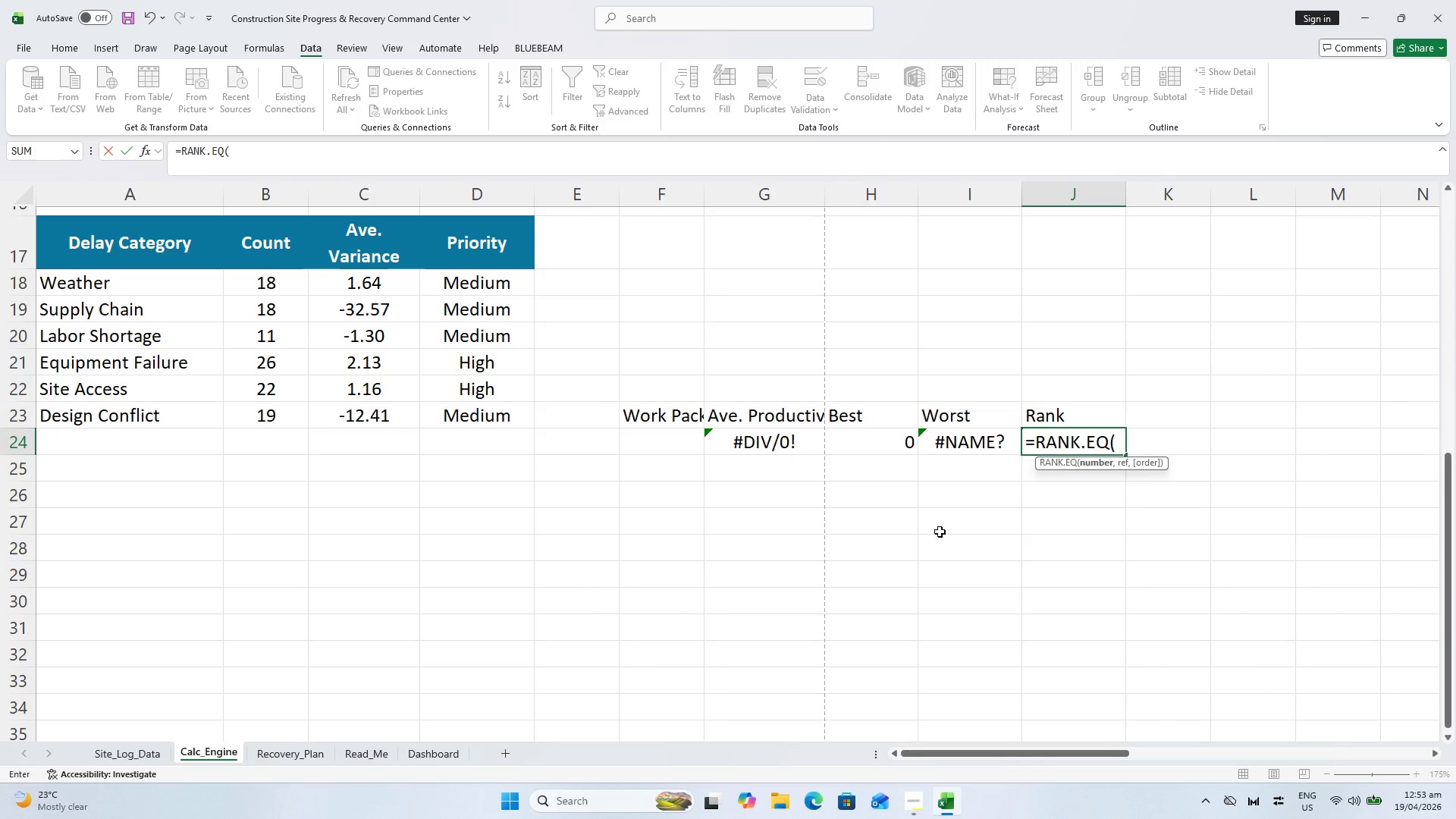 
key(Comma)
 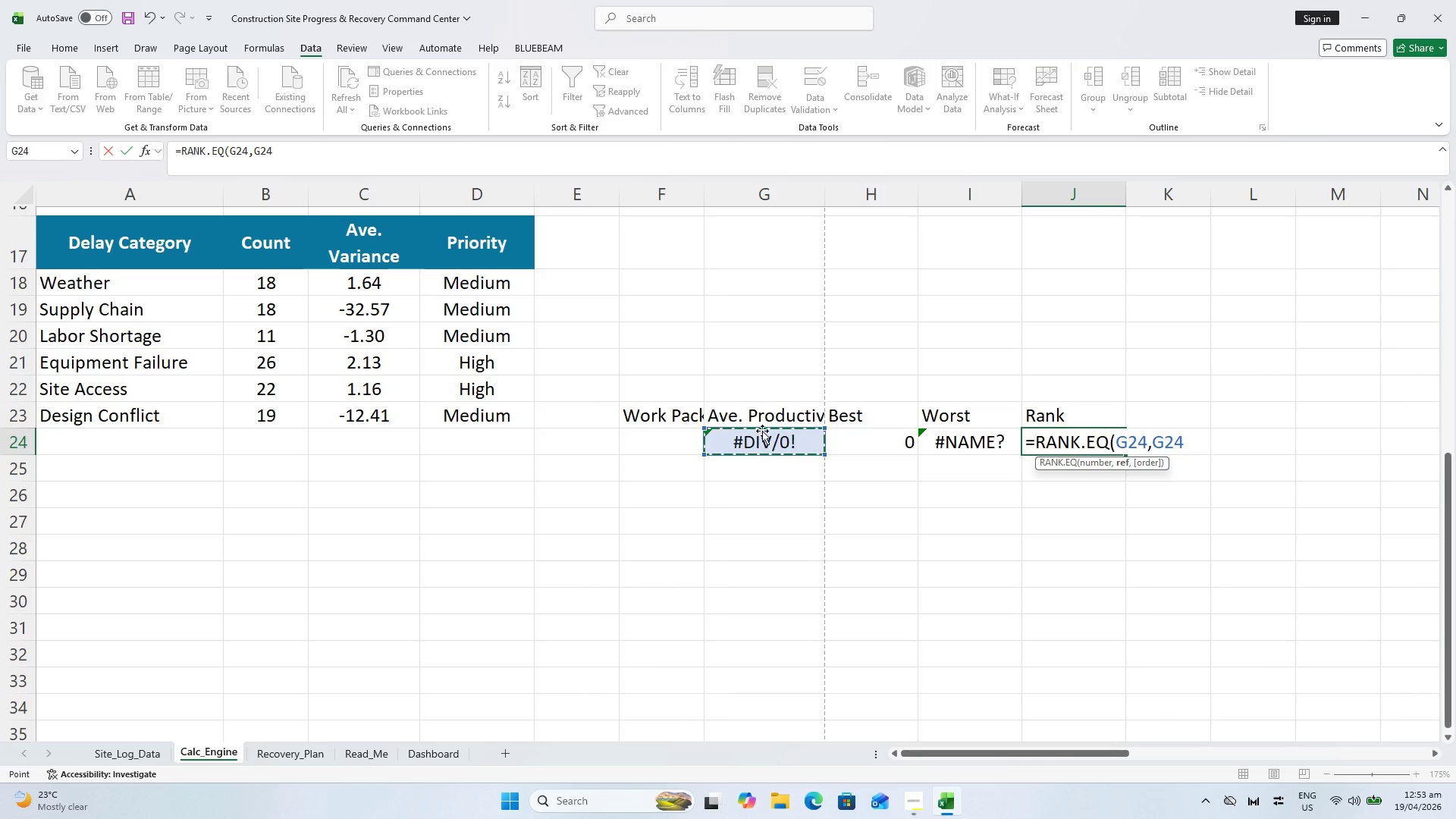 
wait(6.14)
 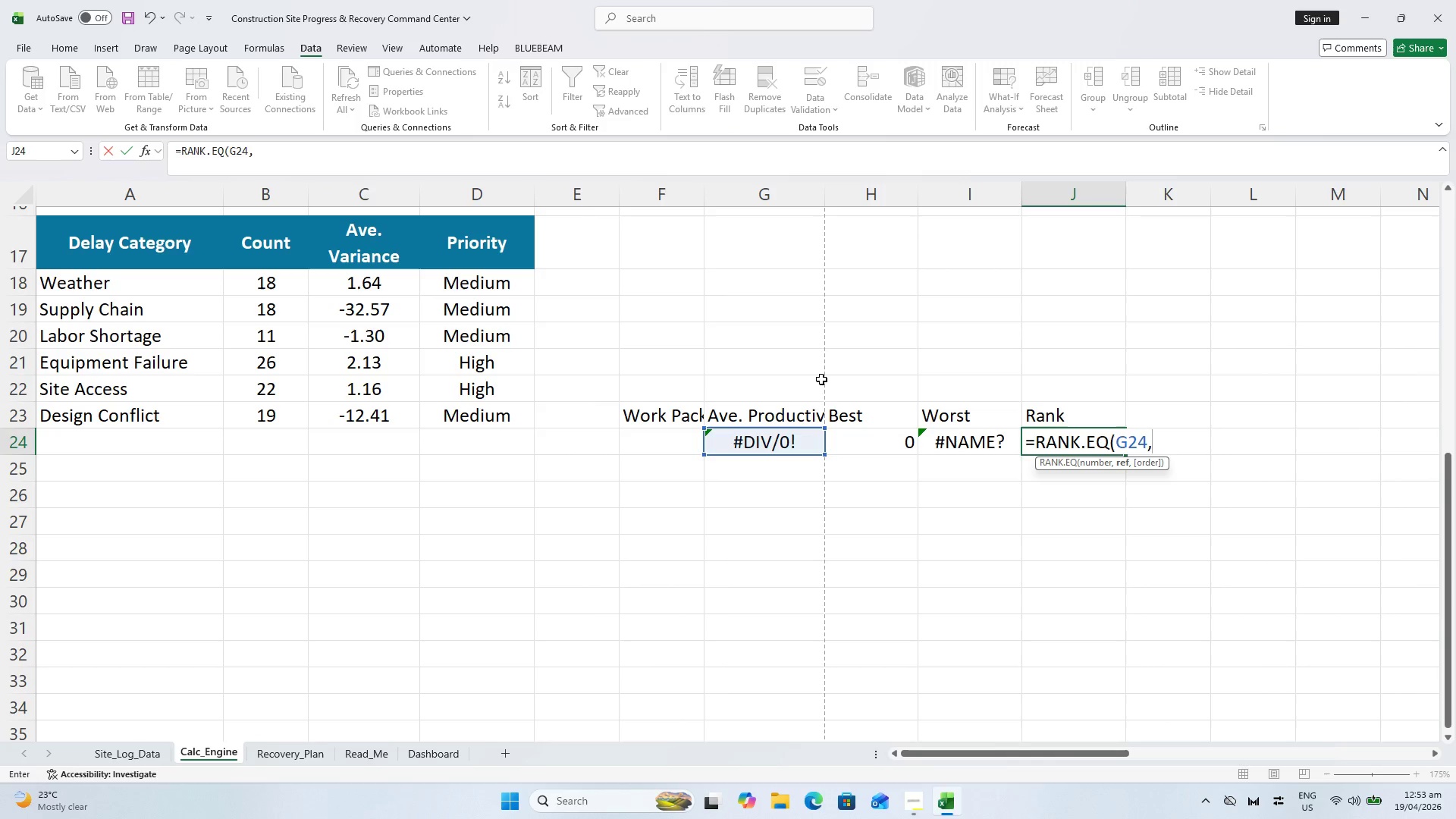 
left_click([261, 144])
 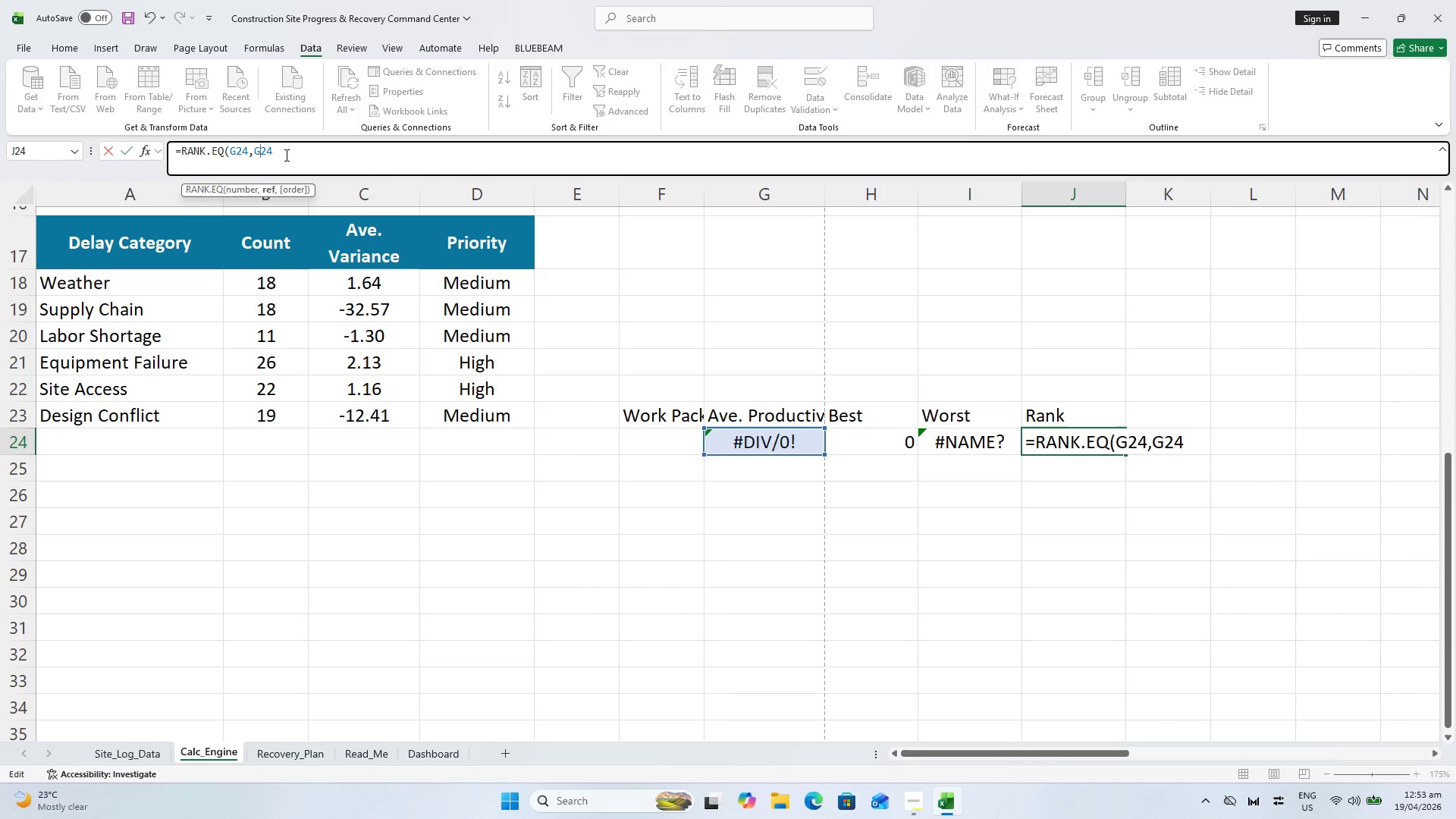 
key(F4)
 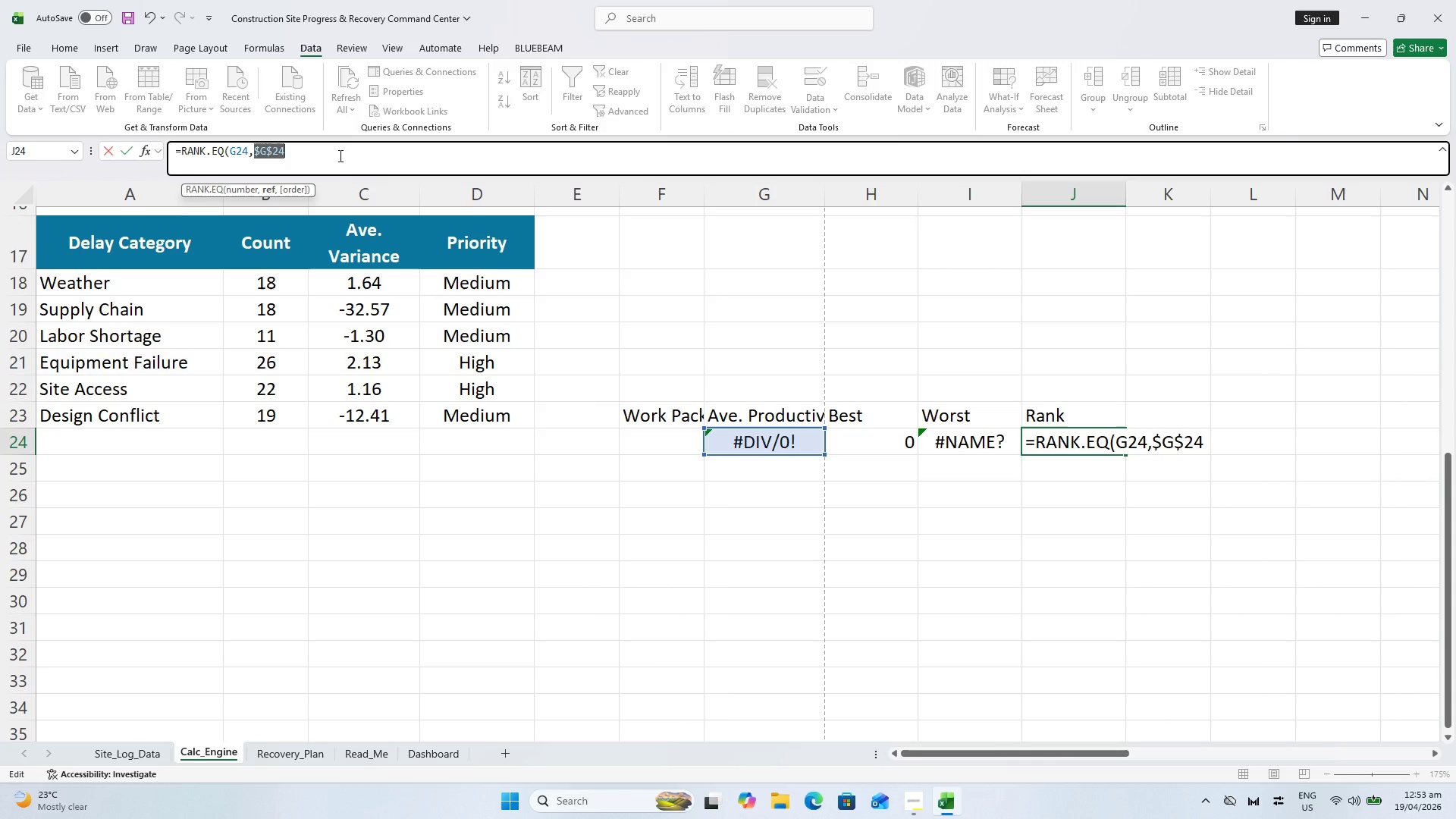 
left_click([338, 153])
 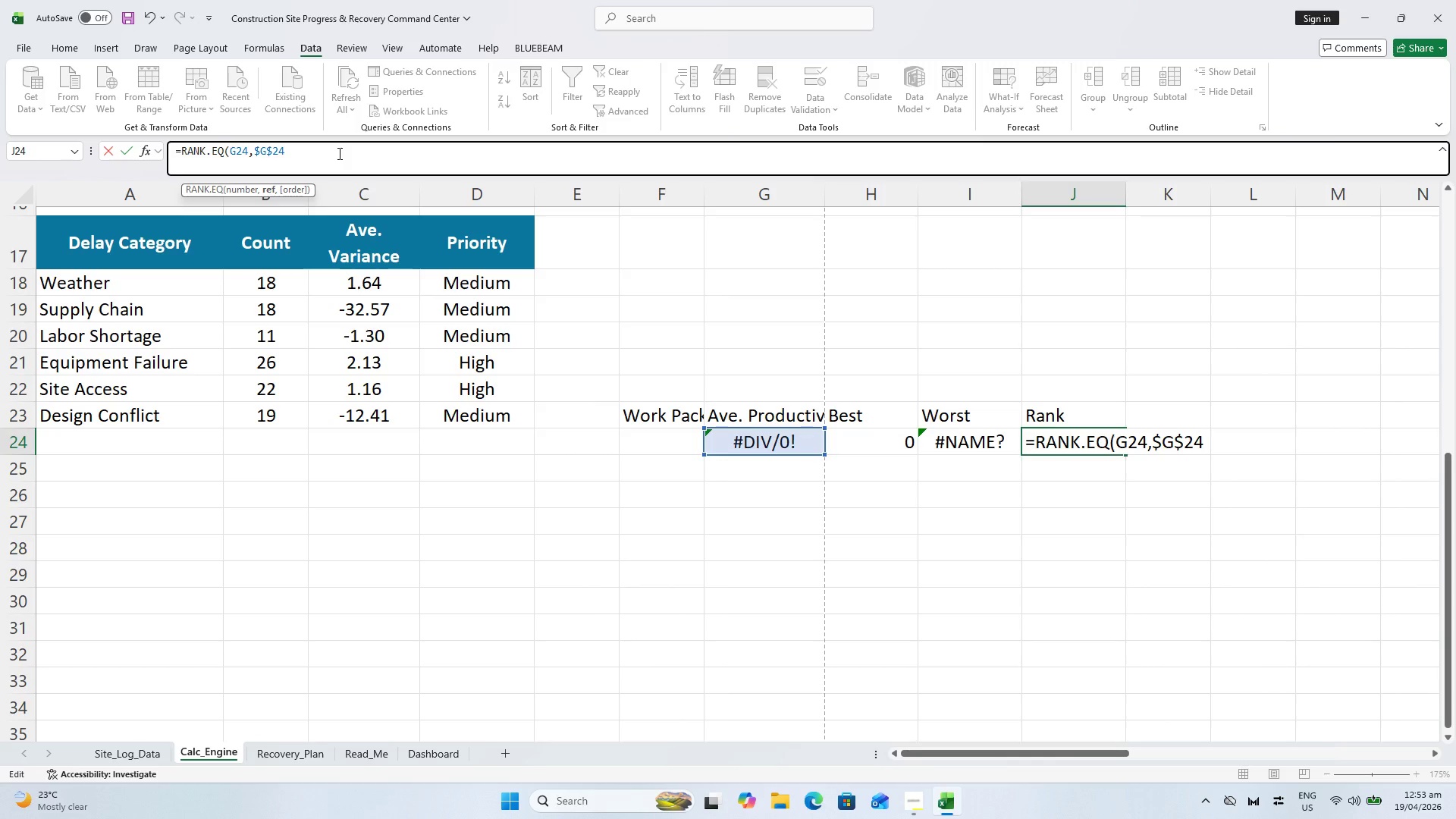 
key(Shift+Semicolon)
 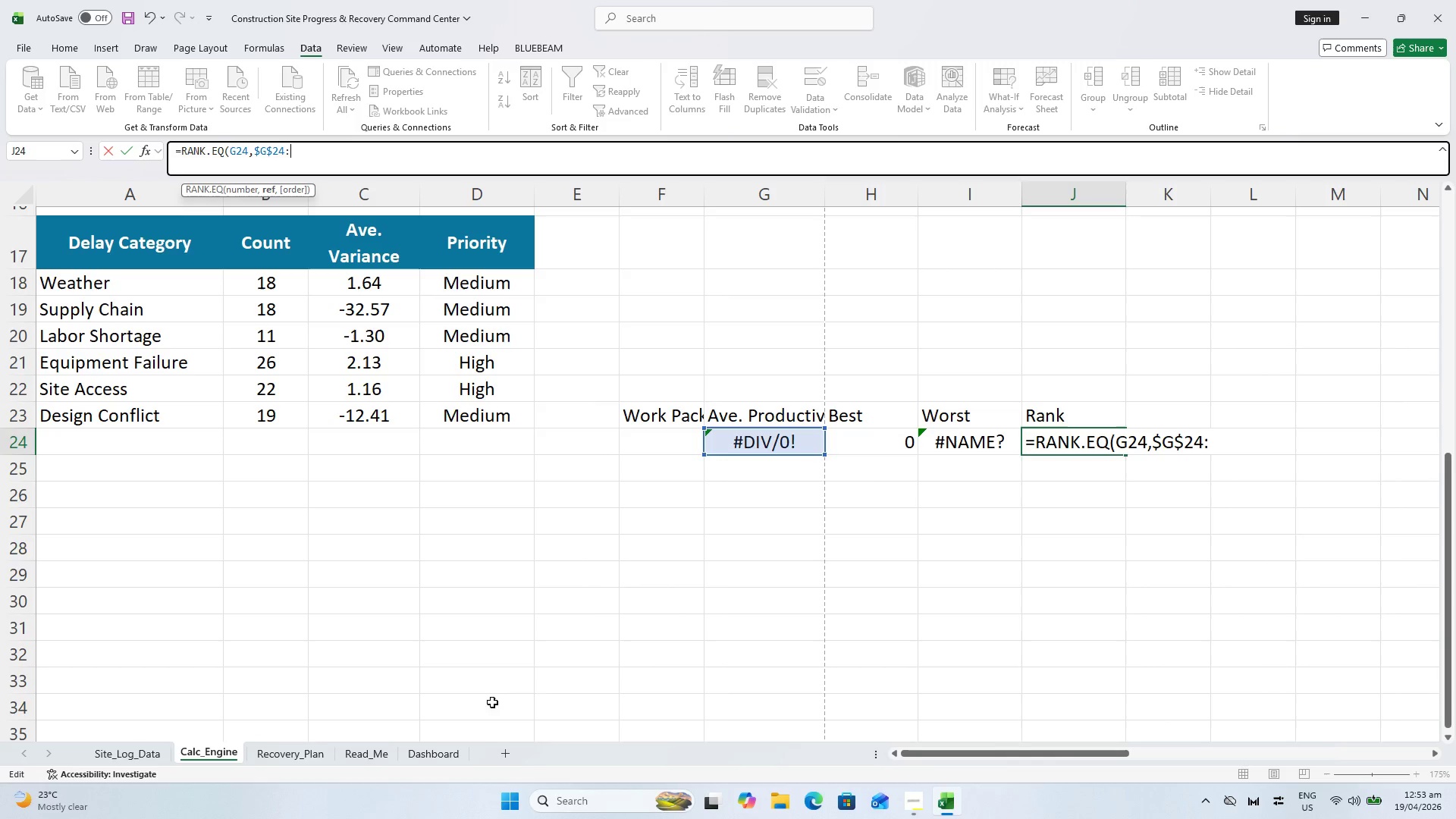 
wait(6.95)
 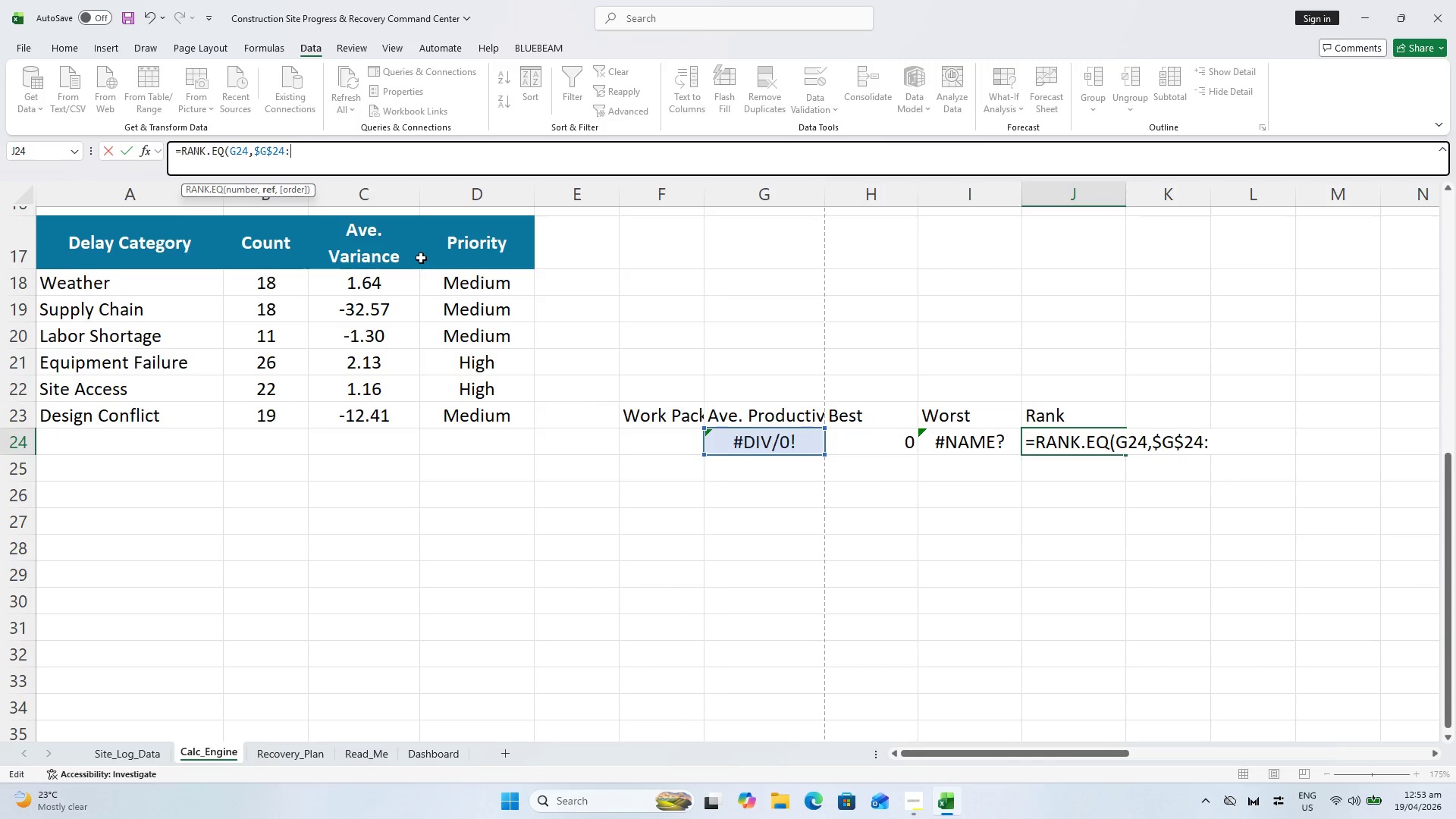 
left_click([780, 676])
 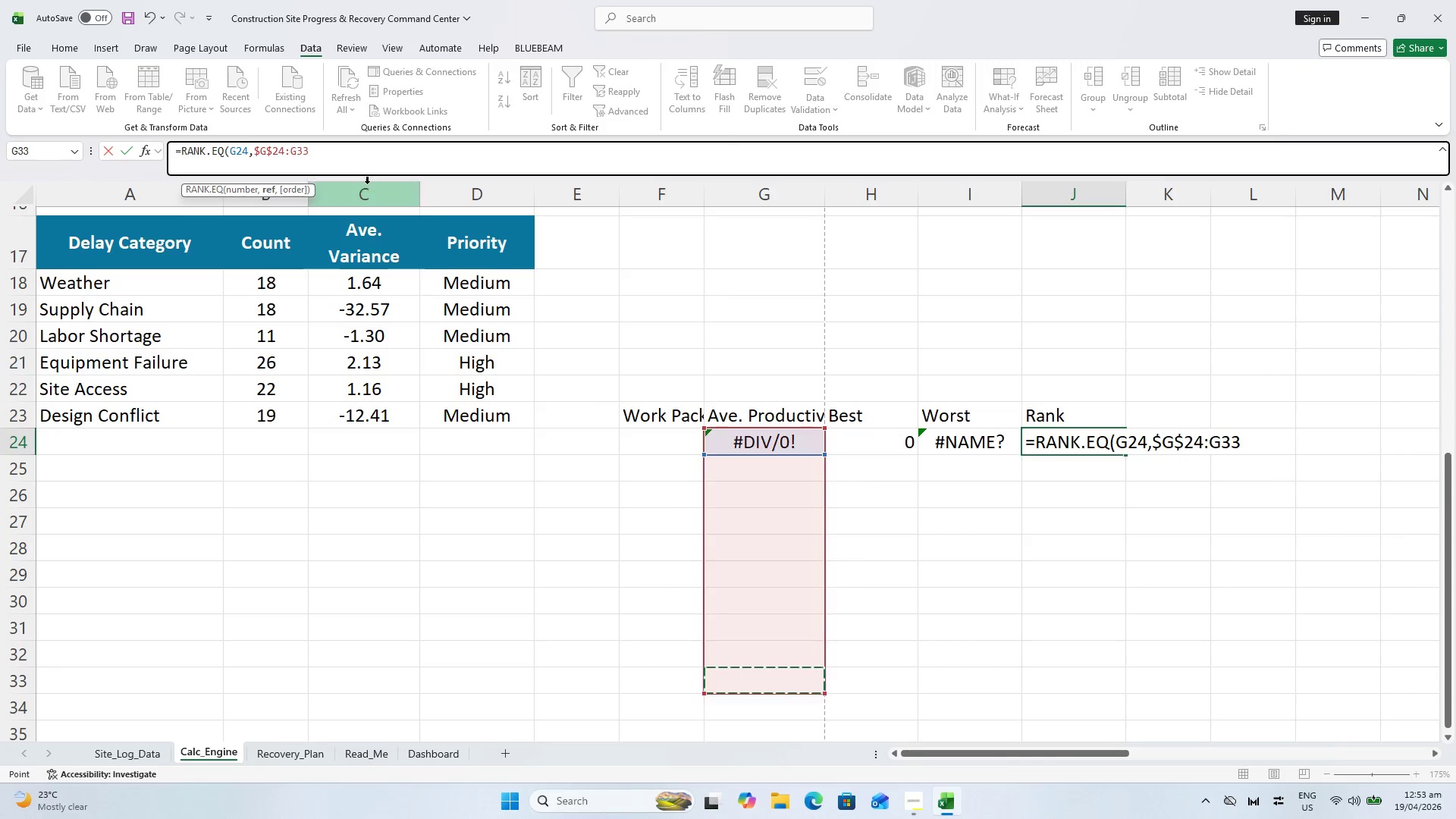 
wait(5.19)
 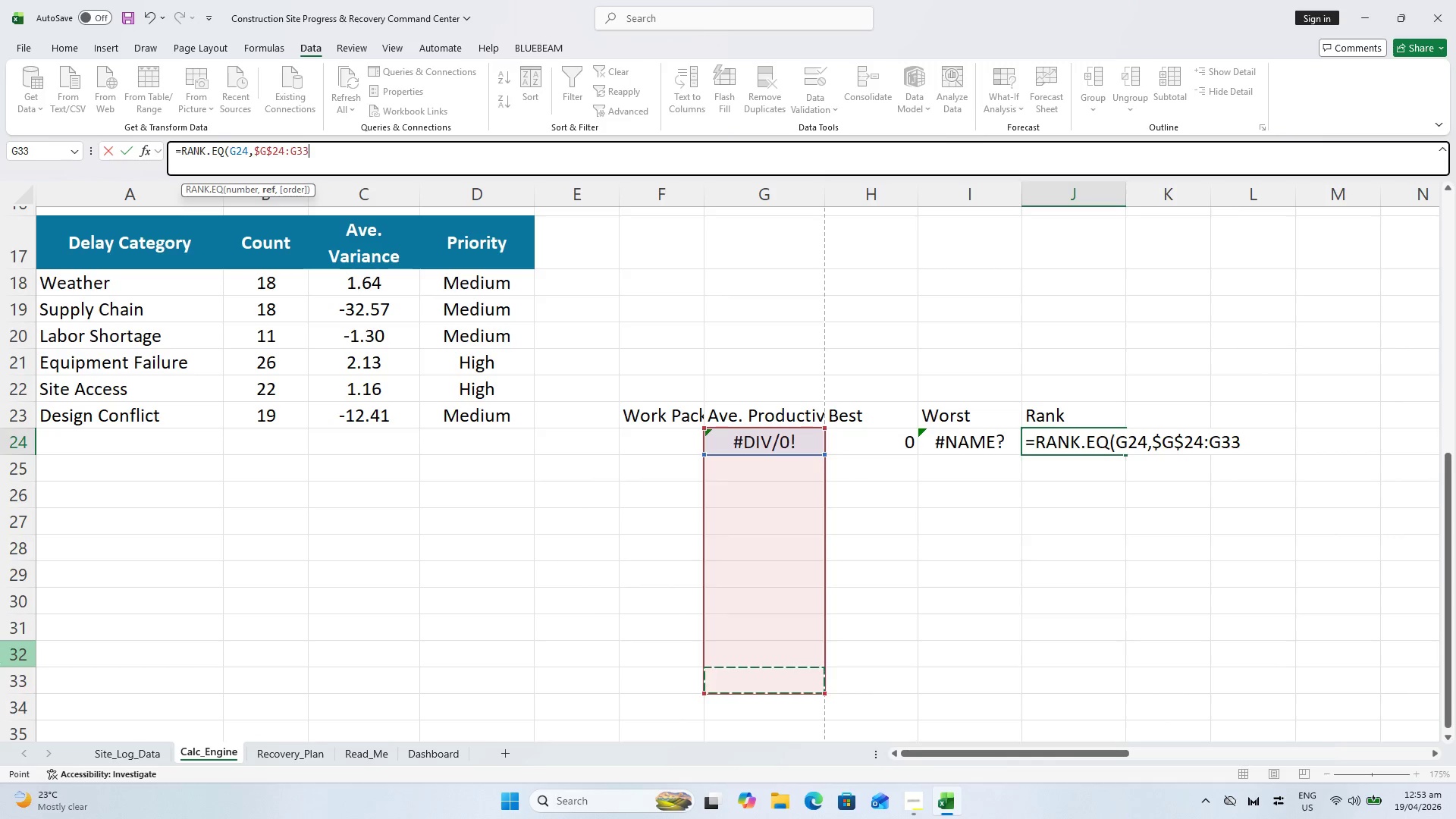 
left_click([297, 158])
 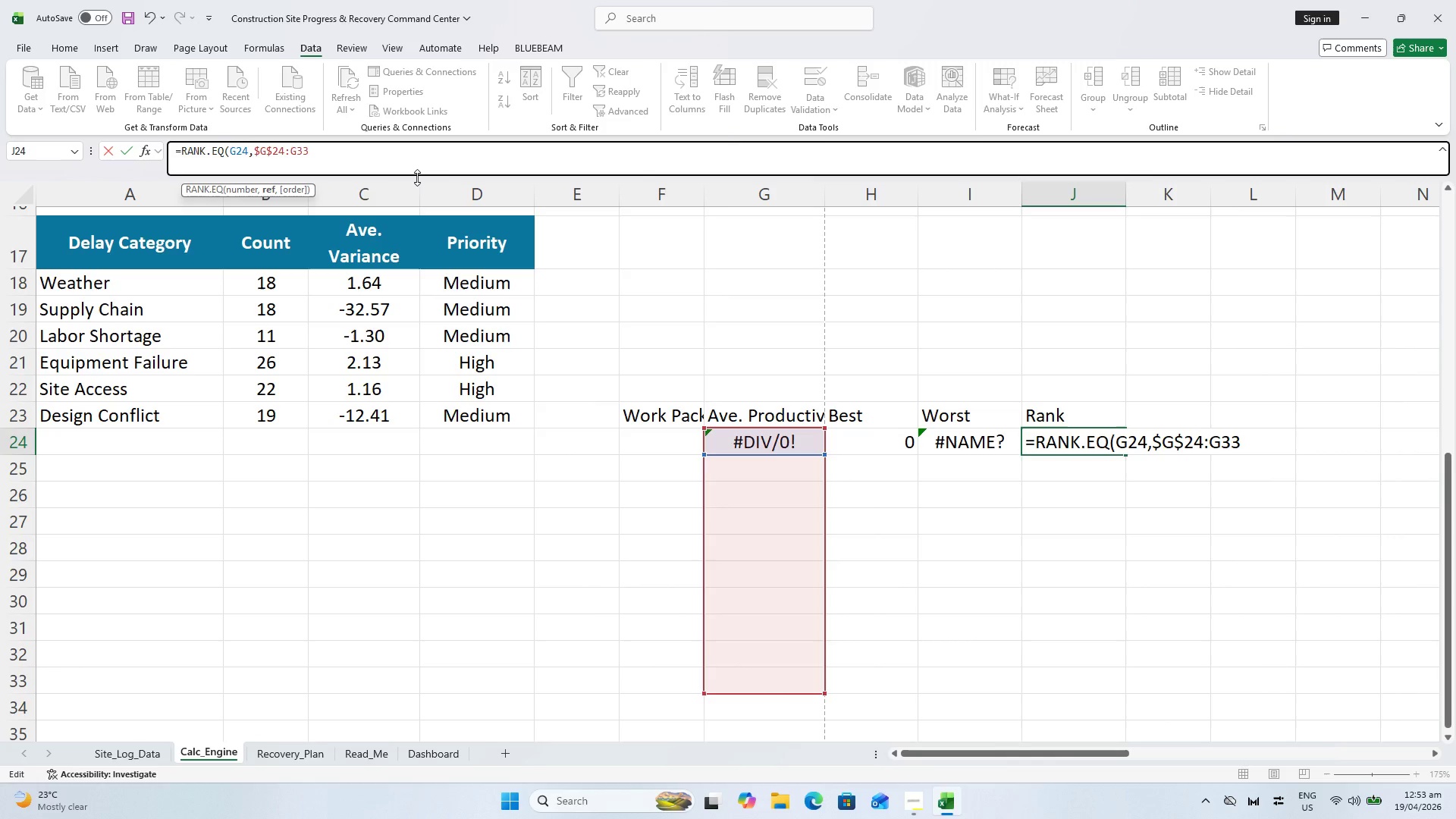 
key(F4)
 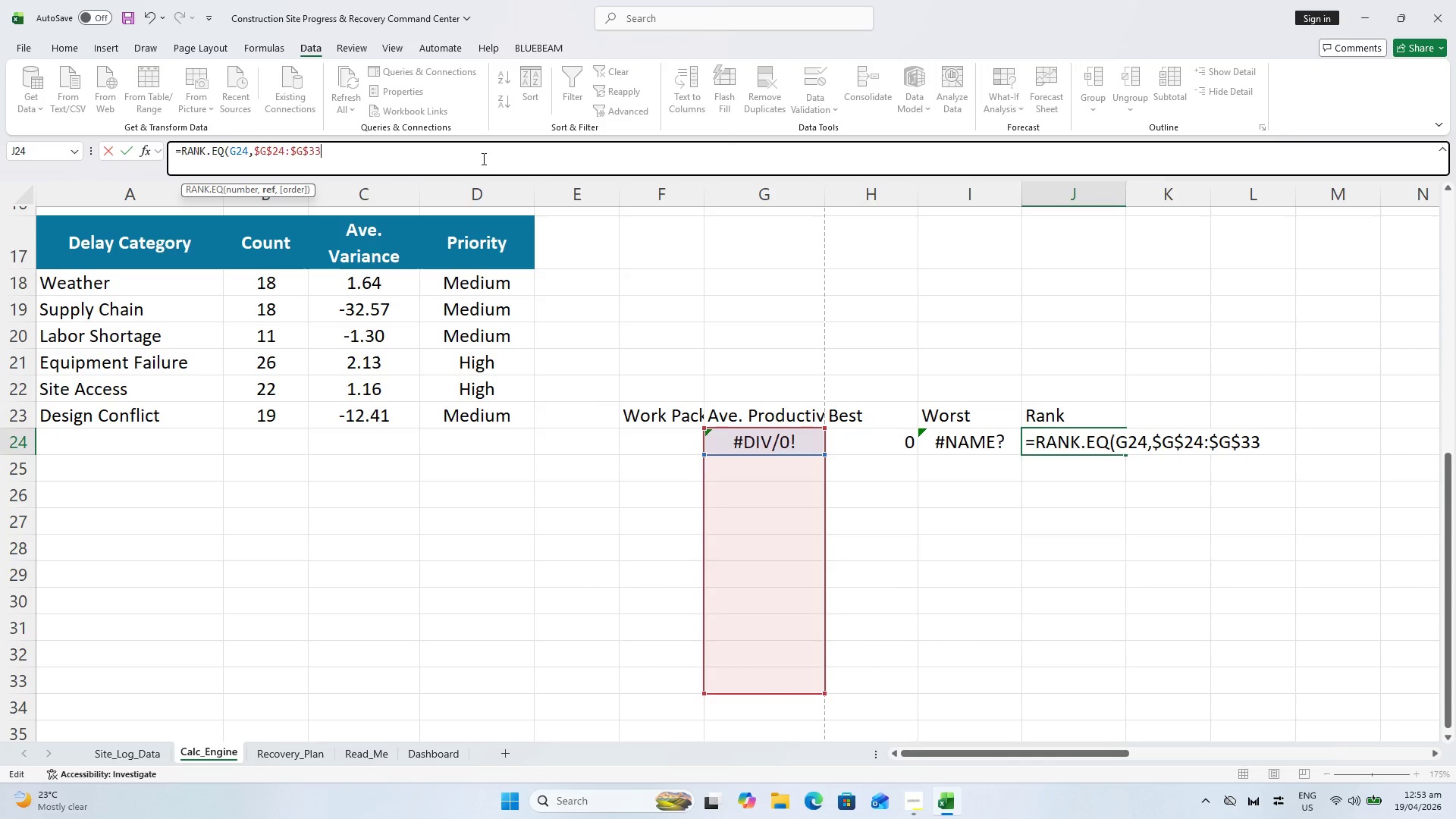 
key(Comma)
 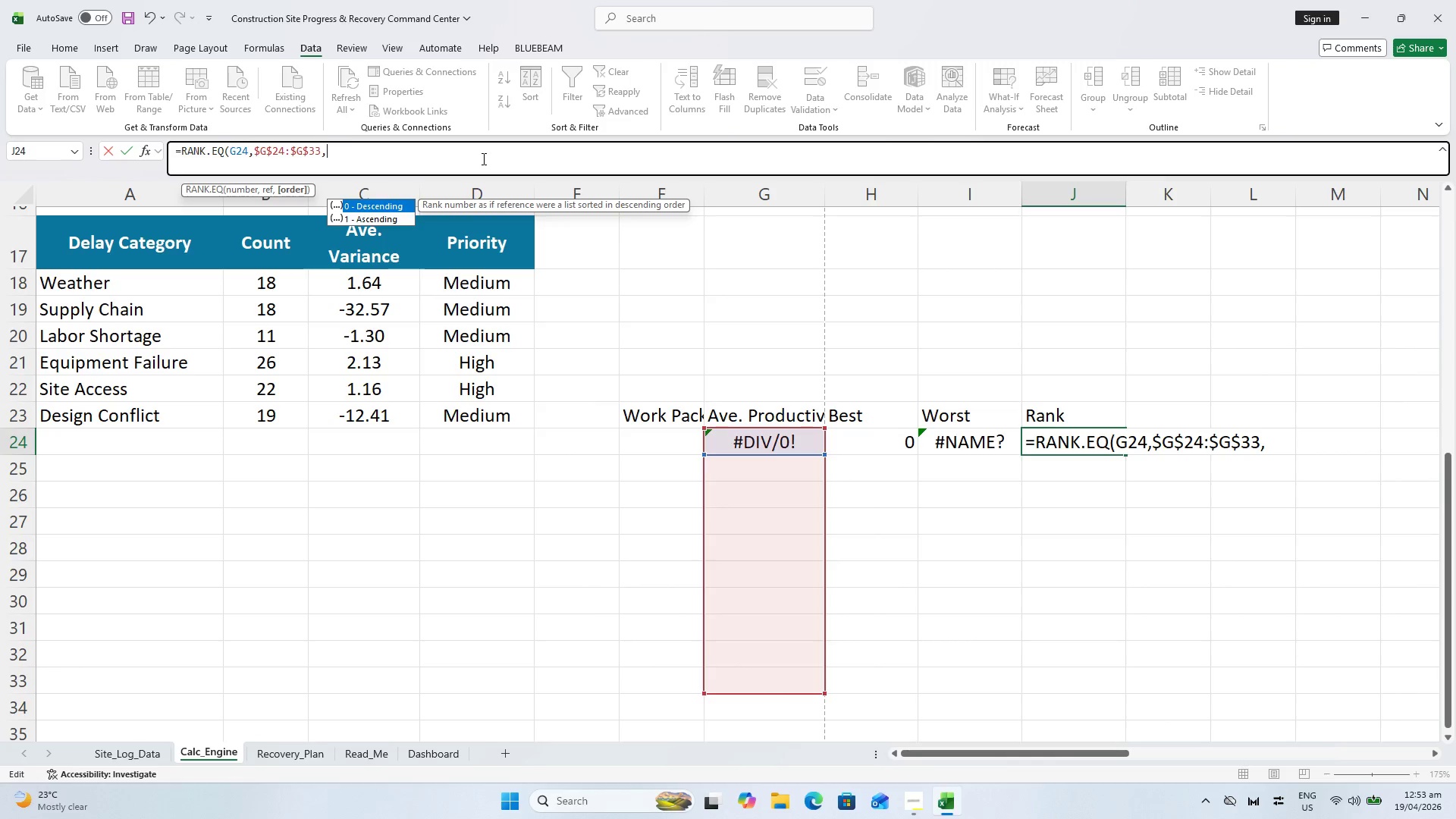 
key(0)
 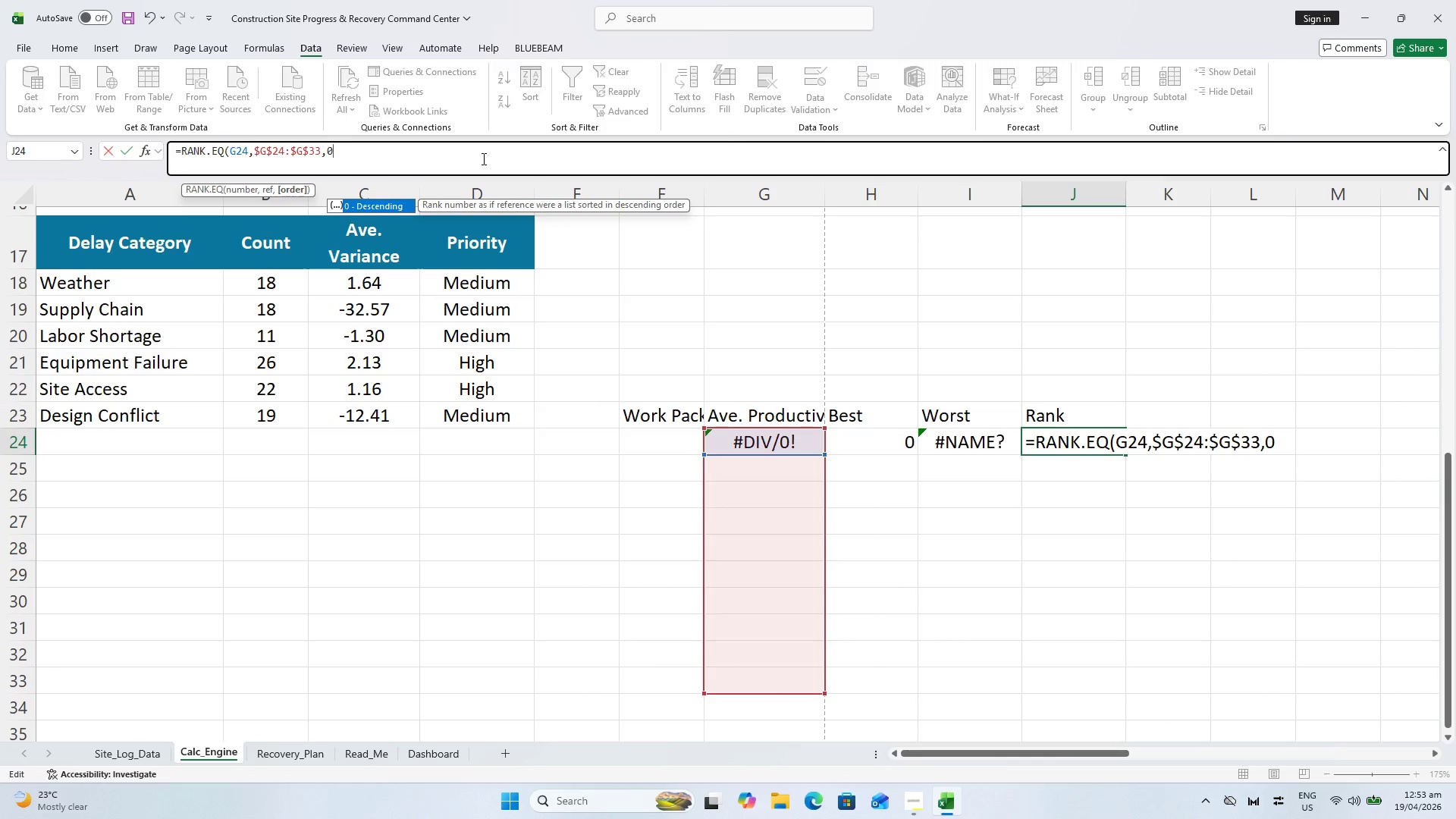 
key(Shift+ShiftLeft)
 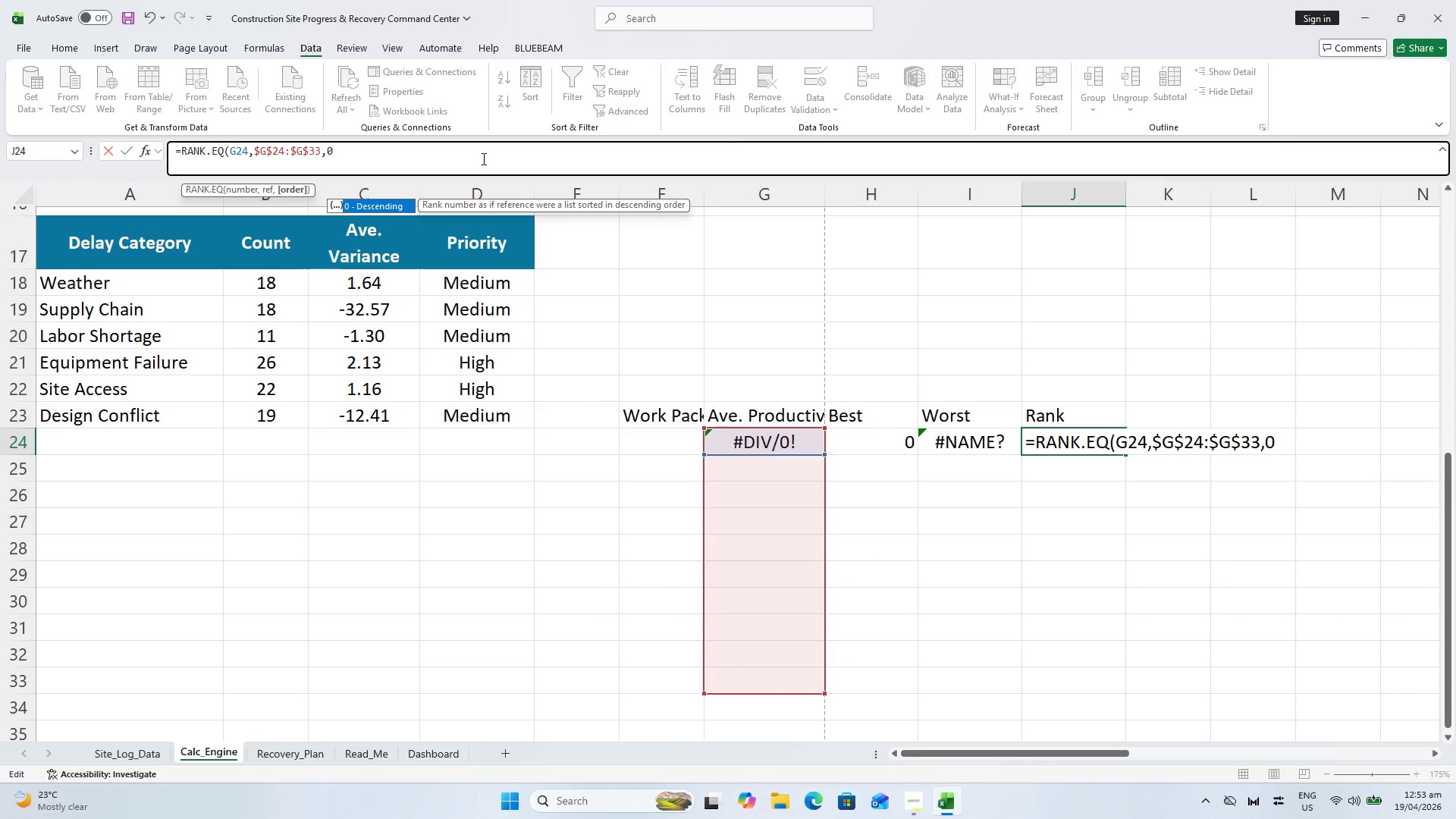 
key(Shift+0)
 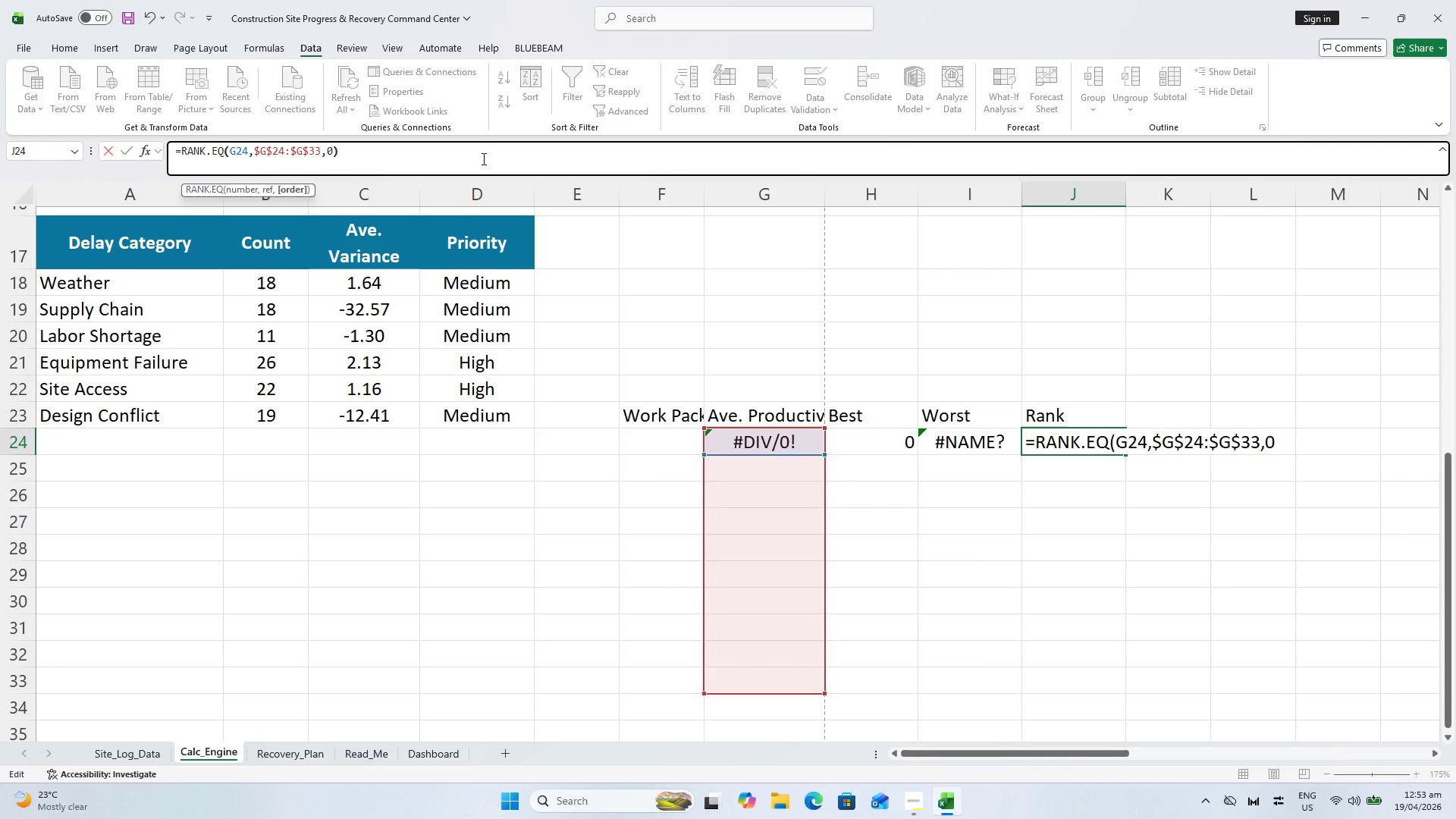 
key(Enter)
 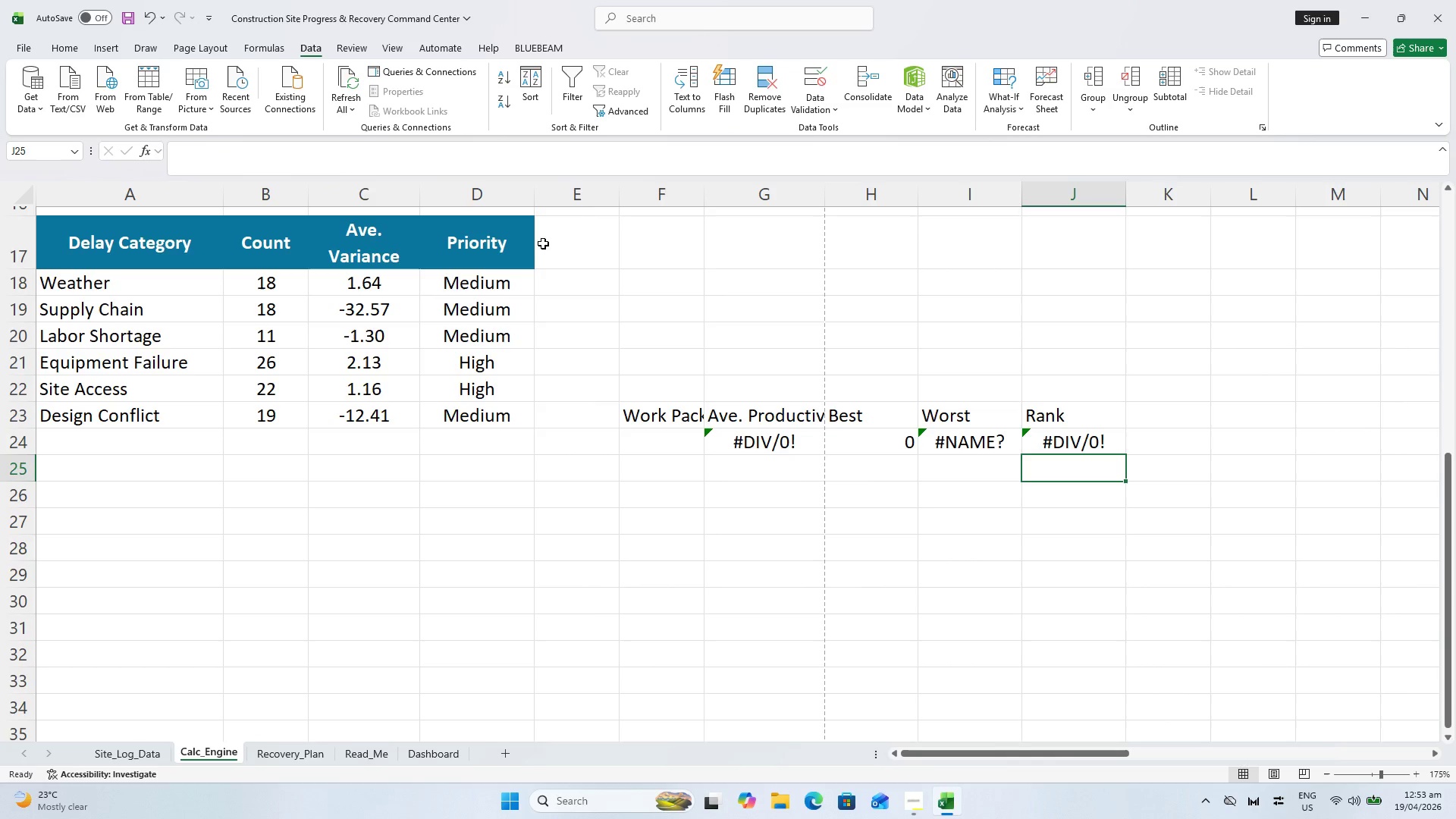 
key(Control+S)
 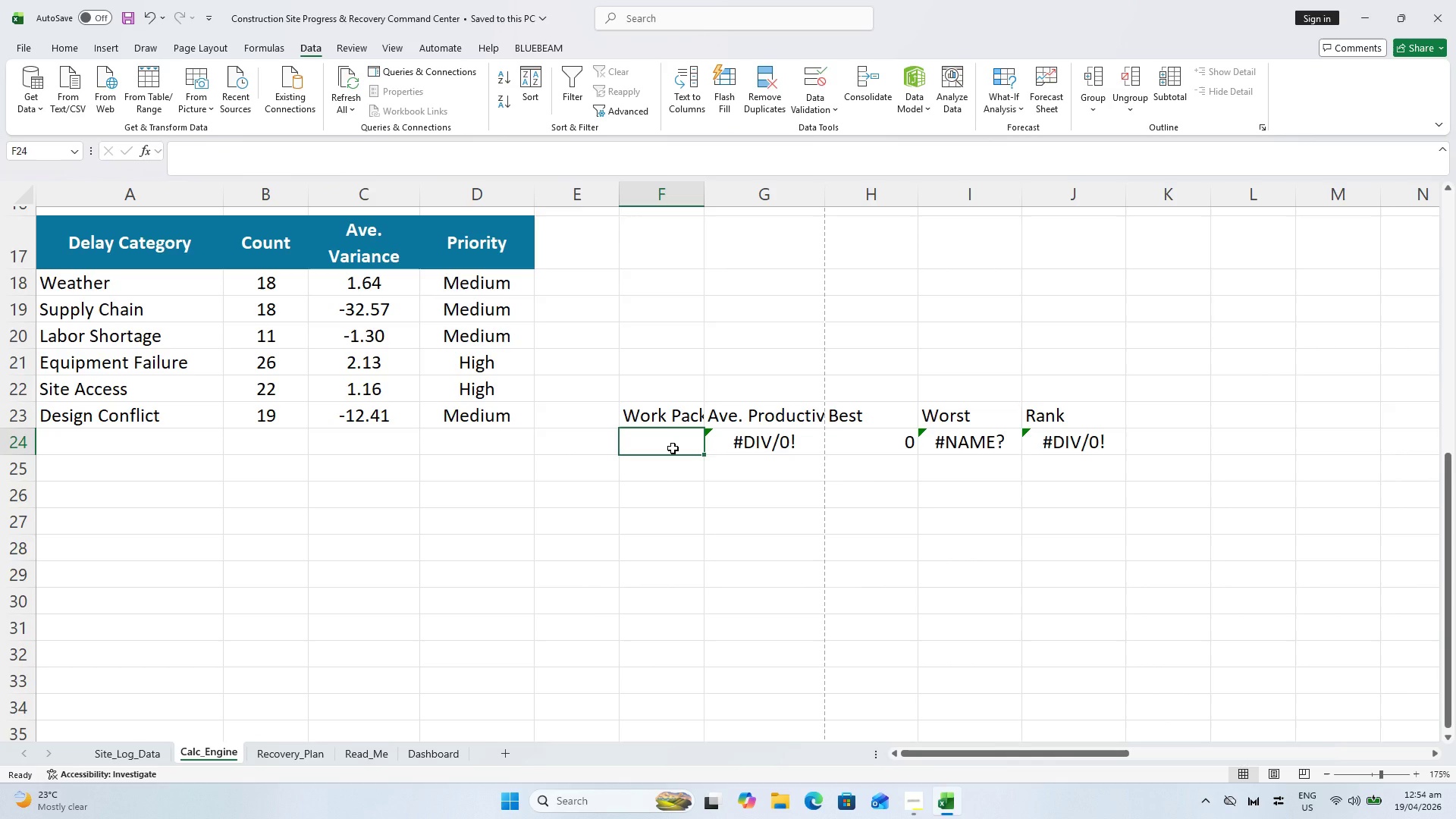 
wait(57.86)
 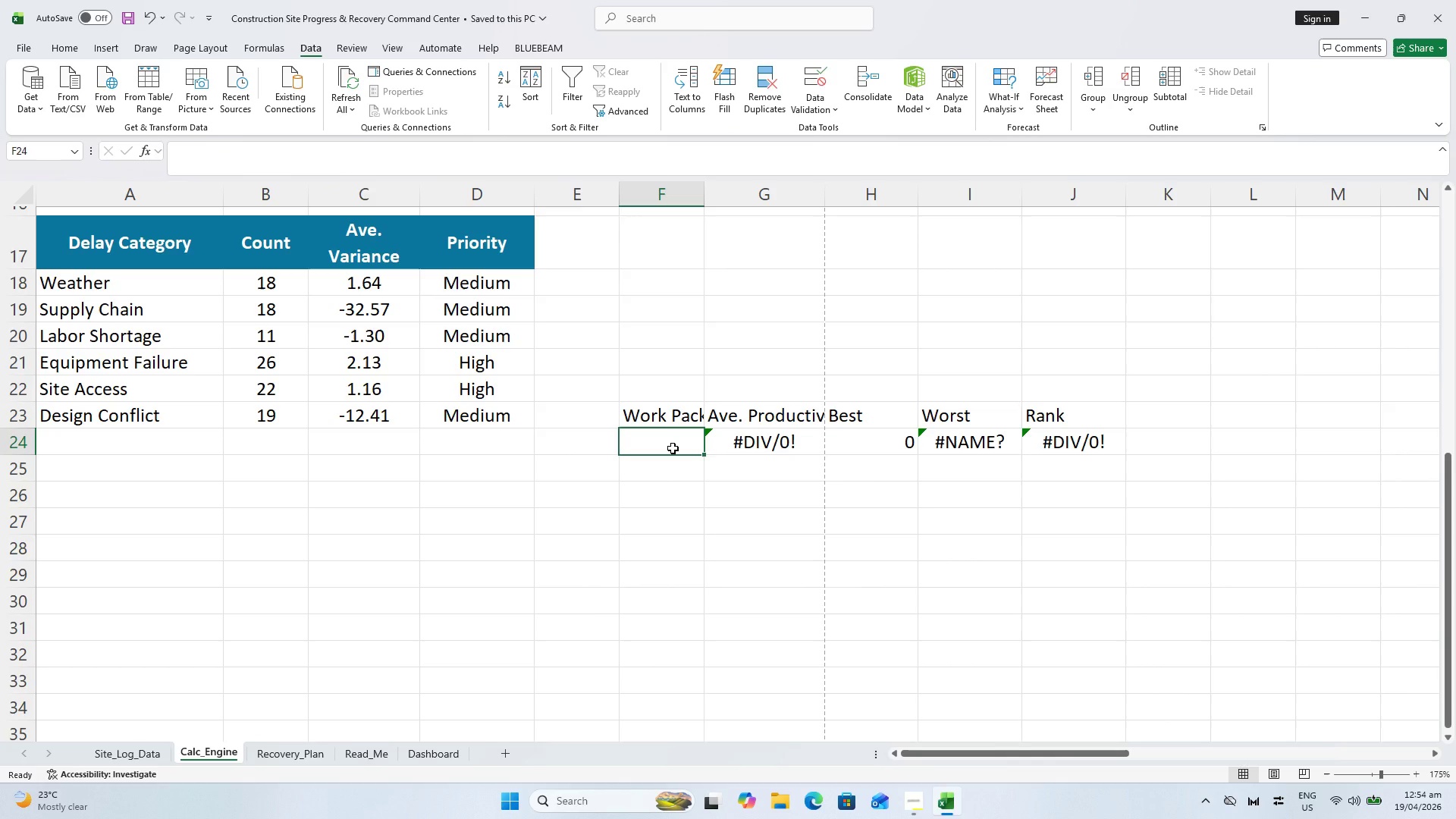 
left_click([743, 494])
 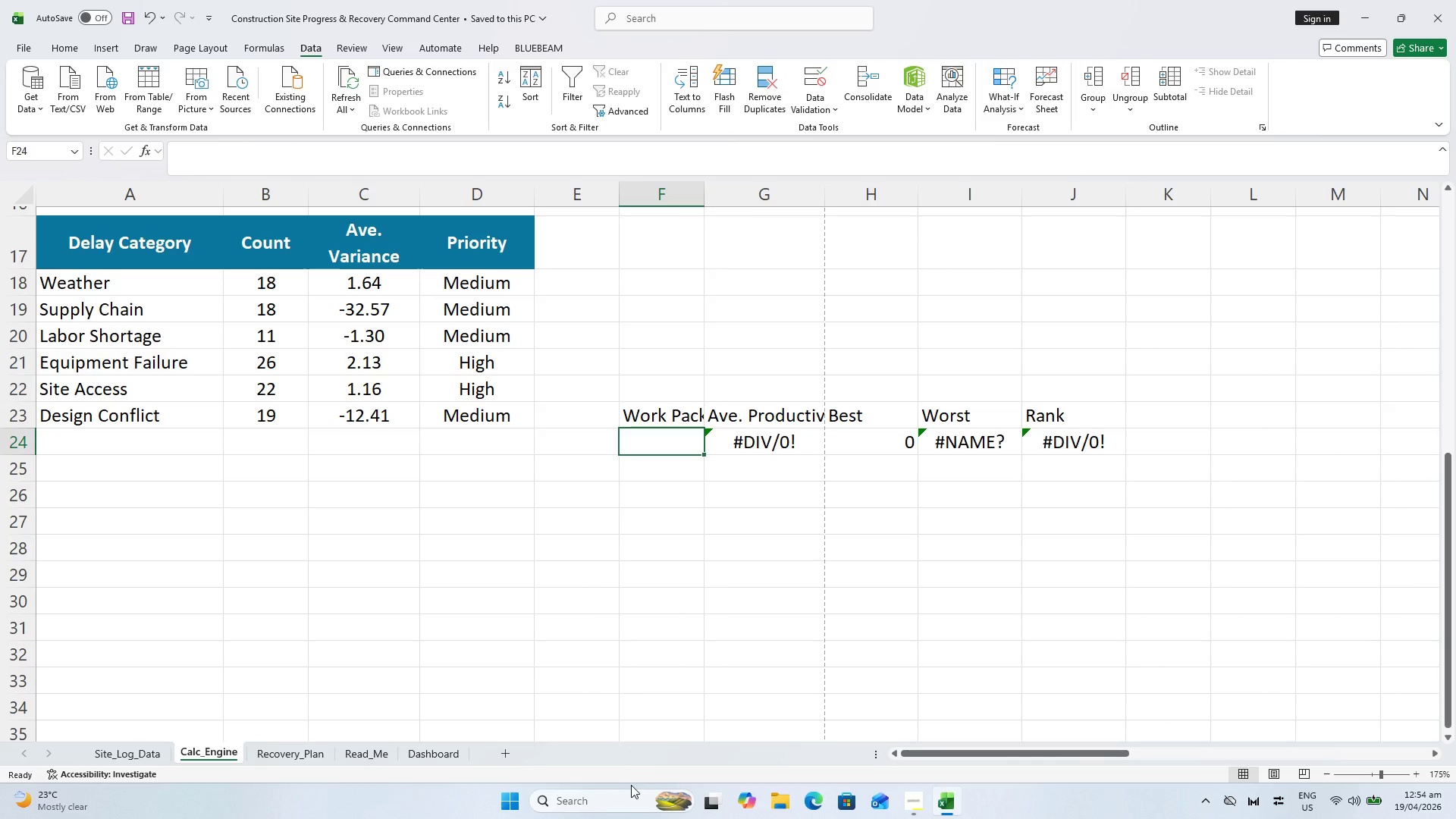 
type(dRA)
key(Backspace)
key(Backspace)
key(Backspace)
type(Drainage)
 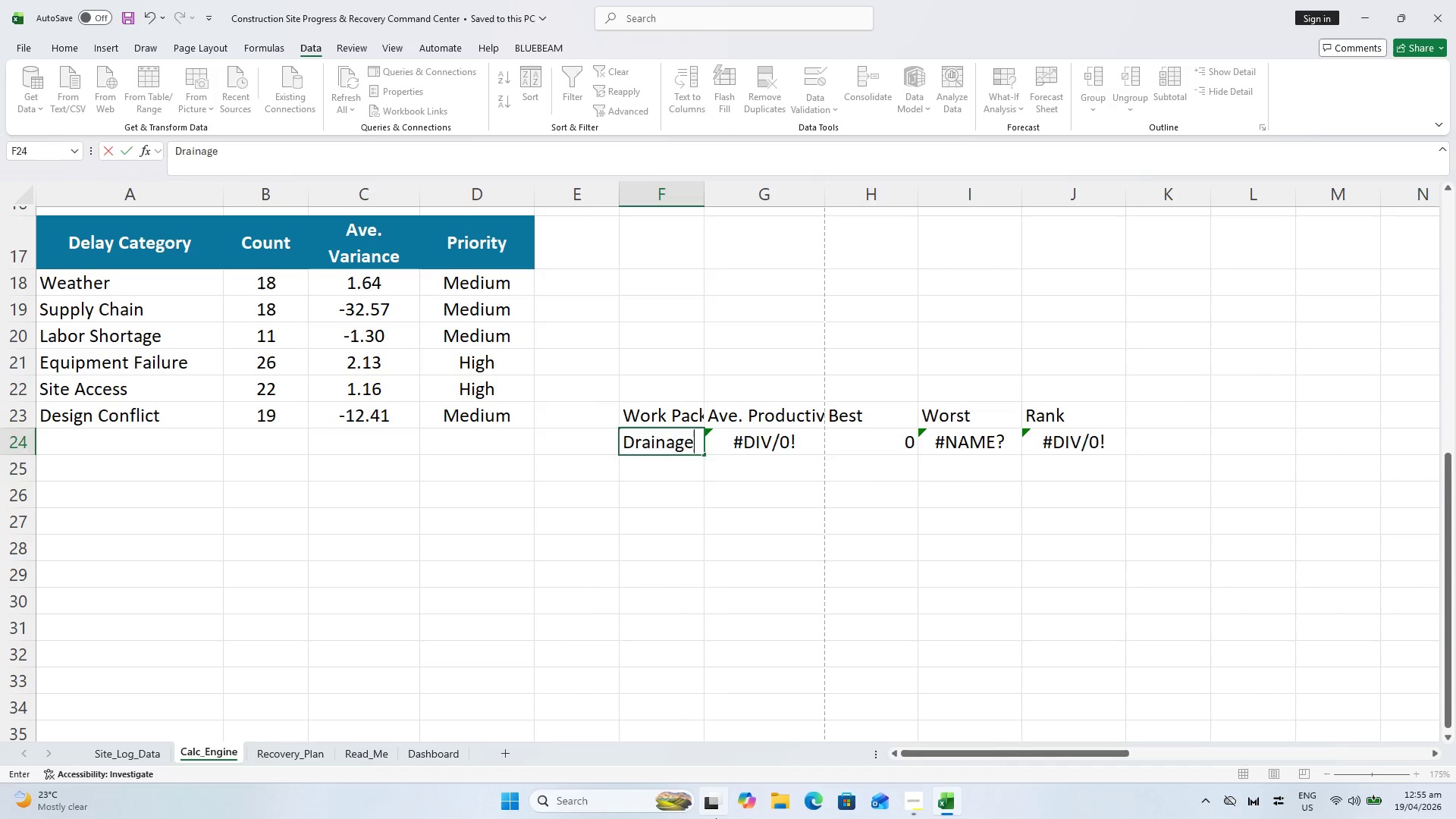 
key(Enter)
 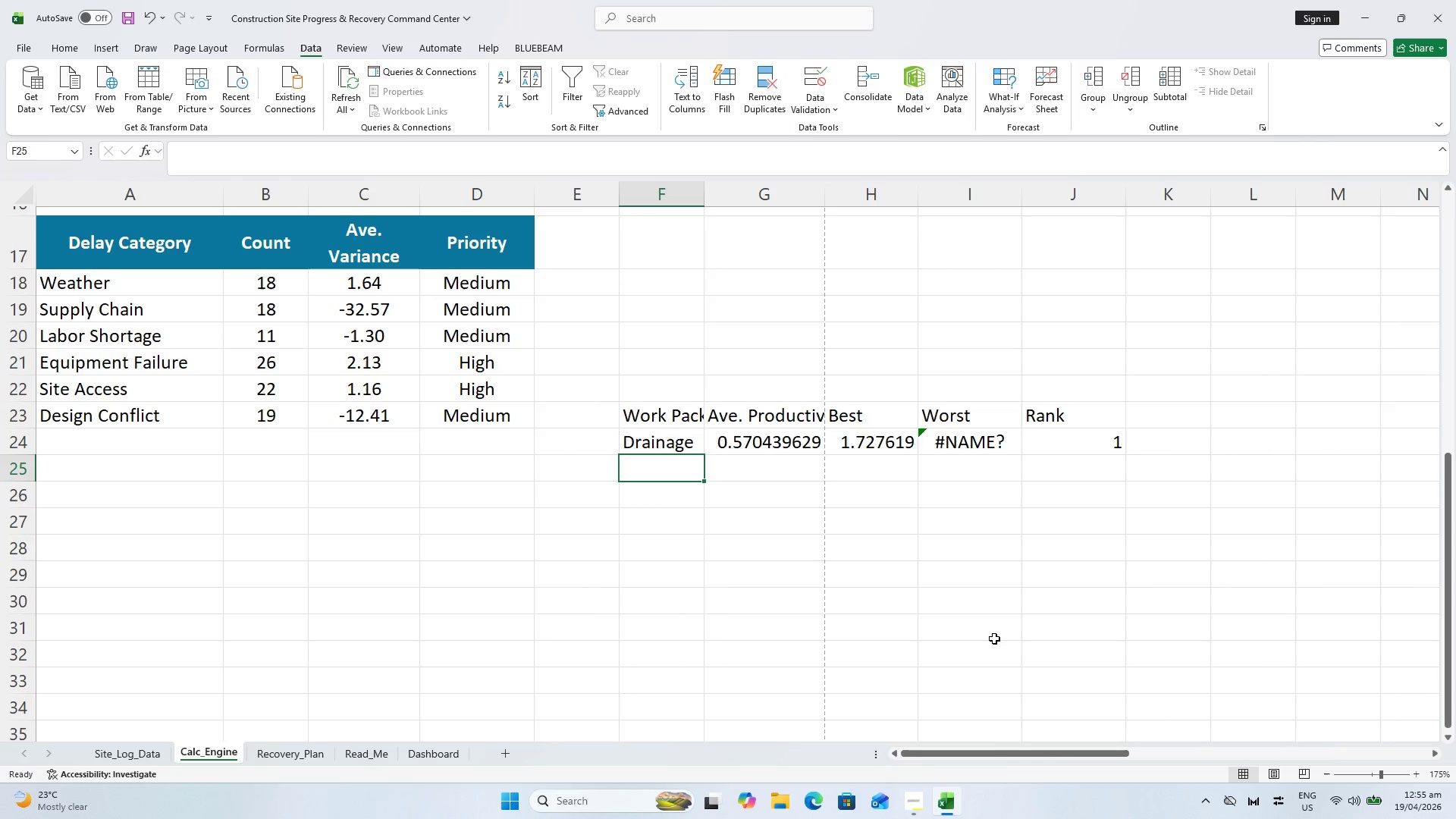 
double_click([947, 444])
 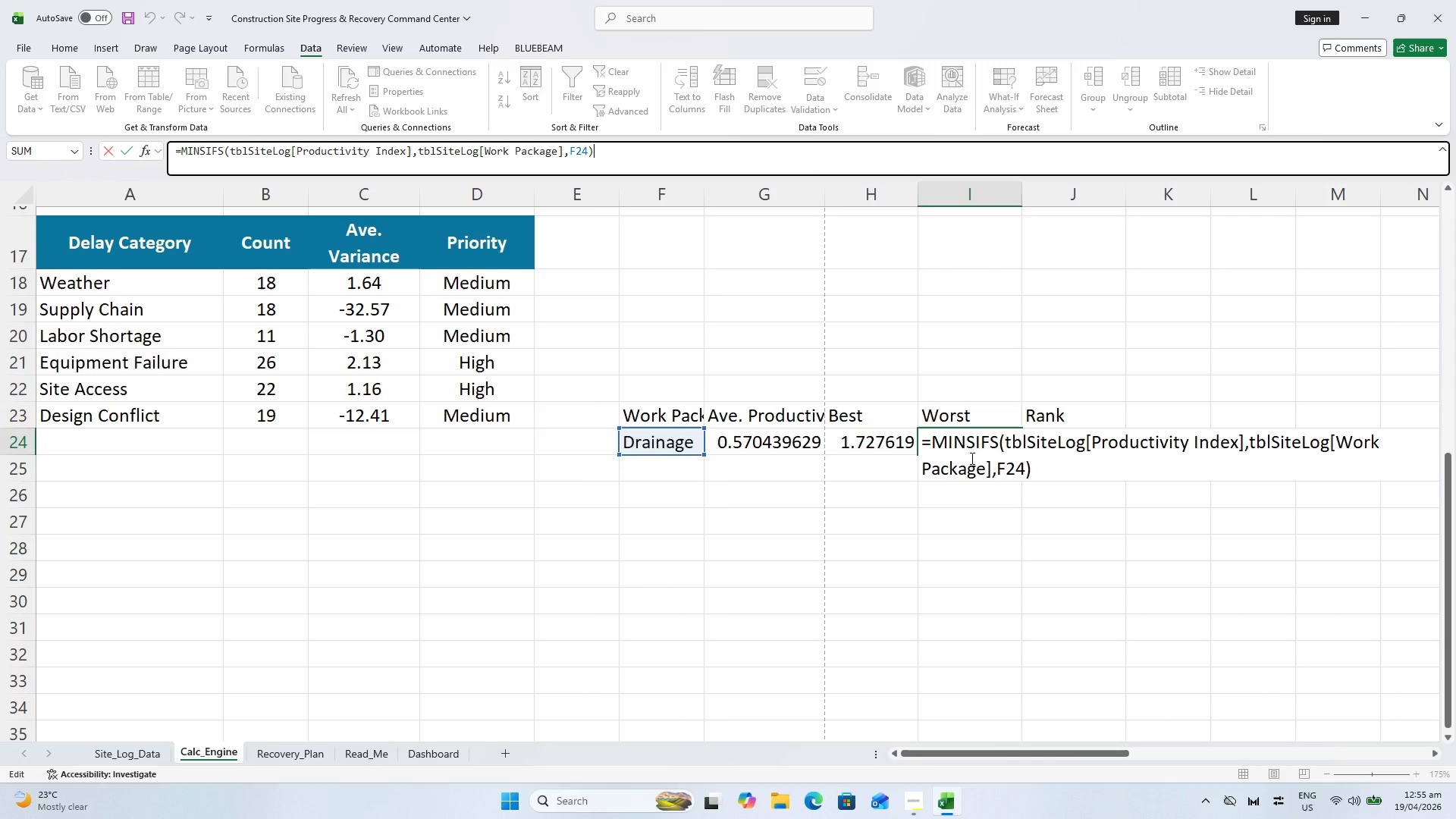 
wait(9.39)
 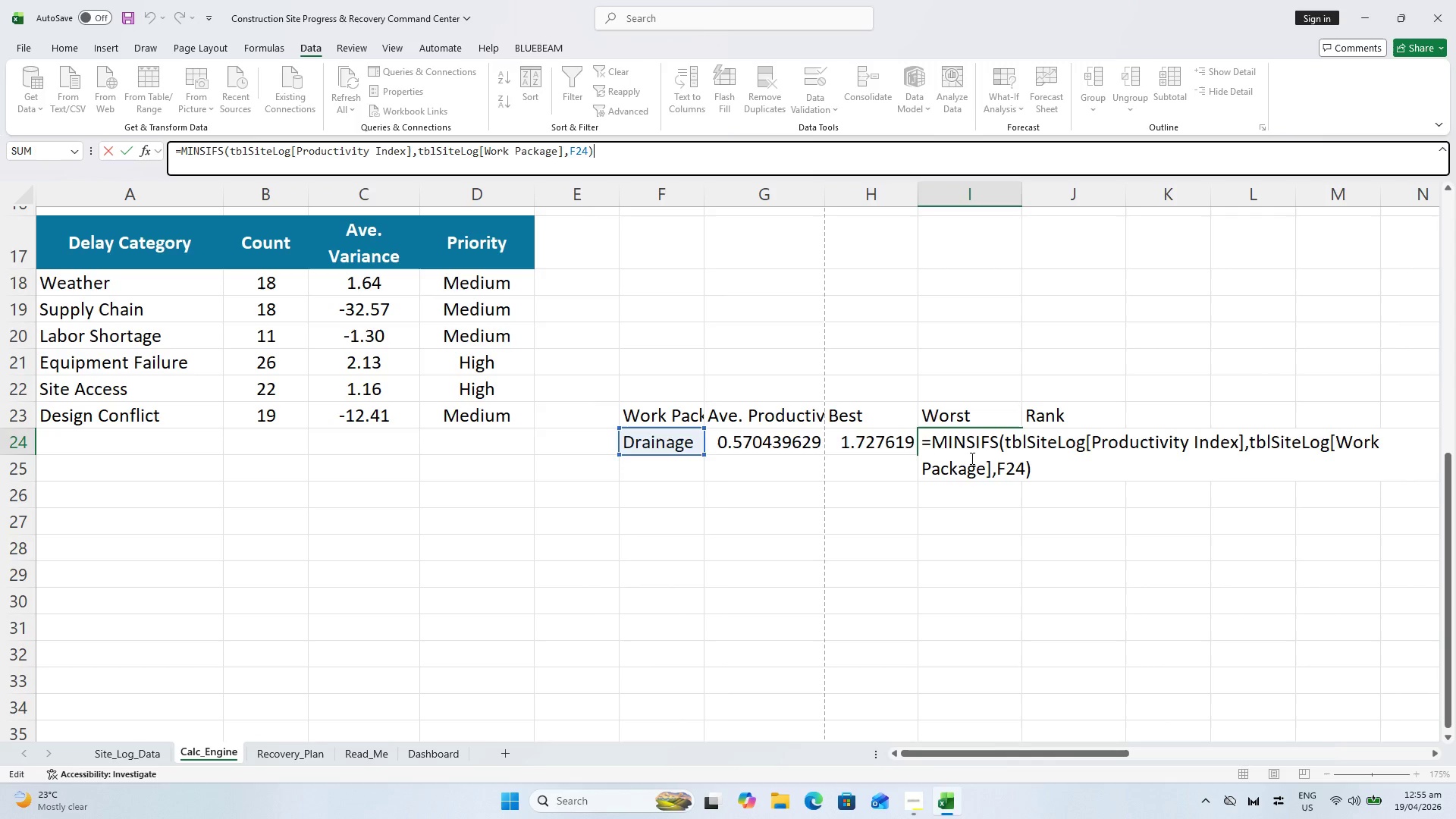 
key(Enter)
 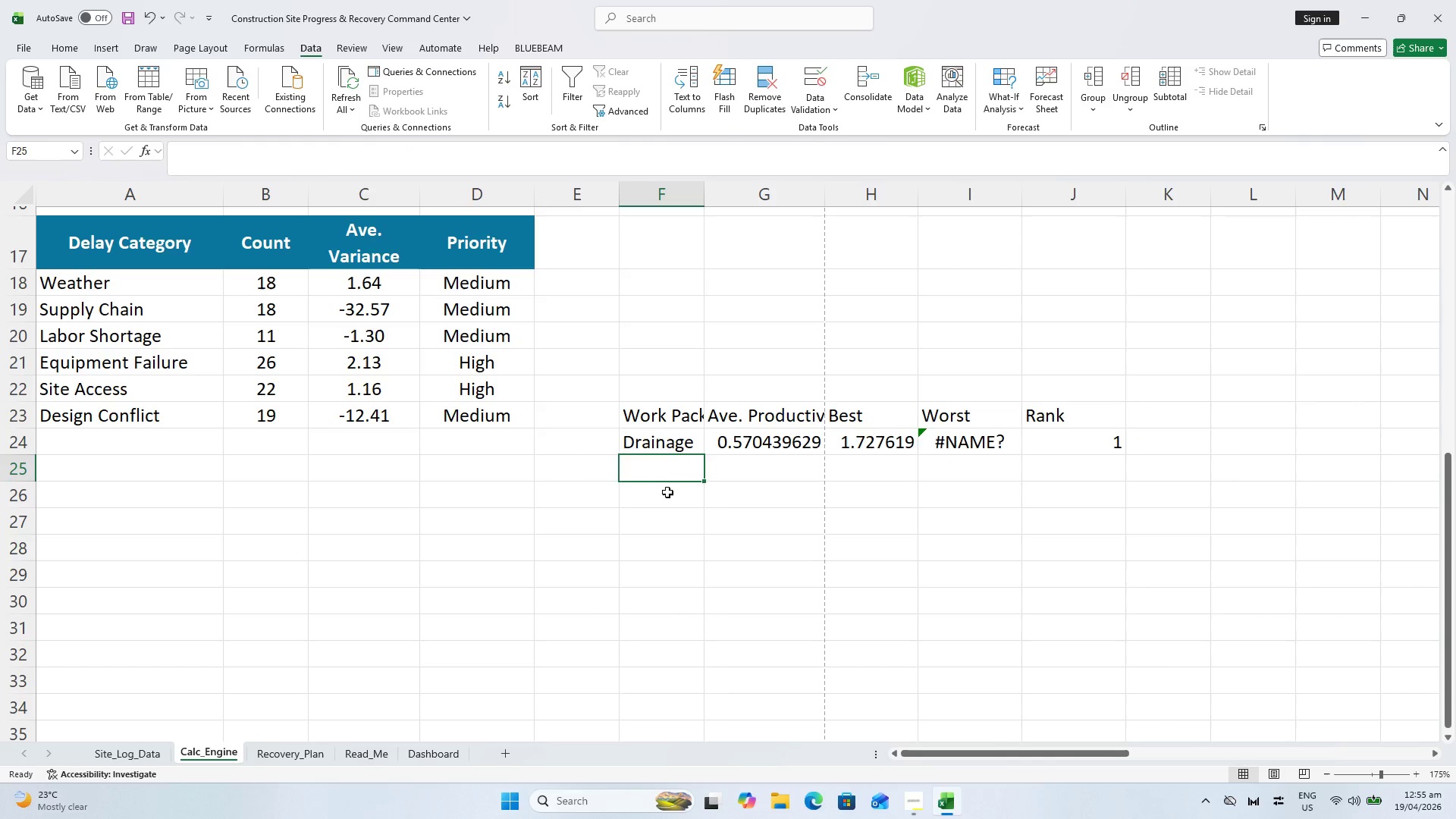 
type(T)
key(Backspace)
type(Retaining Walls)
 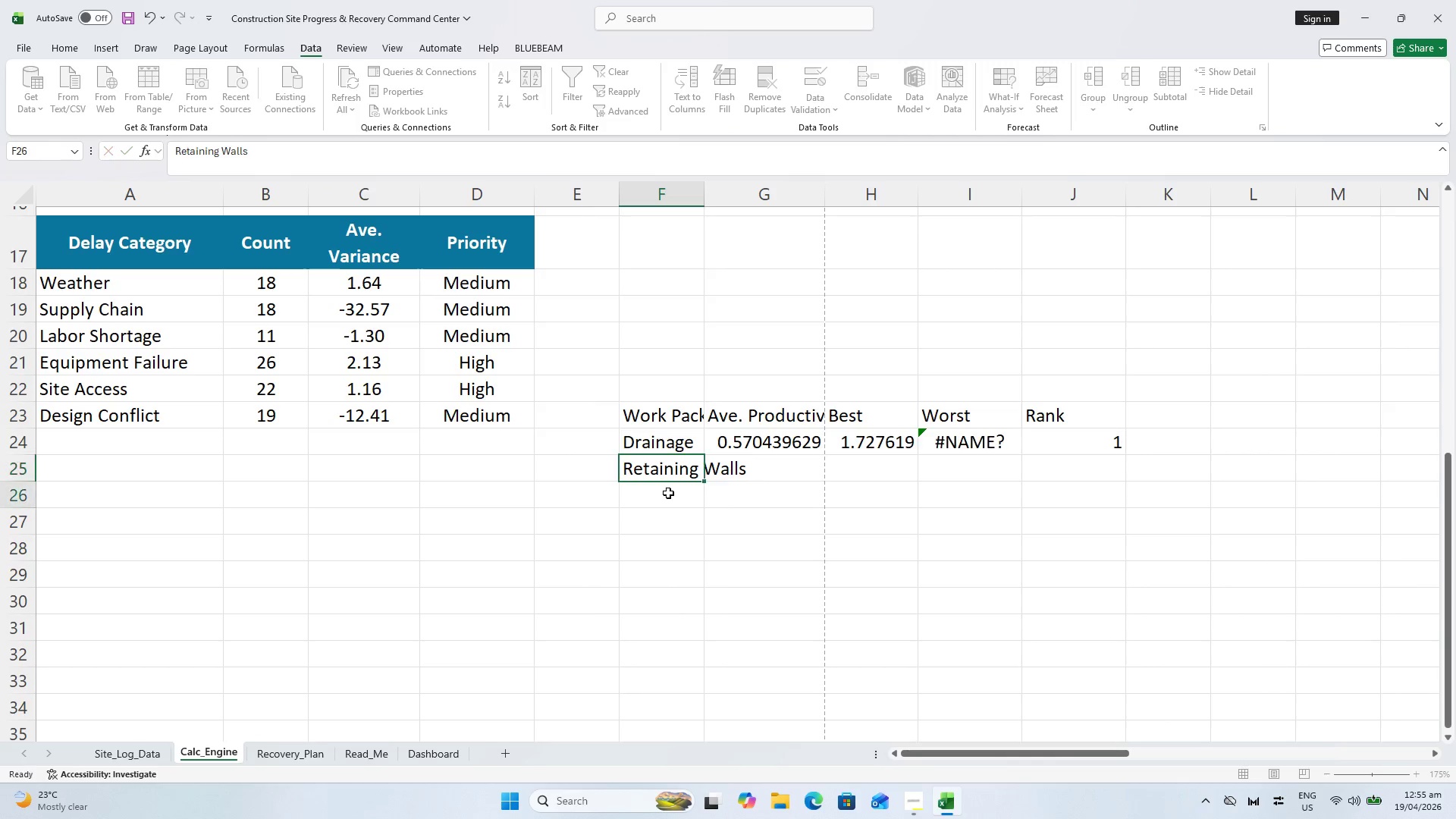 
key(Enter)
 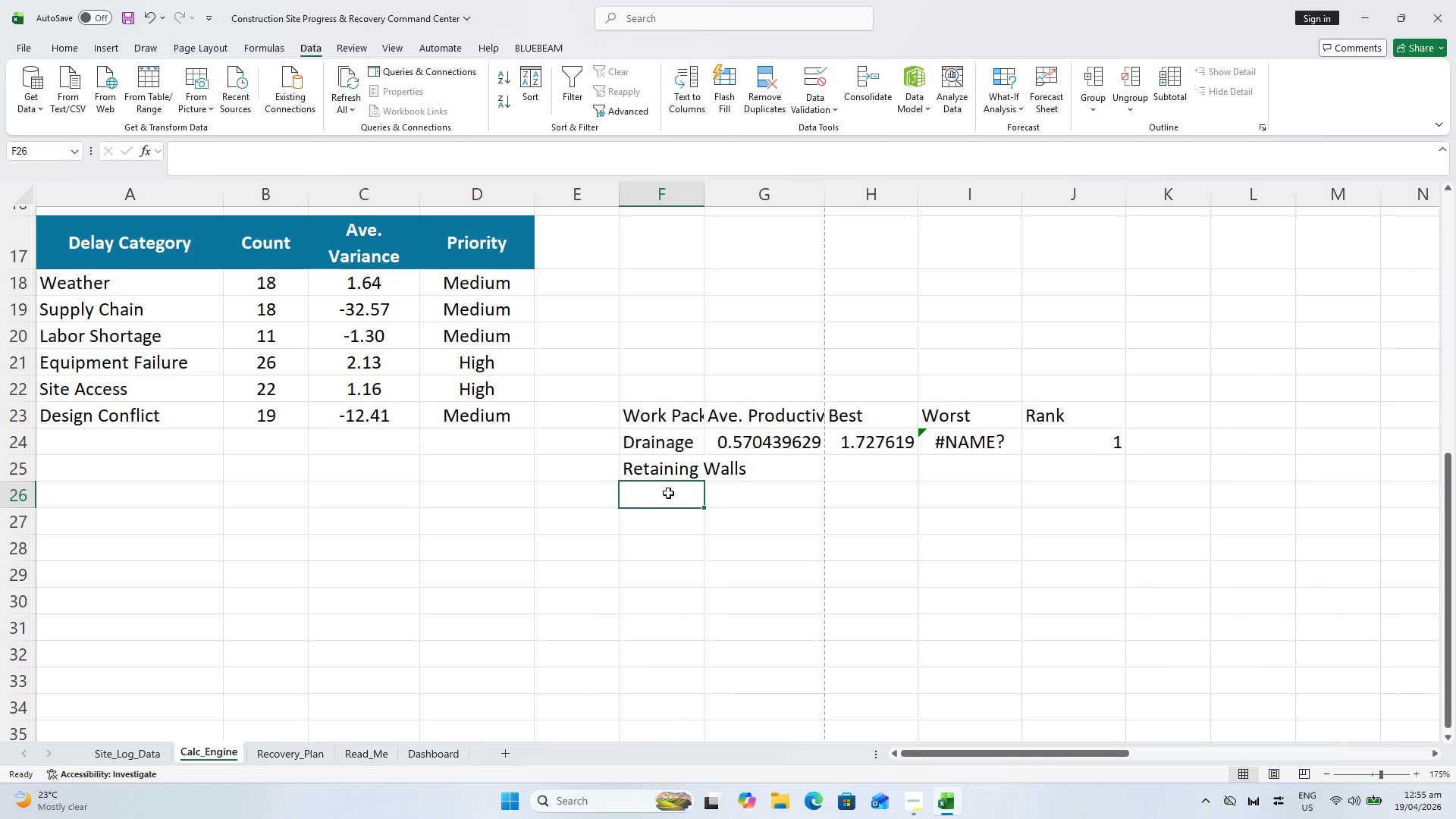 
type(Substructre)
key(Backspace)
key(Backspace)
key(Backspace)
type(ture)
 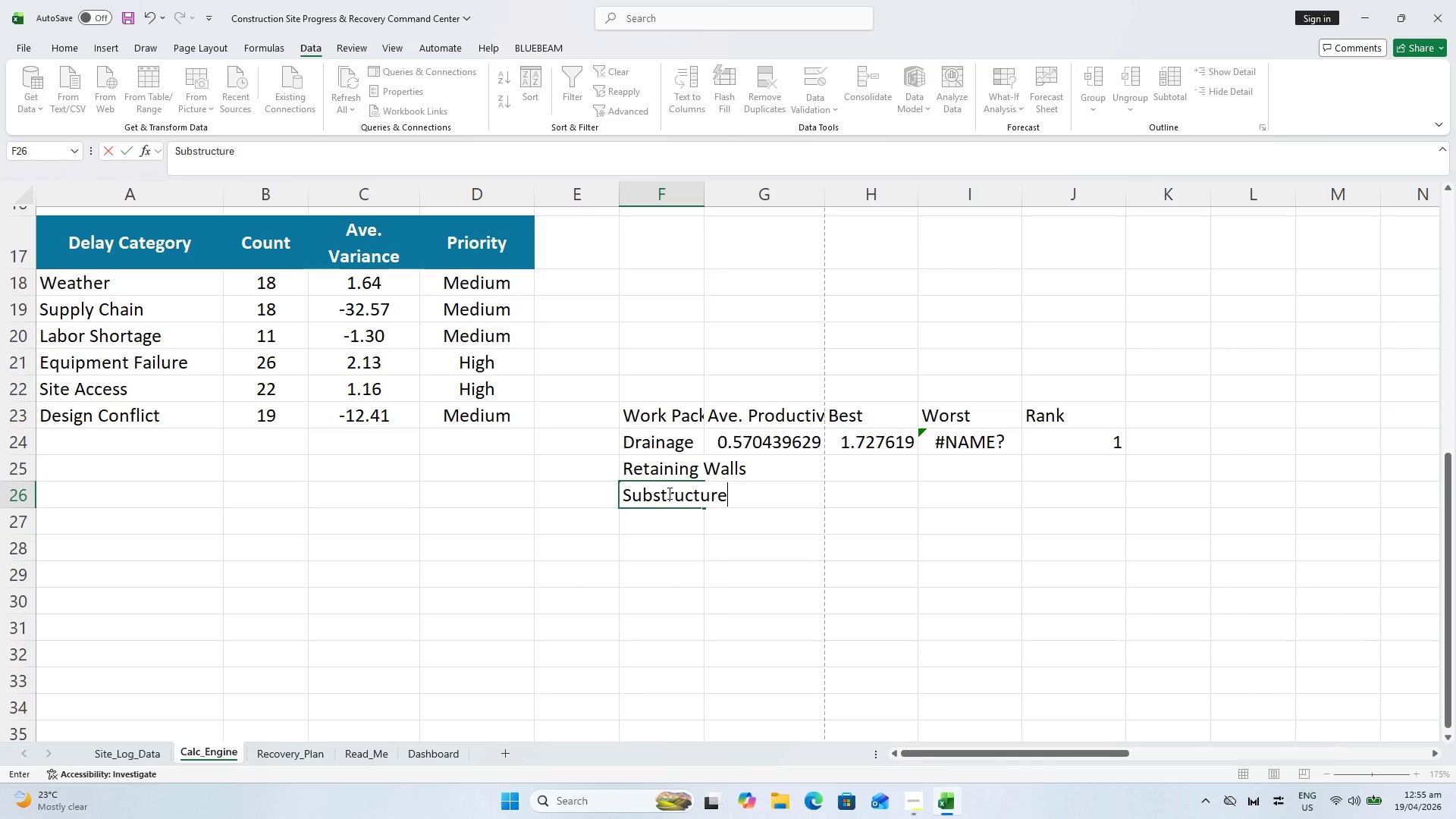 
key(Enter)
 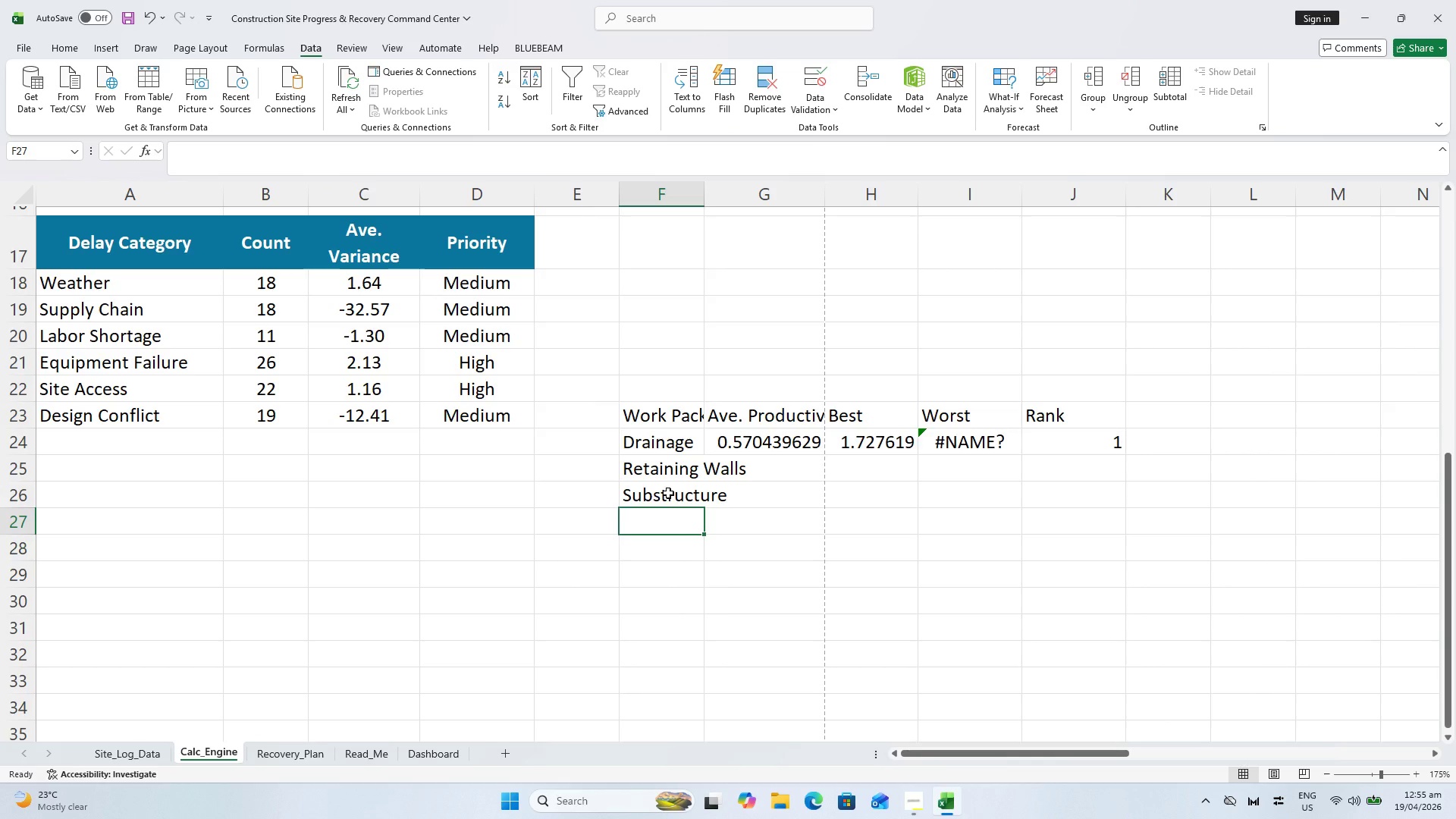 
wait(6.31)
 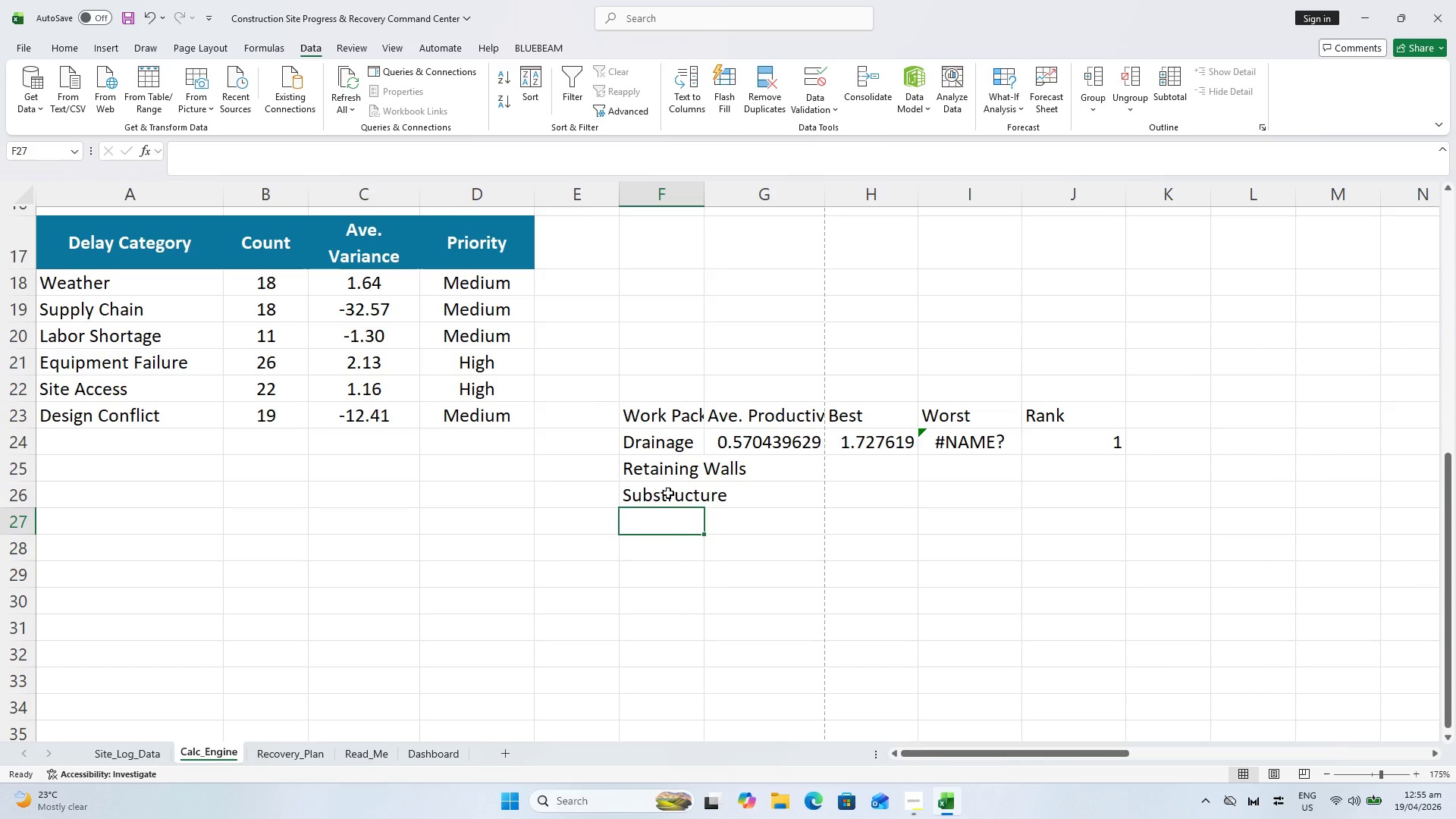 
type(Site Prep)
 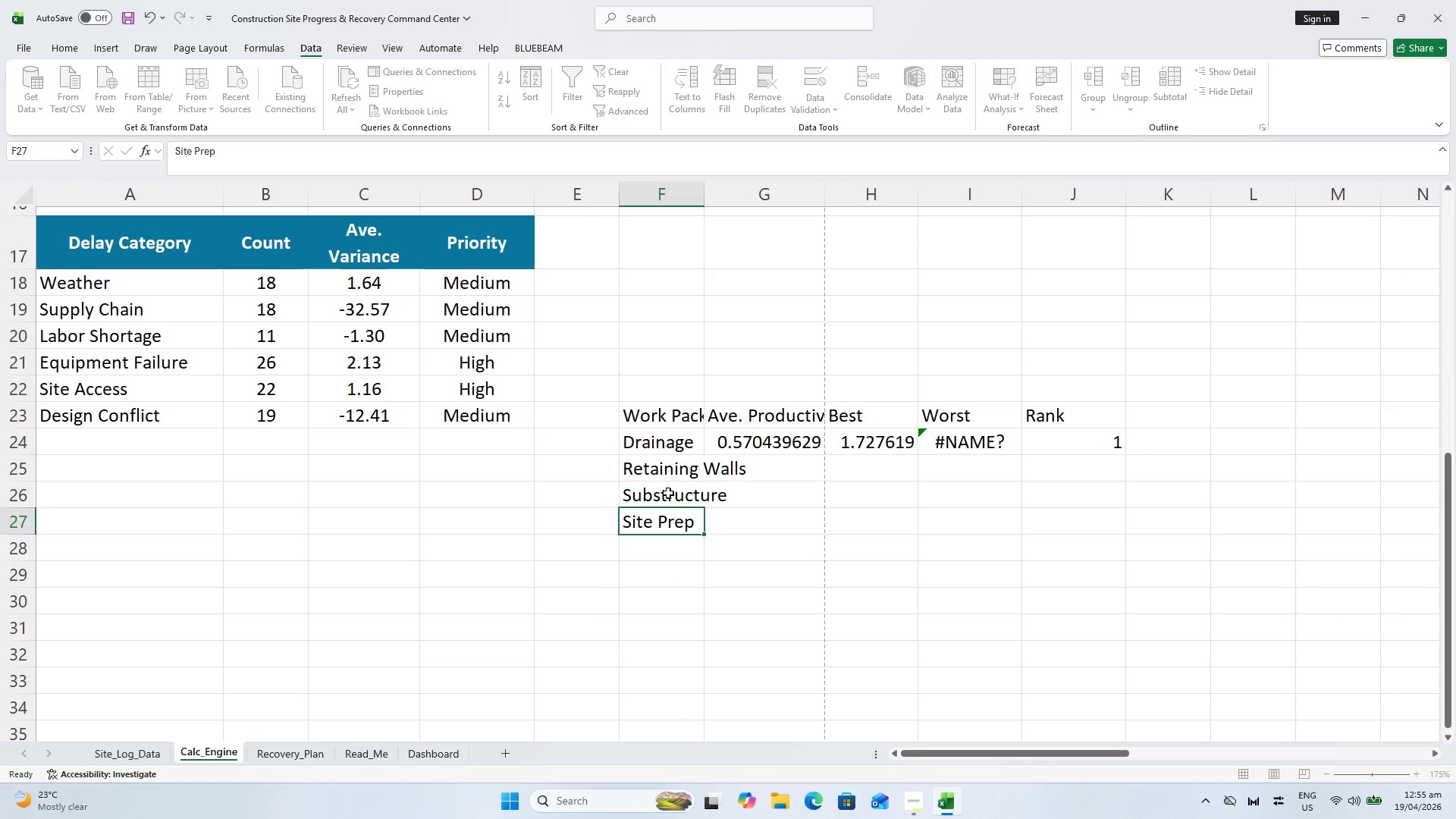 
key(Enter)
 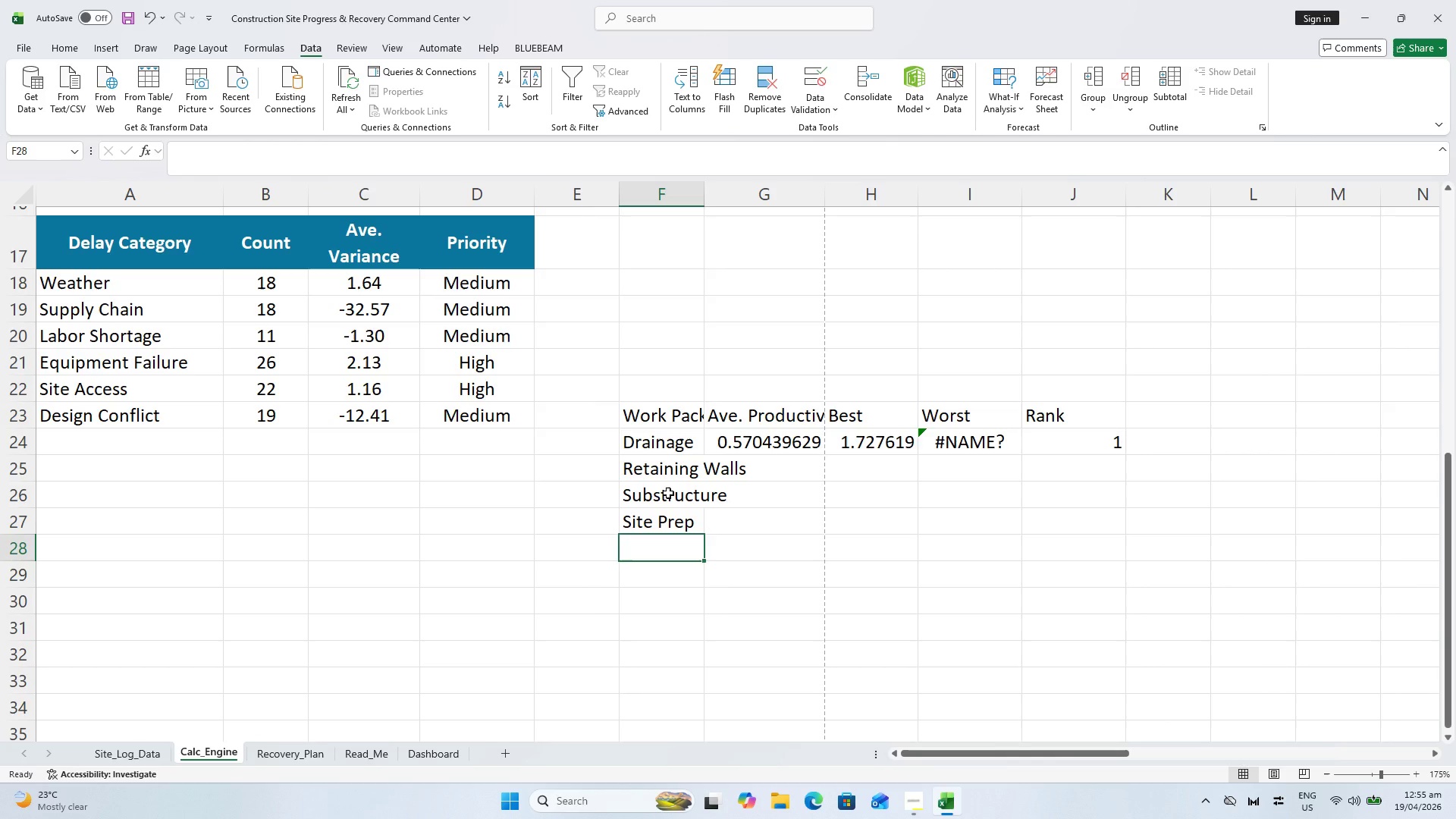 
type(Landscaping)
 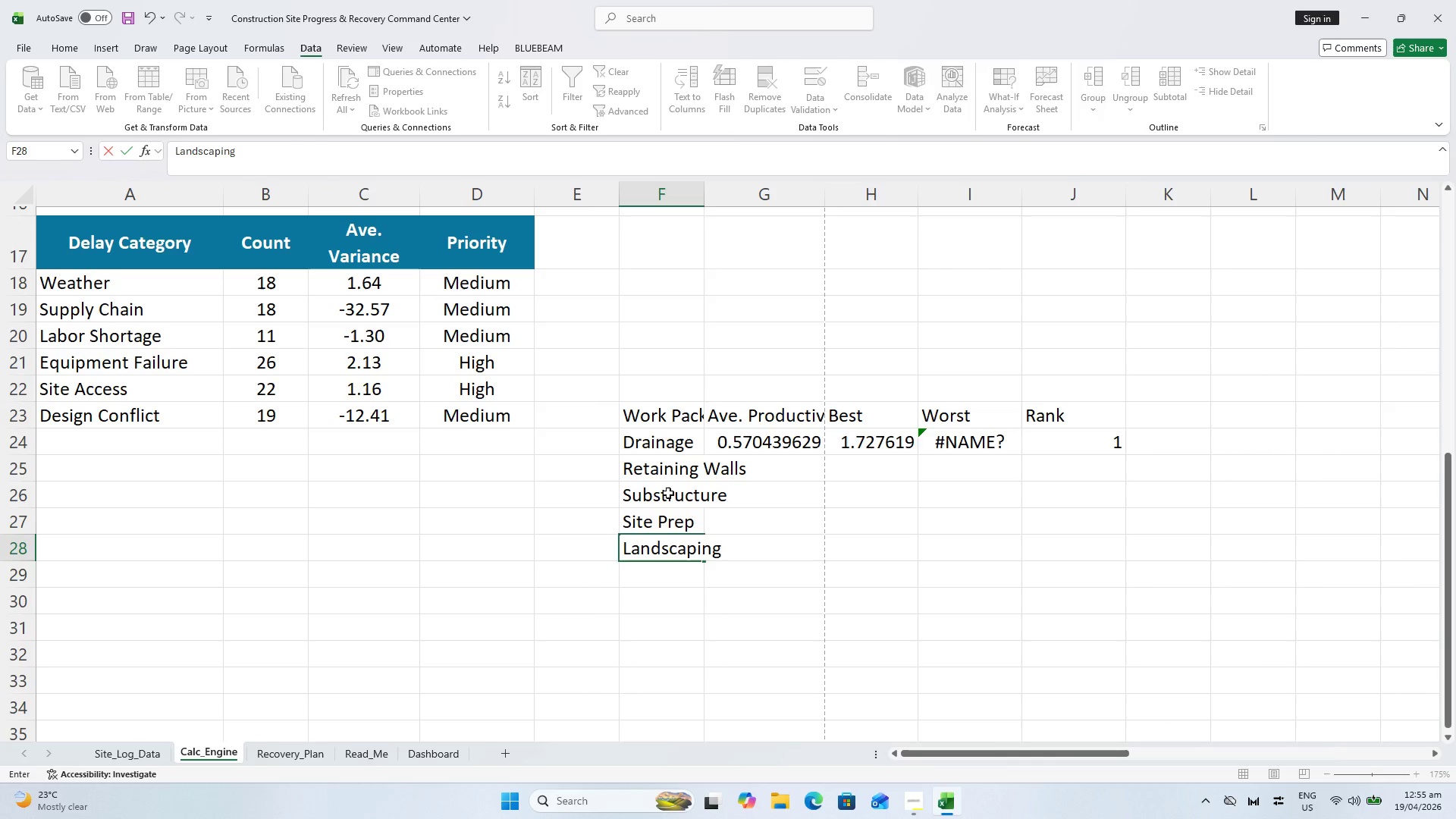 
key(Enter)
 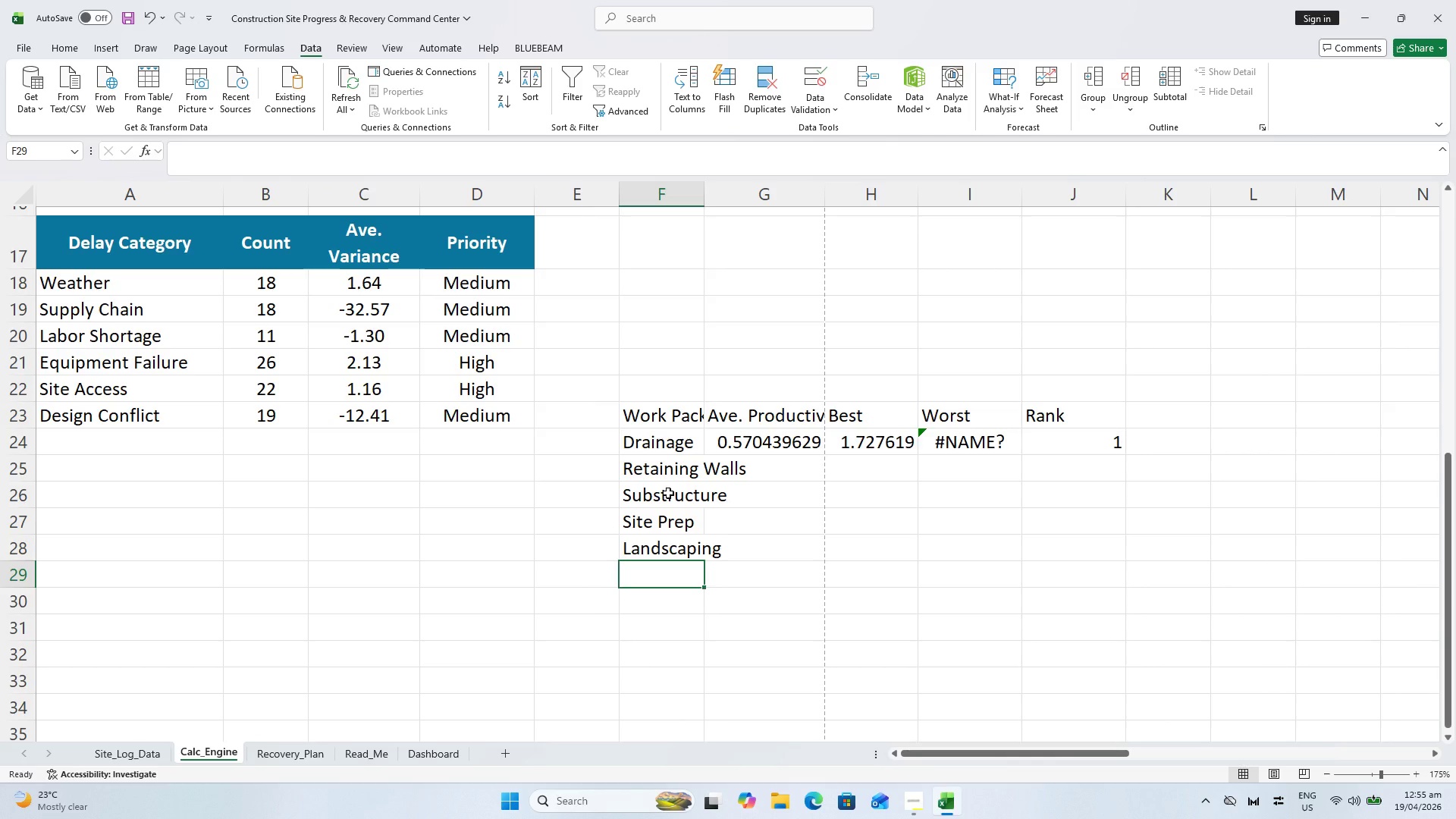 
type(utiliUtilities)
 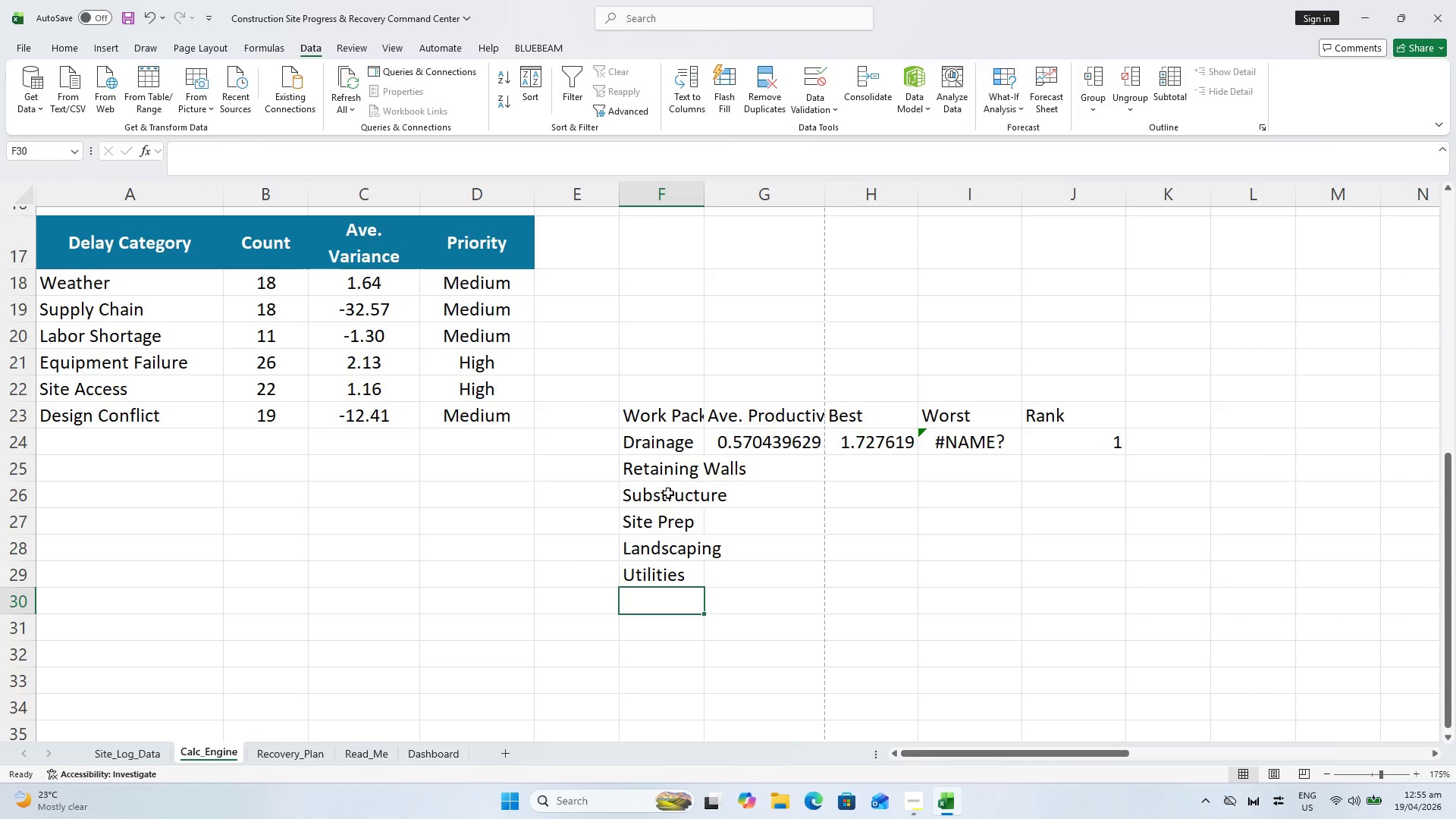 
hold_key(key=Backspace, duration=0.72)
 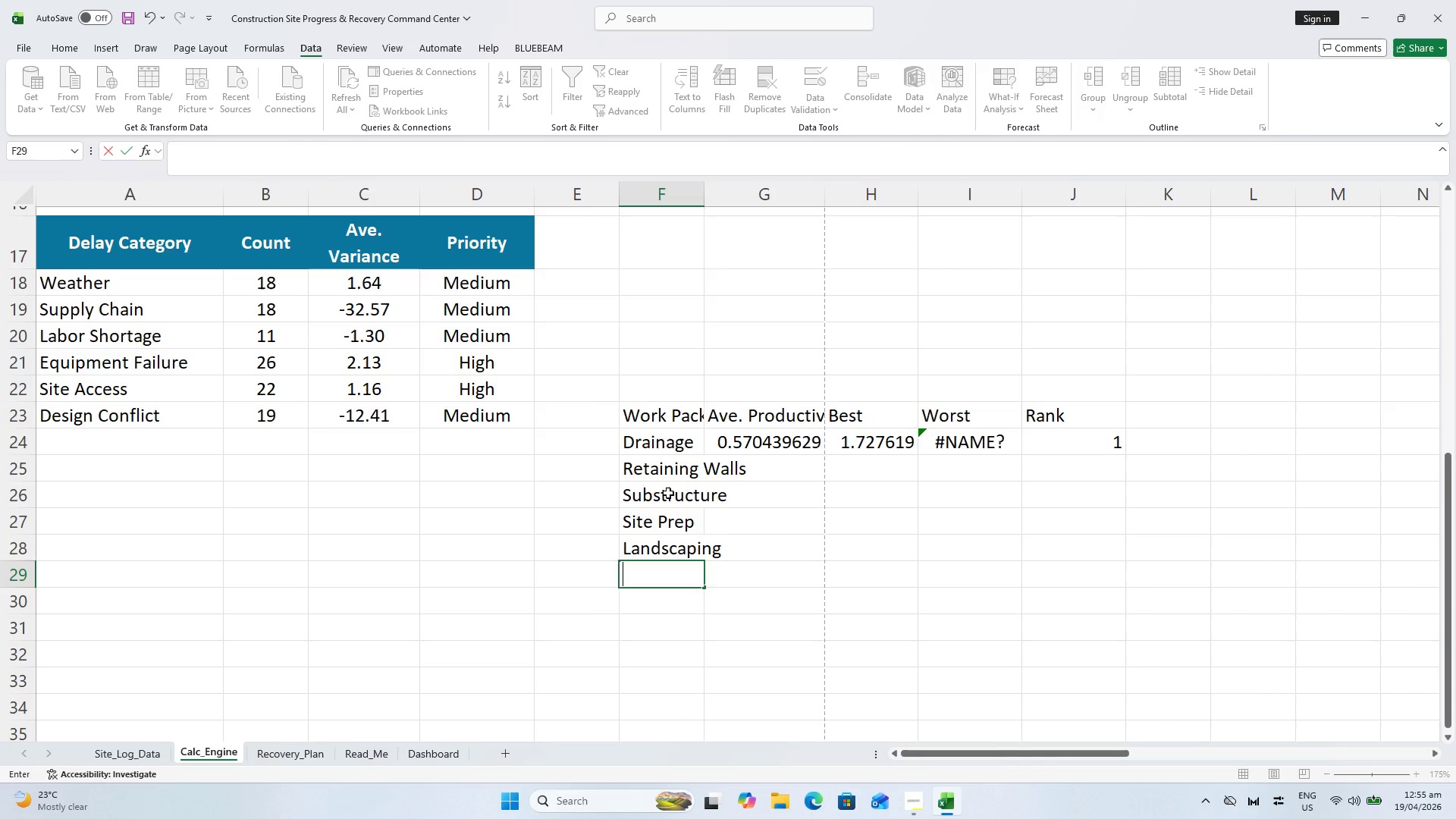 
key(Enter)
 